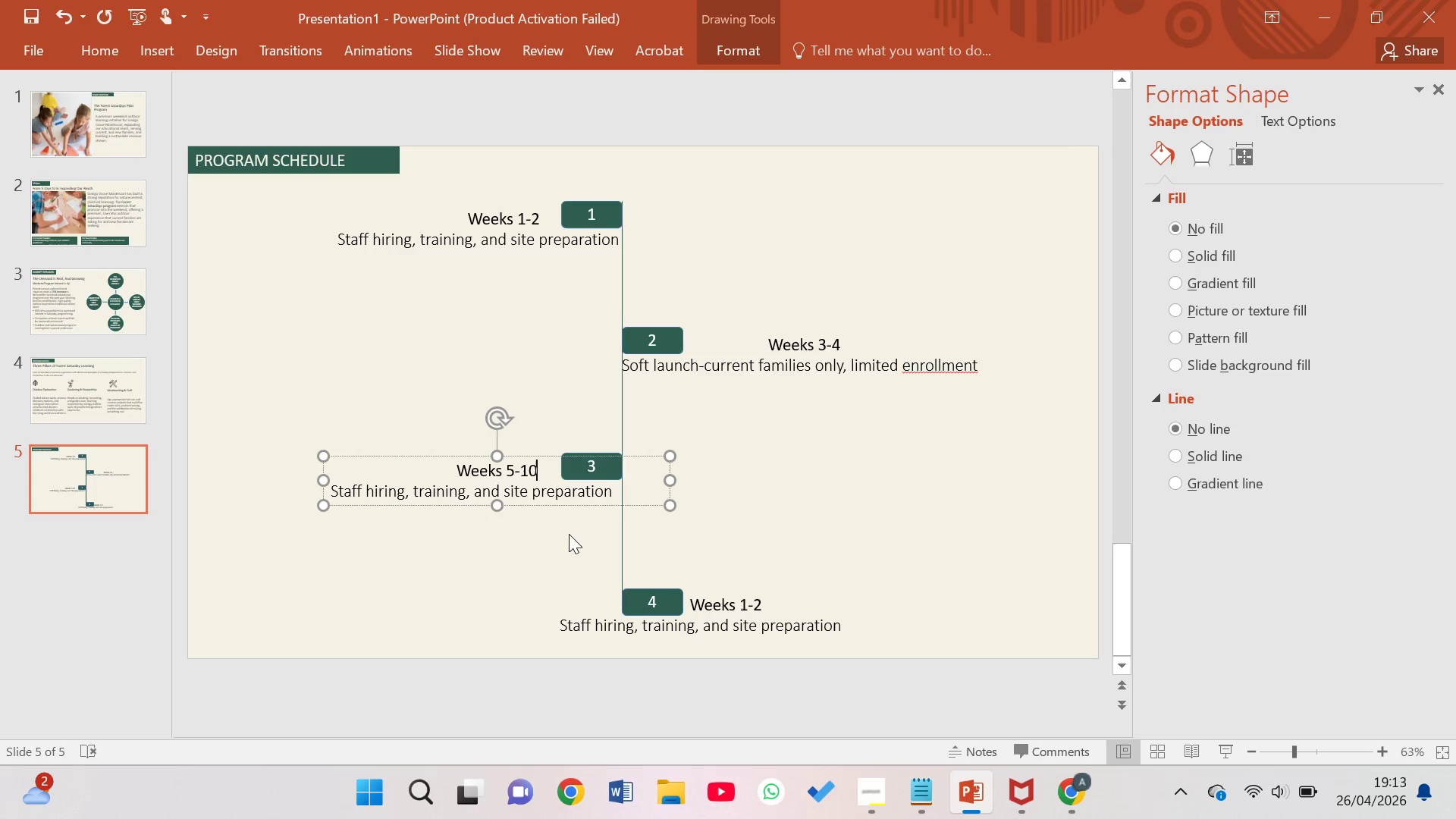 
wait(5.02)
 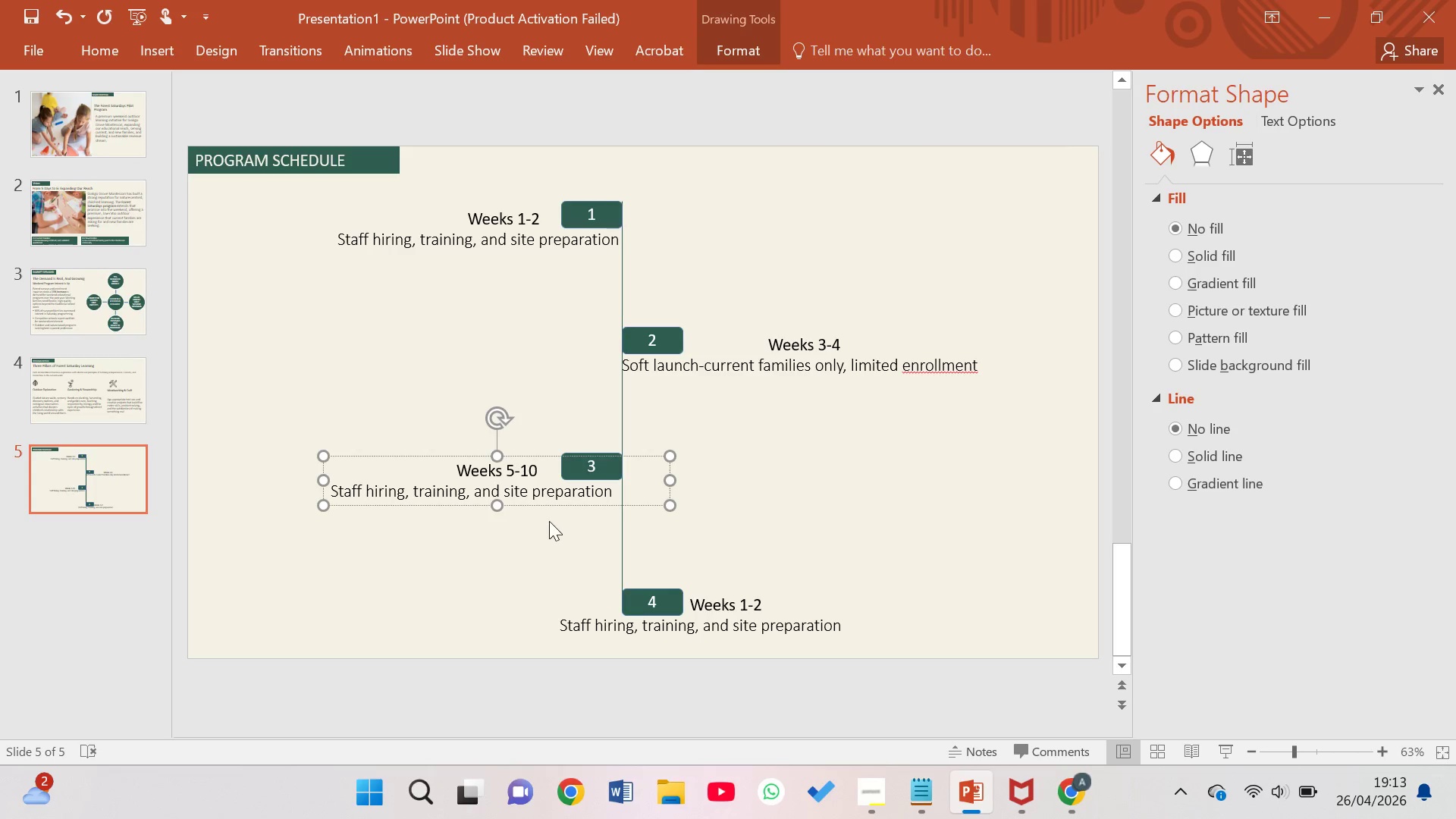 
left_click_drag(start_coordinate=[610, 494], to_coordinate=[338, 491])
 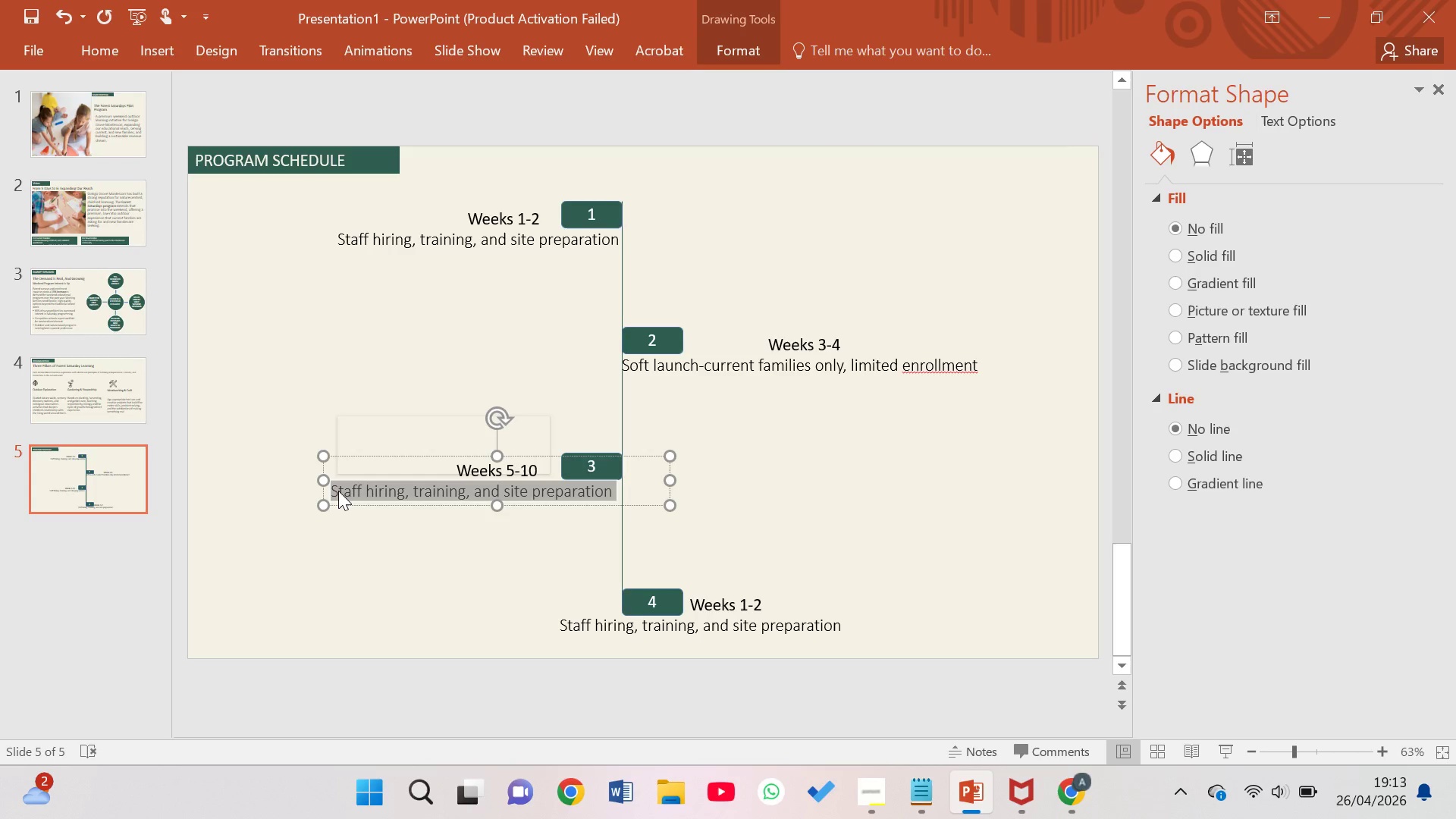 
type(Full pilot)
 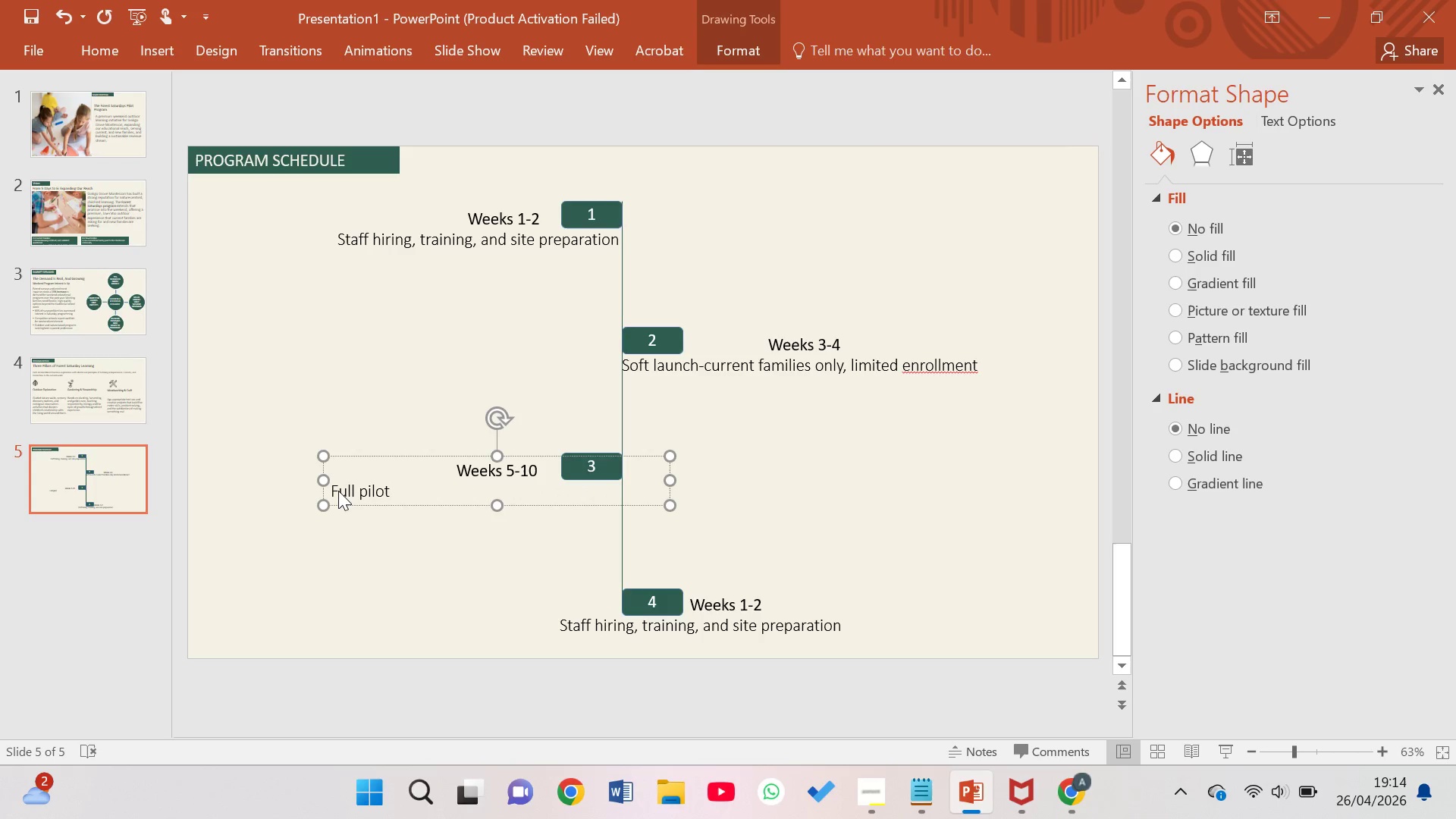 
type( - open nroment )
 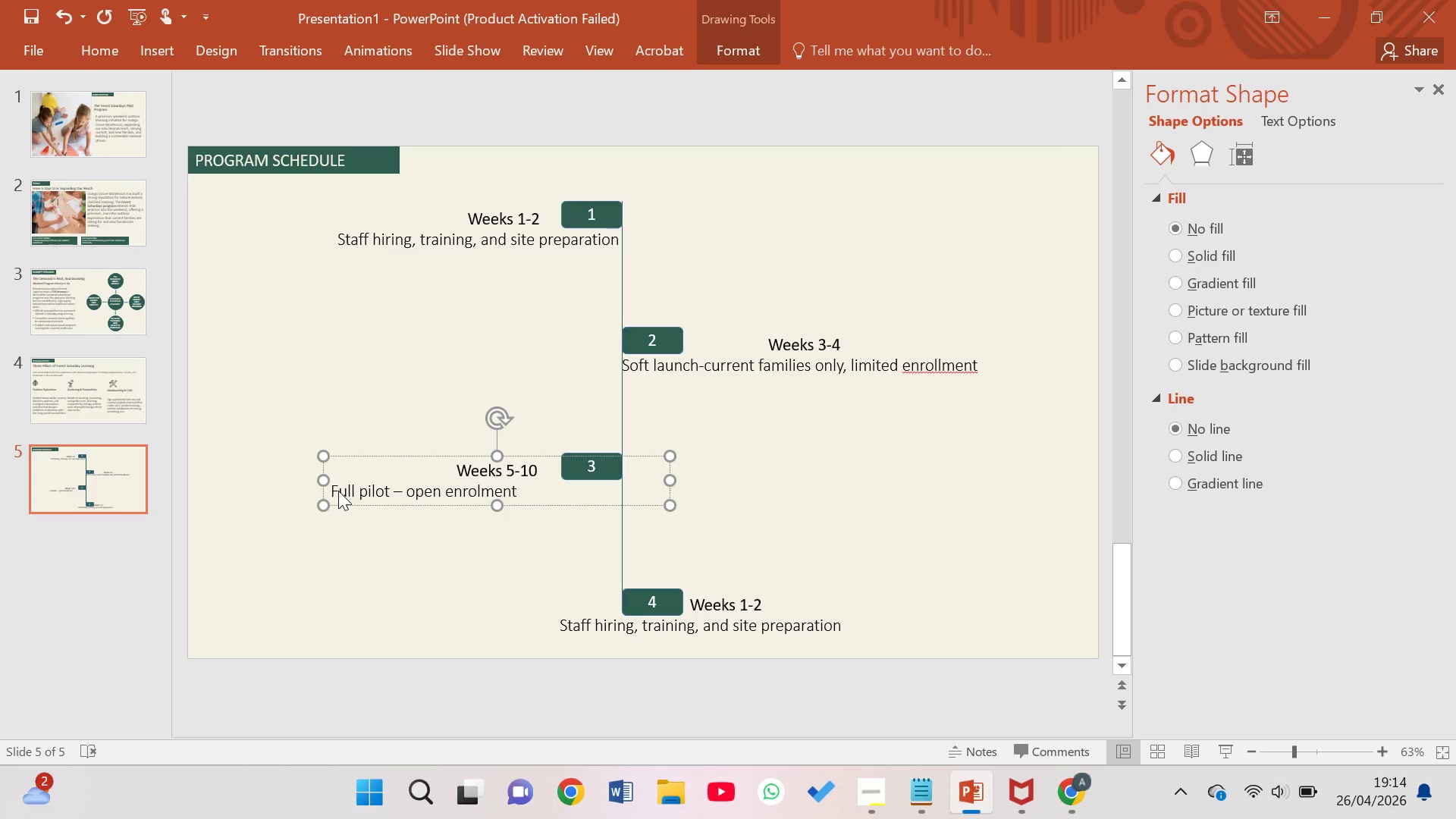 
hold_key(key=L, duration=0.31)
 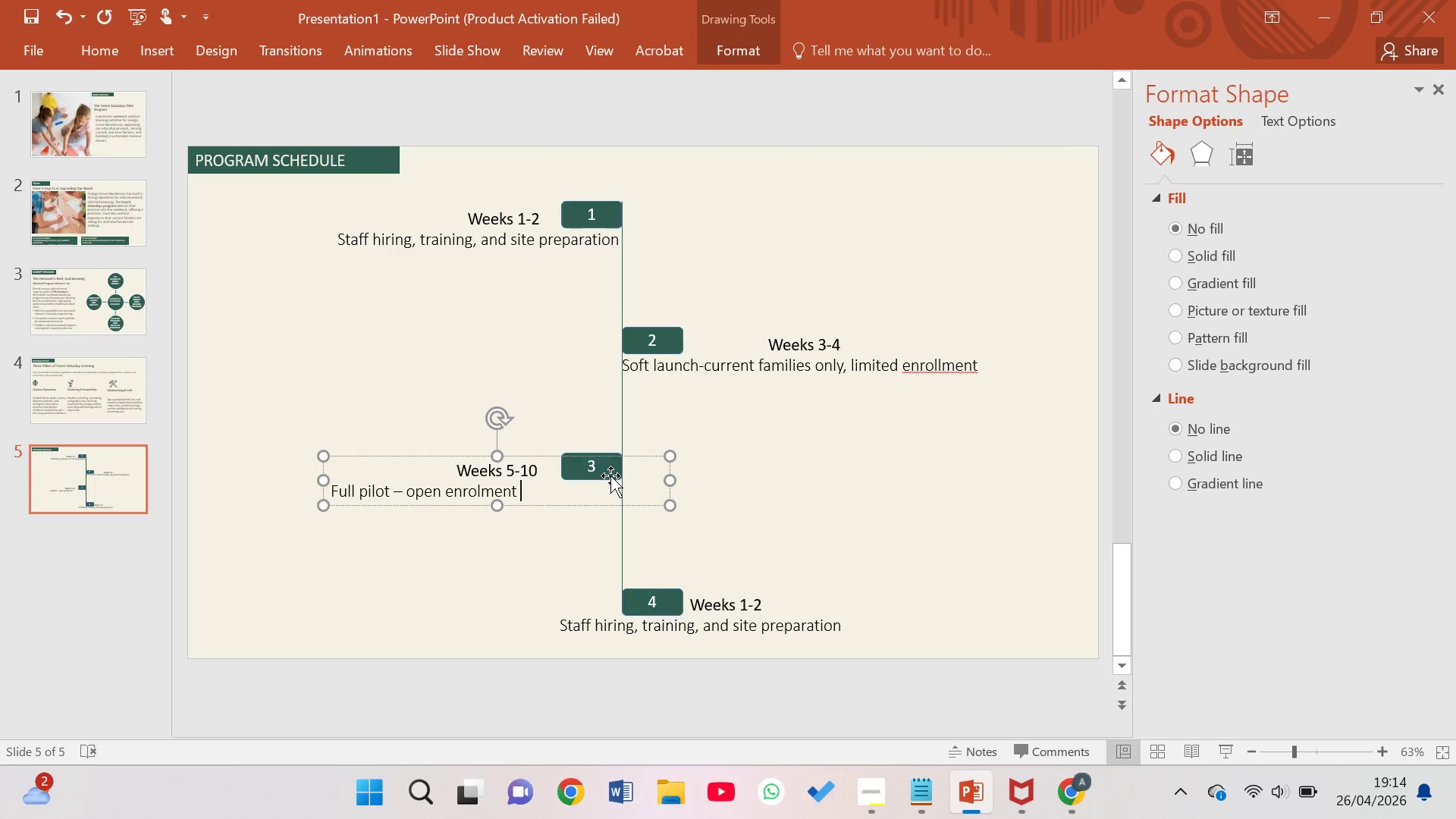 
left_click([949, 369])
 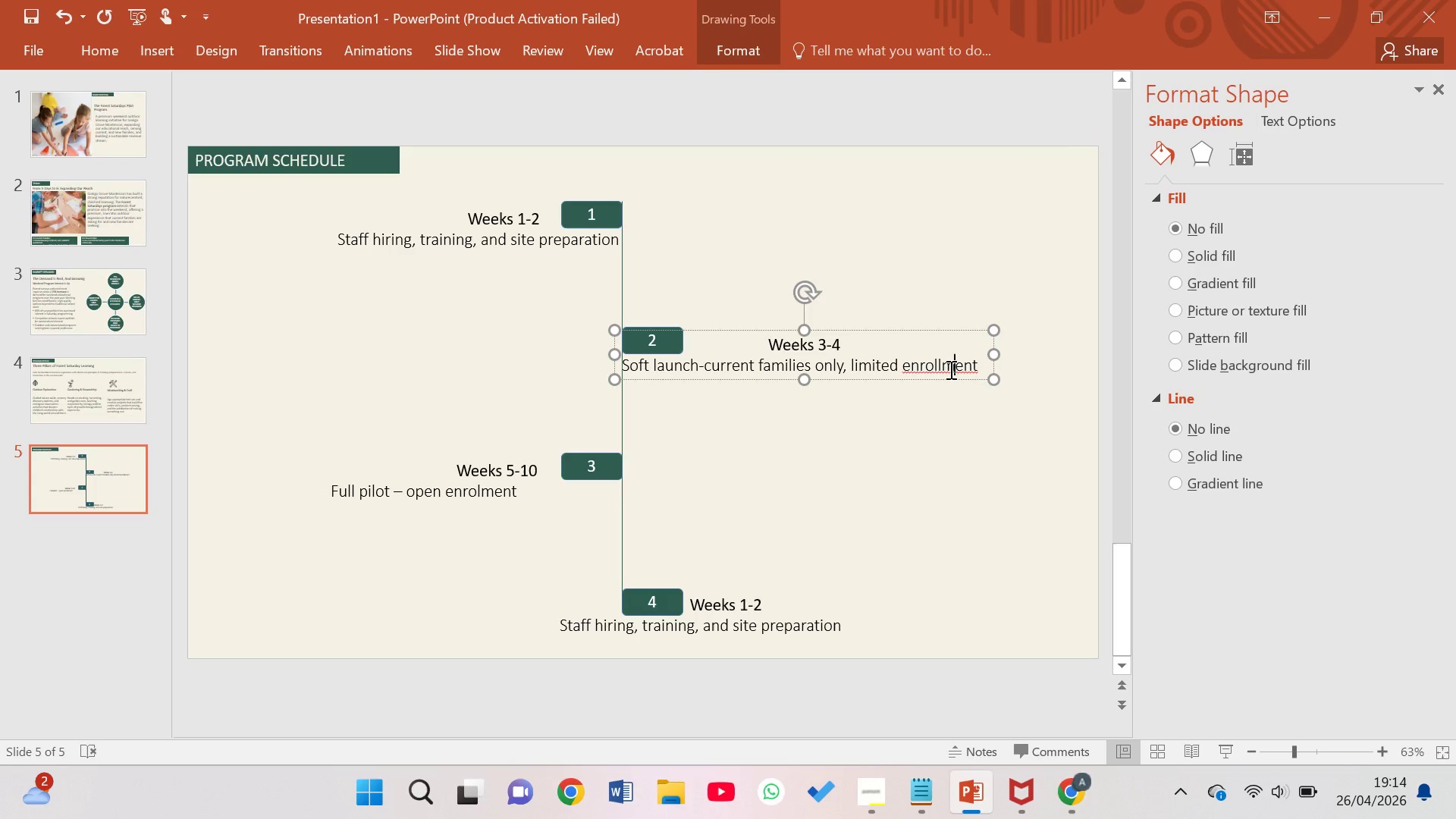 
key(ArrowLeft)
 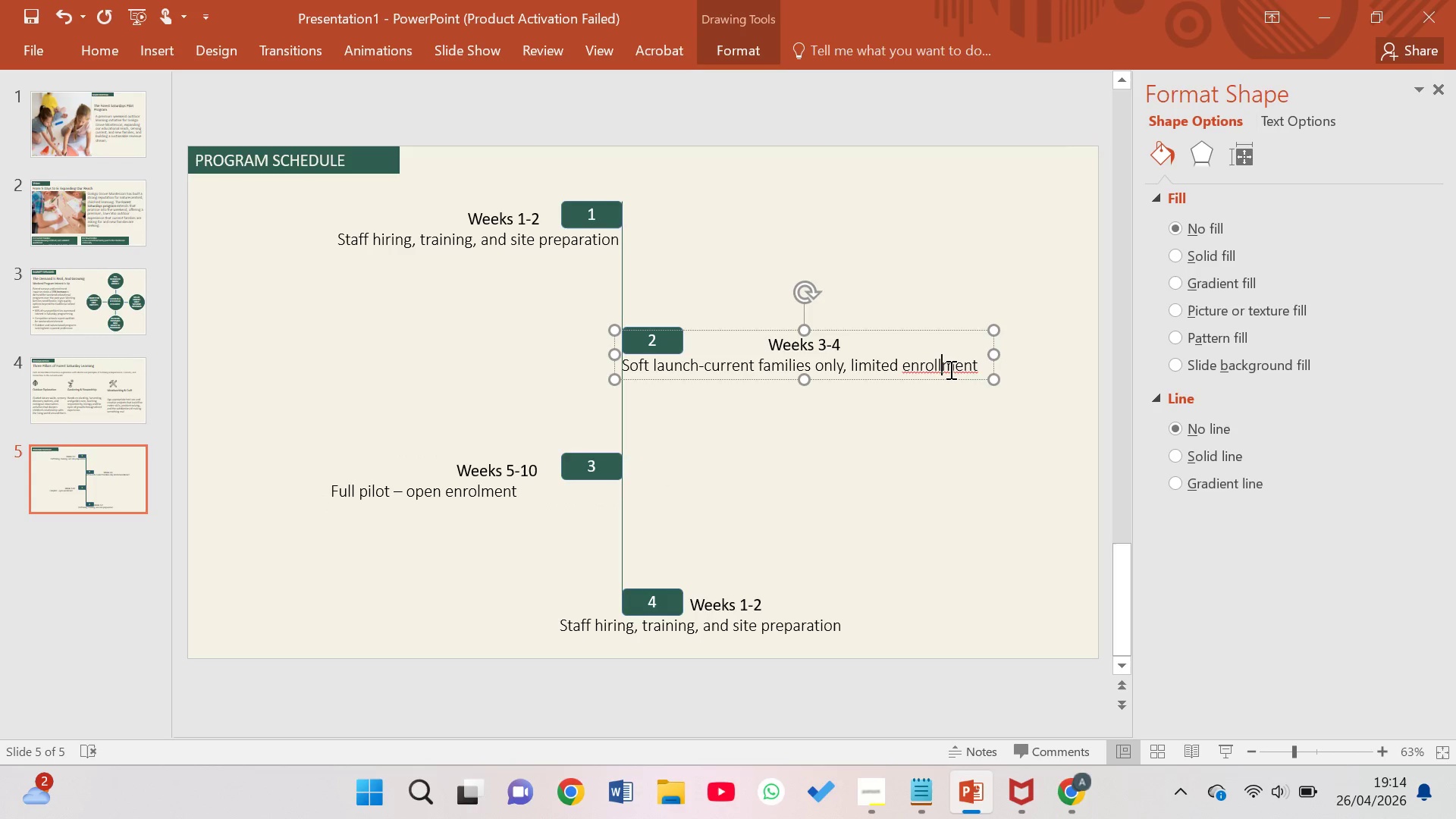 
key(ArrowLeft)
 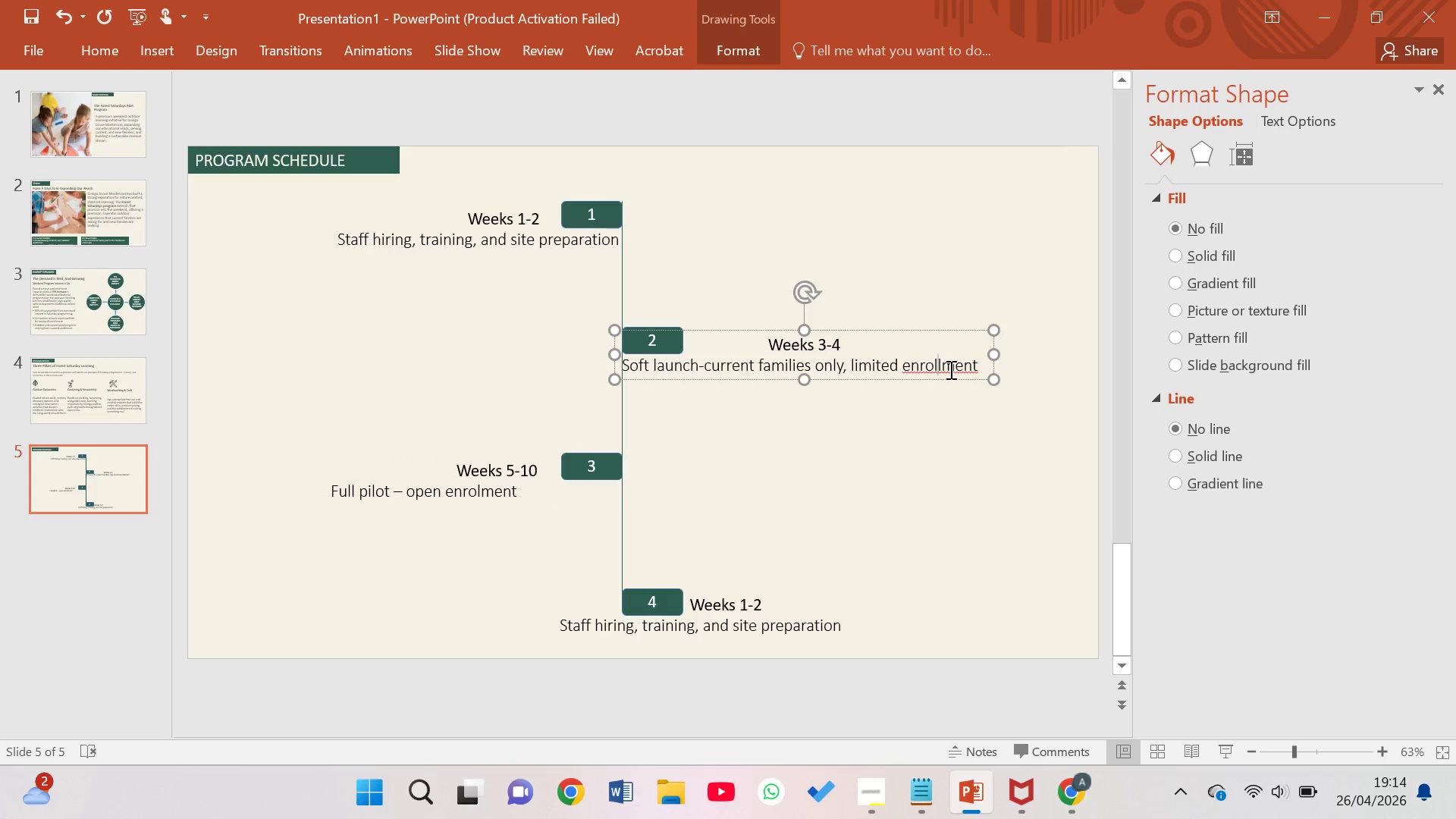 
key(Backspace)
 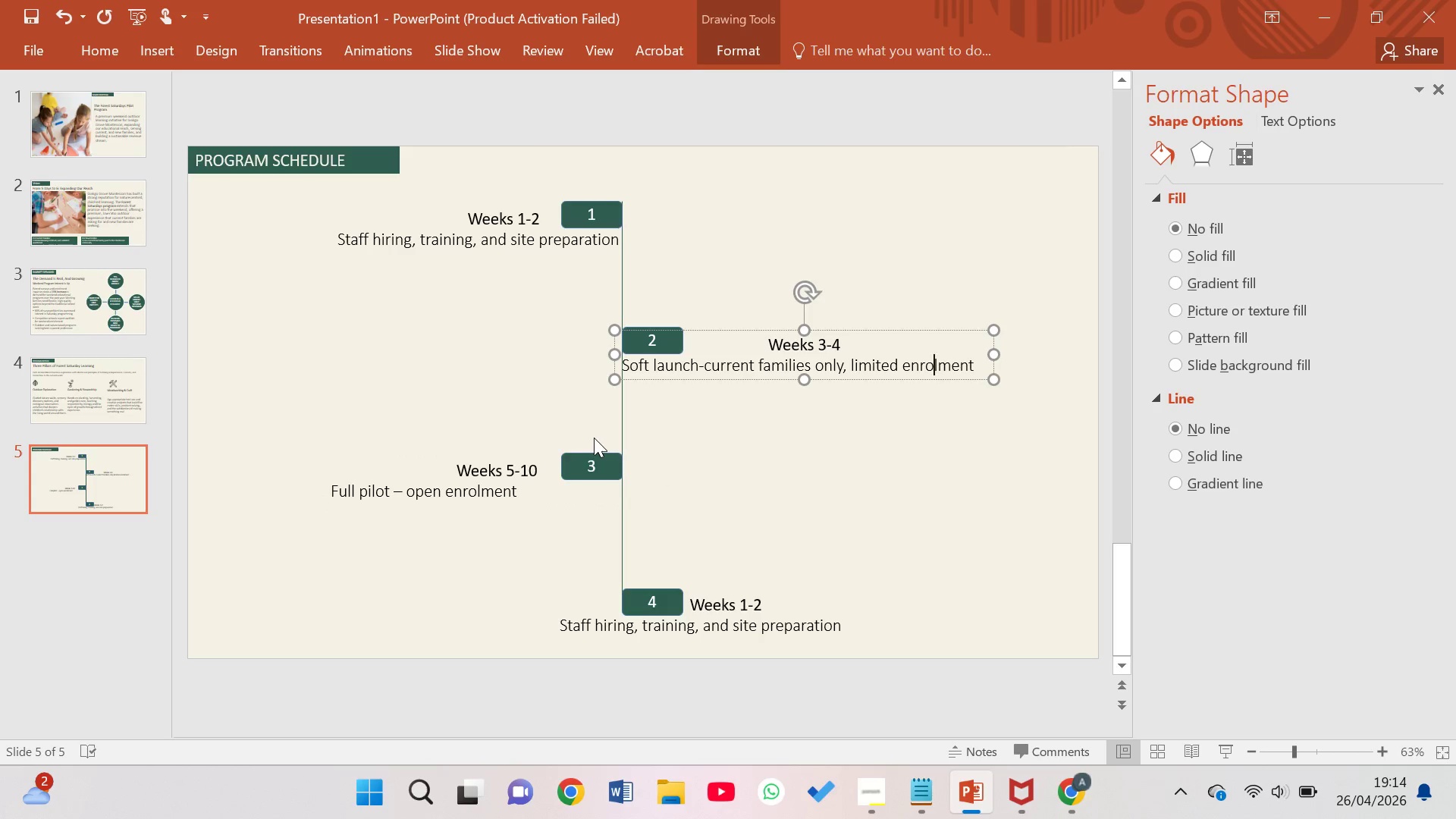 
left_click([516, 488])
 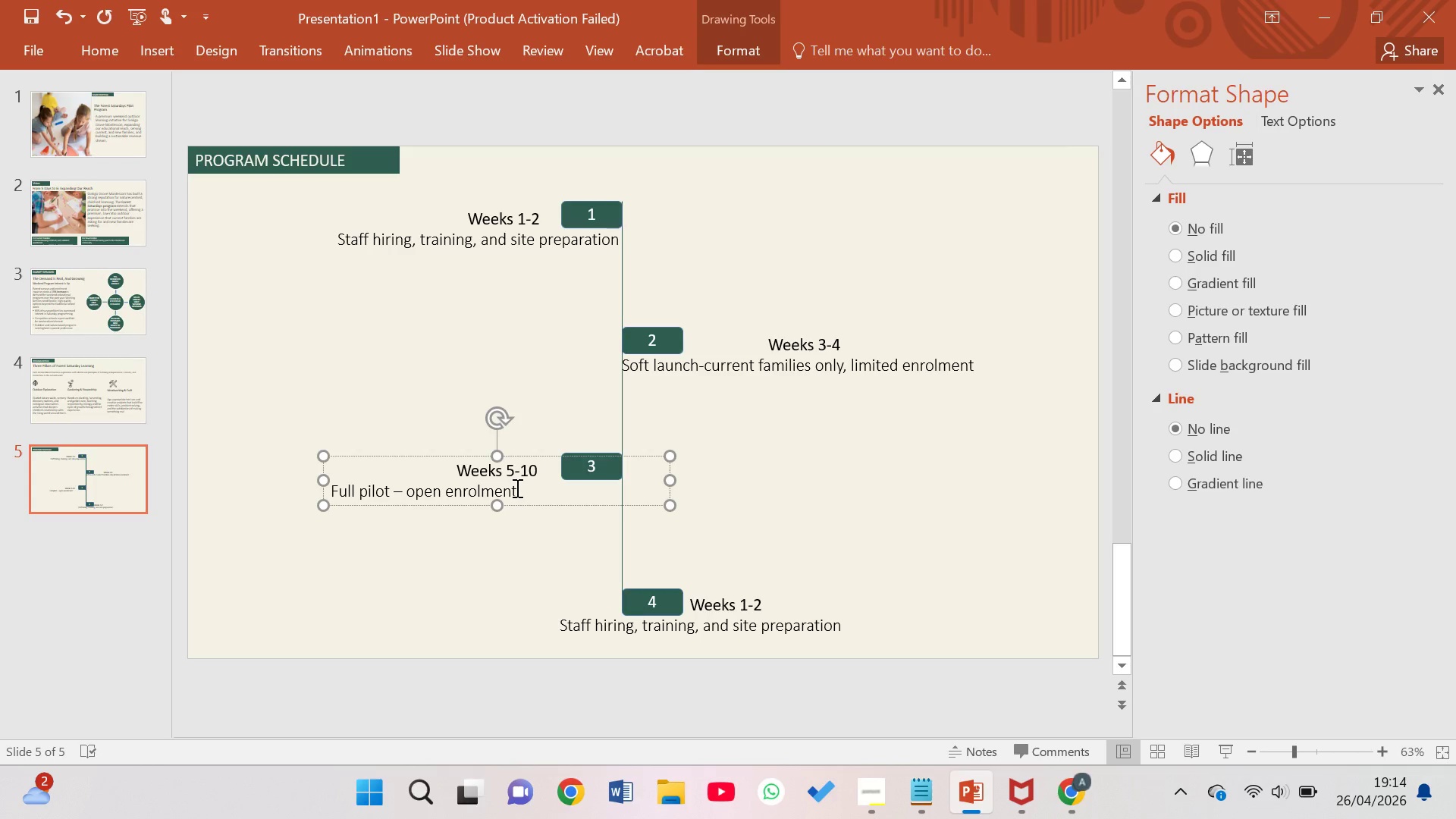 
type(,allthree activity tracks funnoign)
key(Backspace)
key(Backspace)
key(Backspace)
key(Backspace)
key(Backspace)
key(Backspace)
key(Backspace)
key(Backspace)
type(ri)
key(Backspace)
type(uning])
 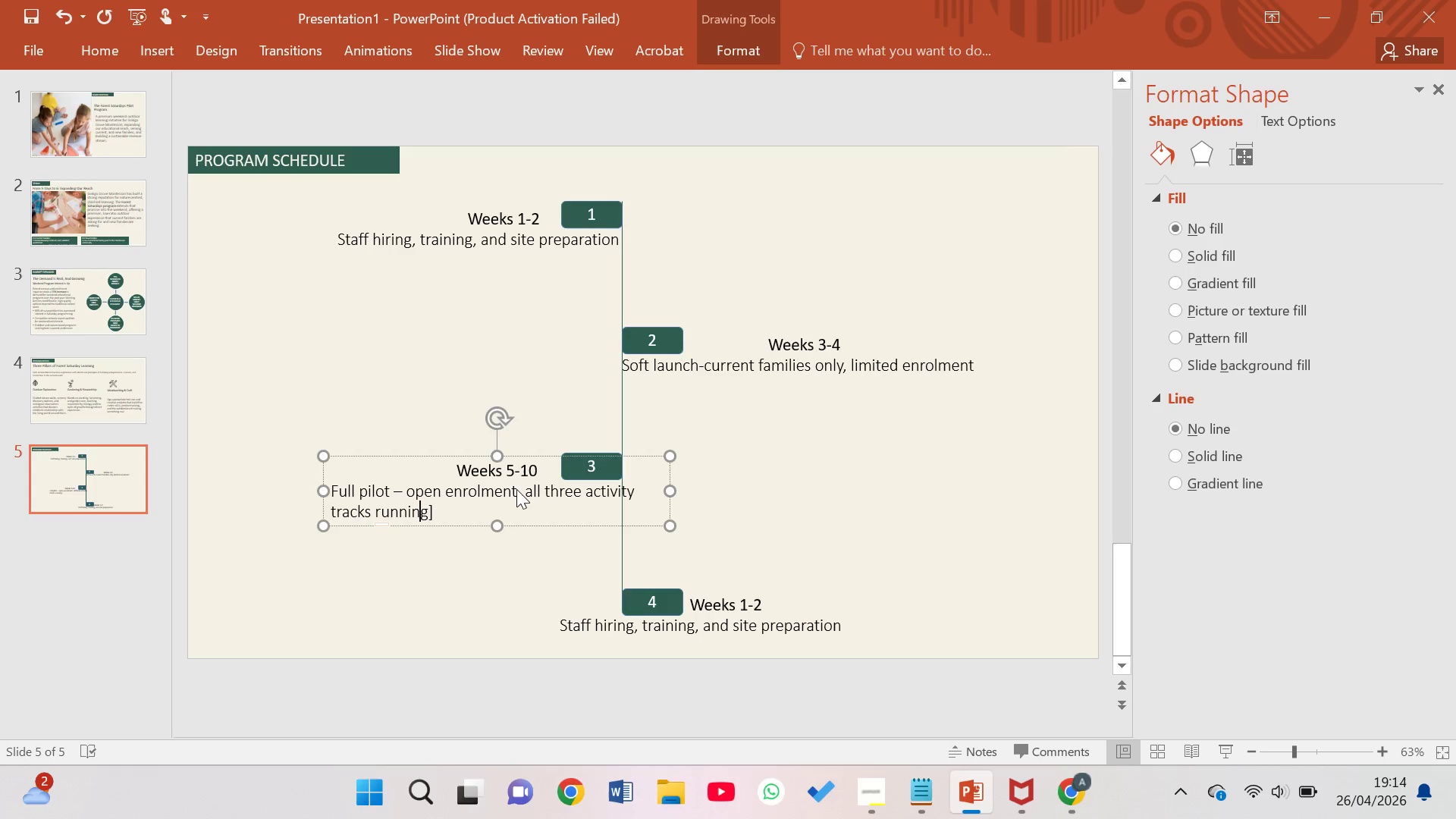 
key(ArrowLeft)
 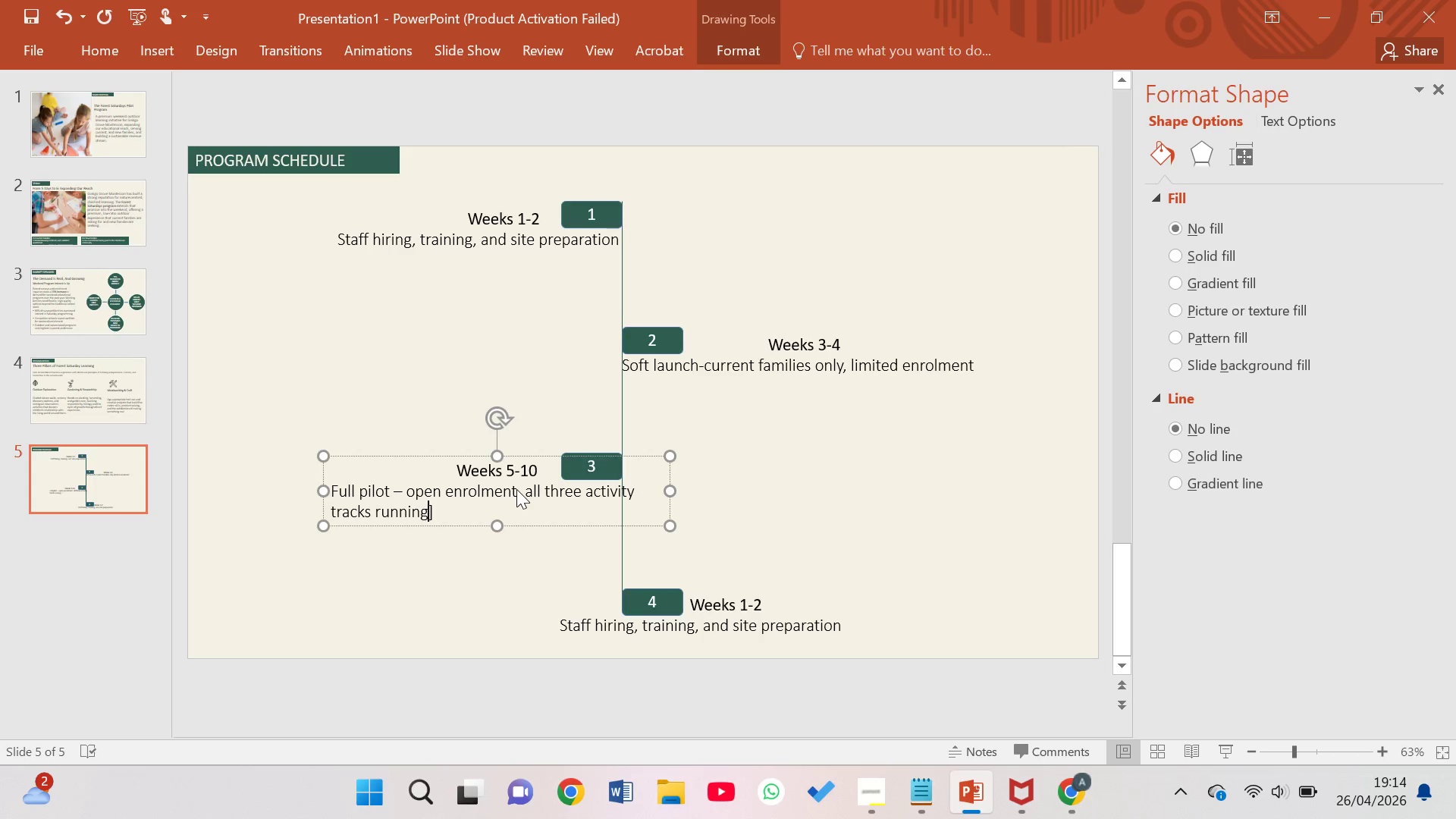 
key(ArrowLeft)
 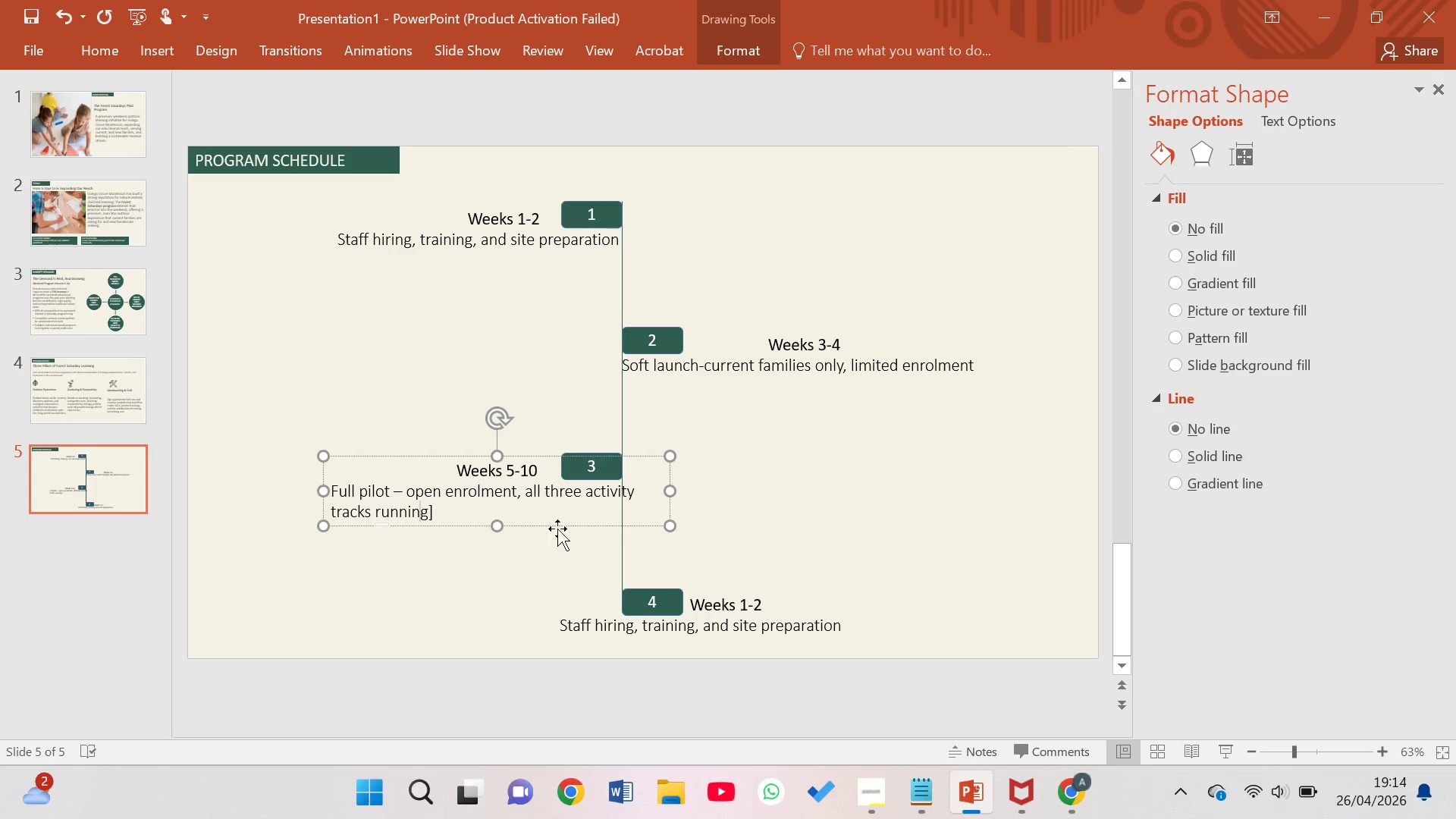 
left_click([508, 511])
 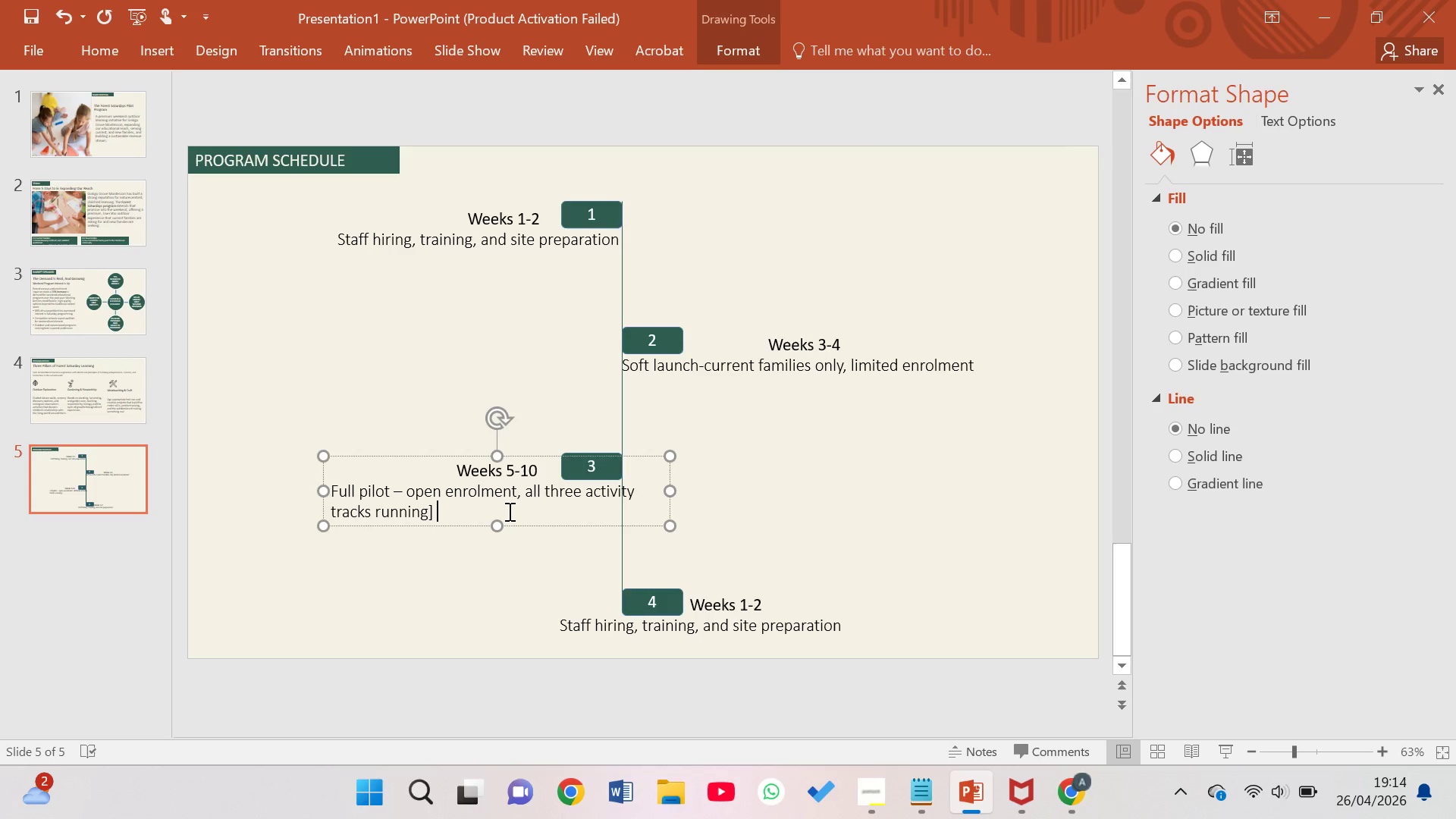 
key(Backspace)
 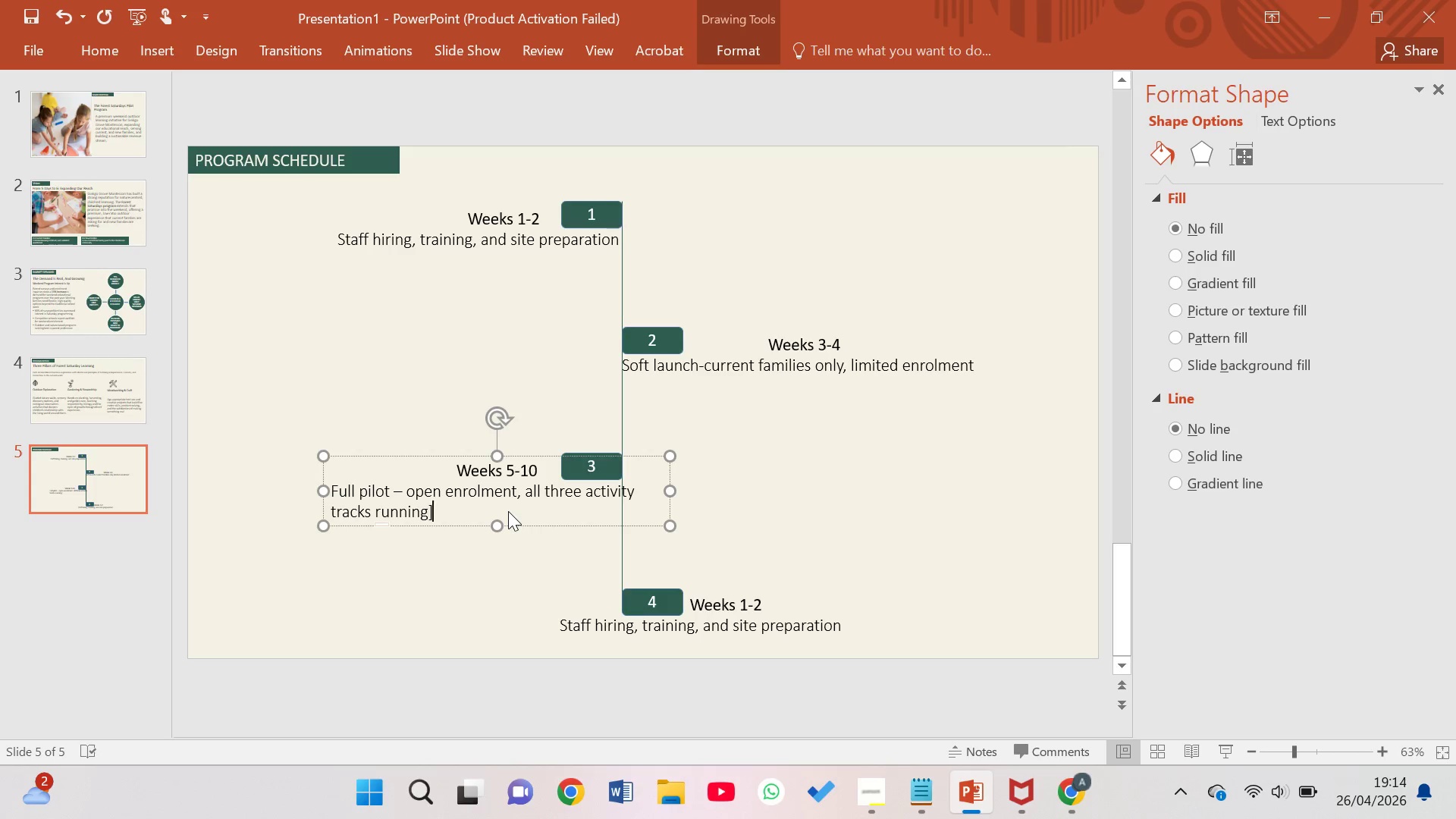 
key(Backspace)
 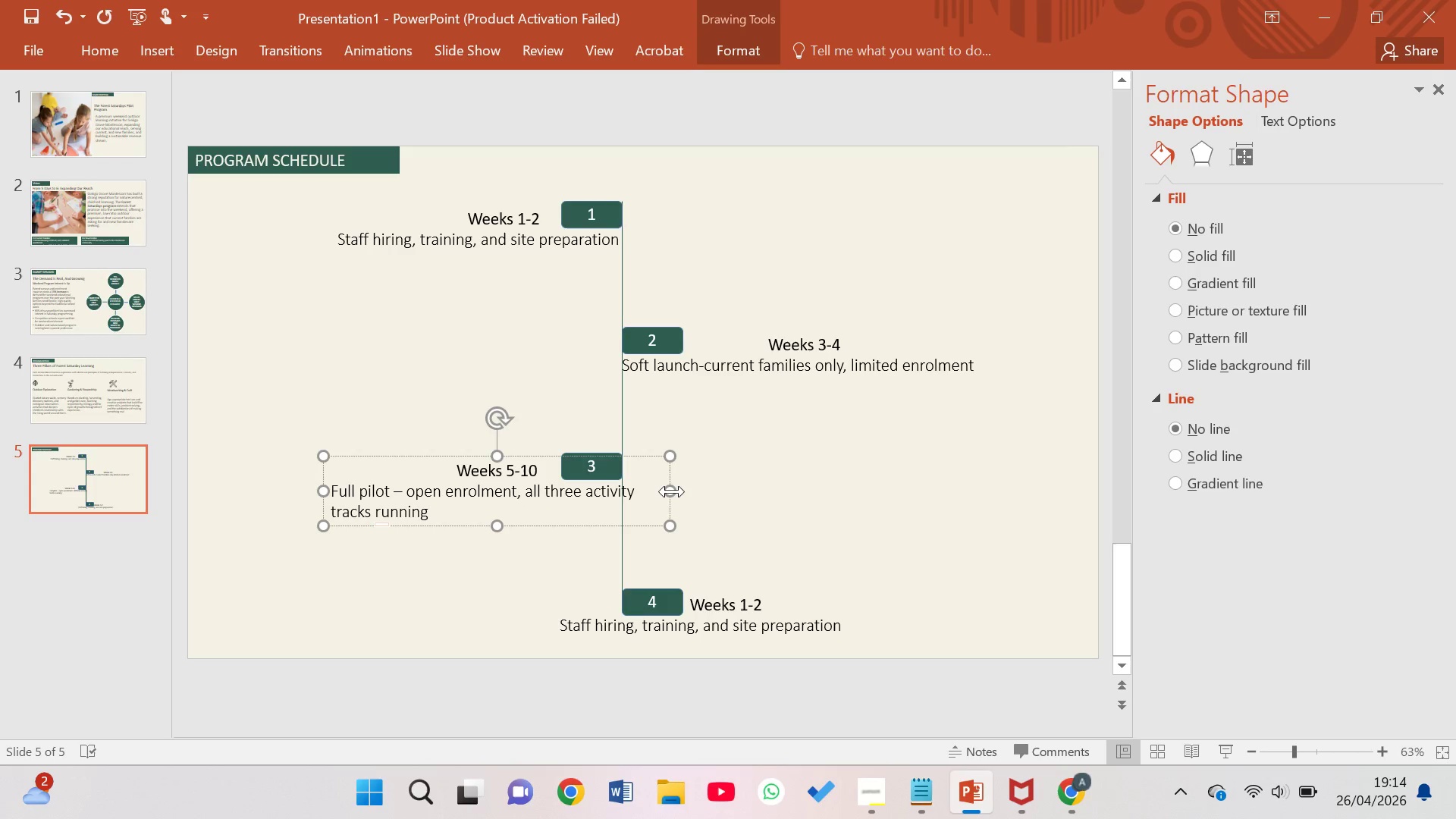 
left_click_drag(start_coordinate=[671, 491], to_coordinate=[635, 489])
 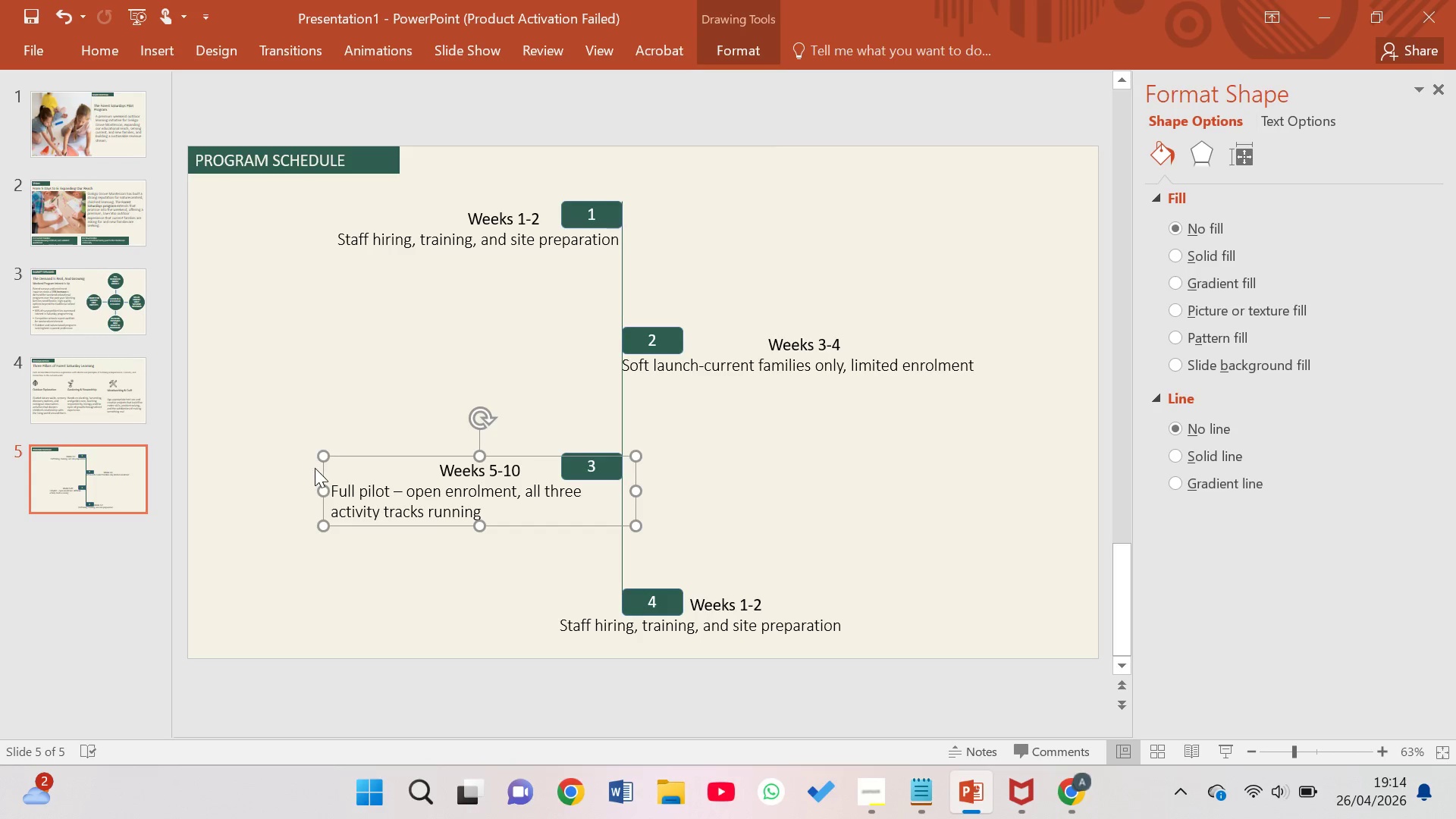 
left_click_drag(start_coordinate=[325, 469], to_coordinate=[357, 468])
 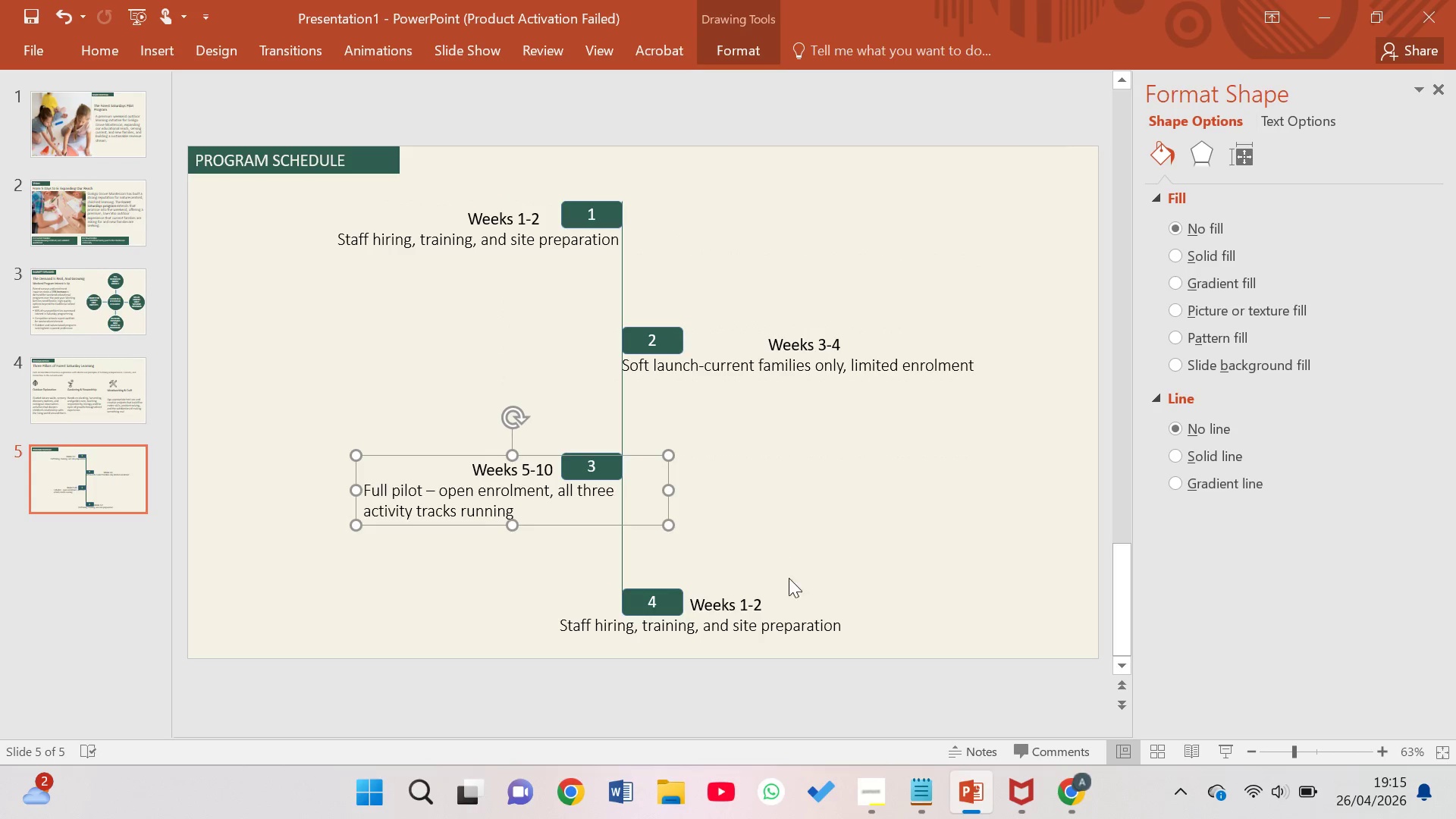 
left_click([746, 601])
 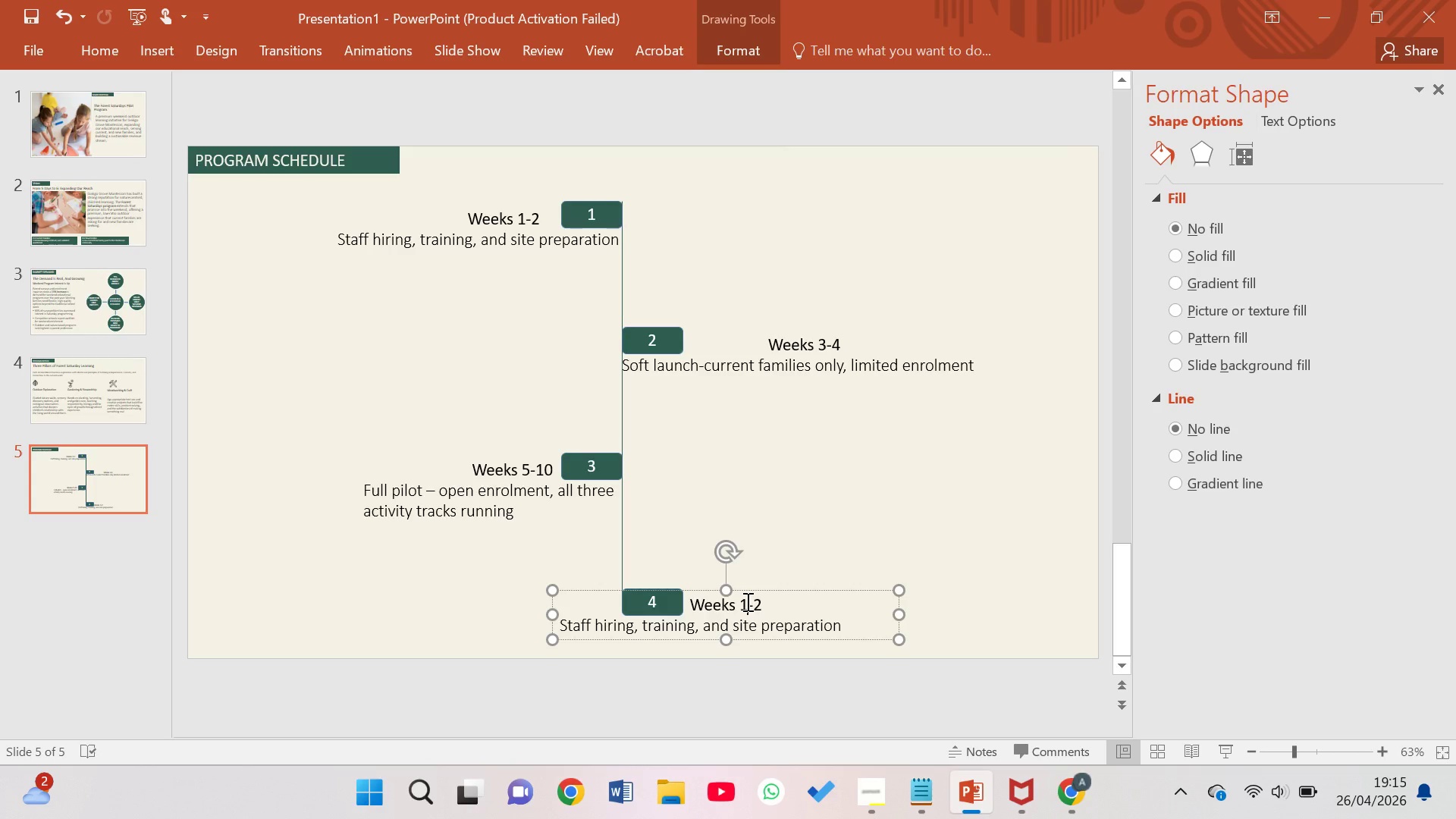 
key(1)
 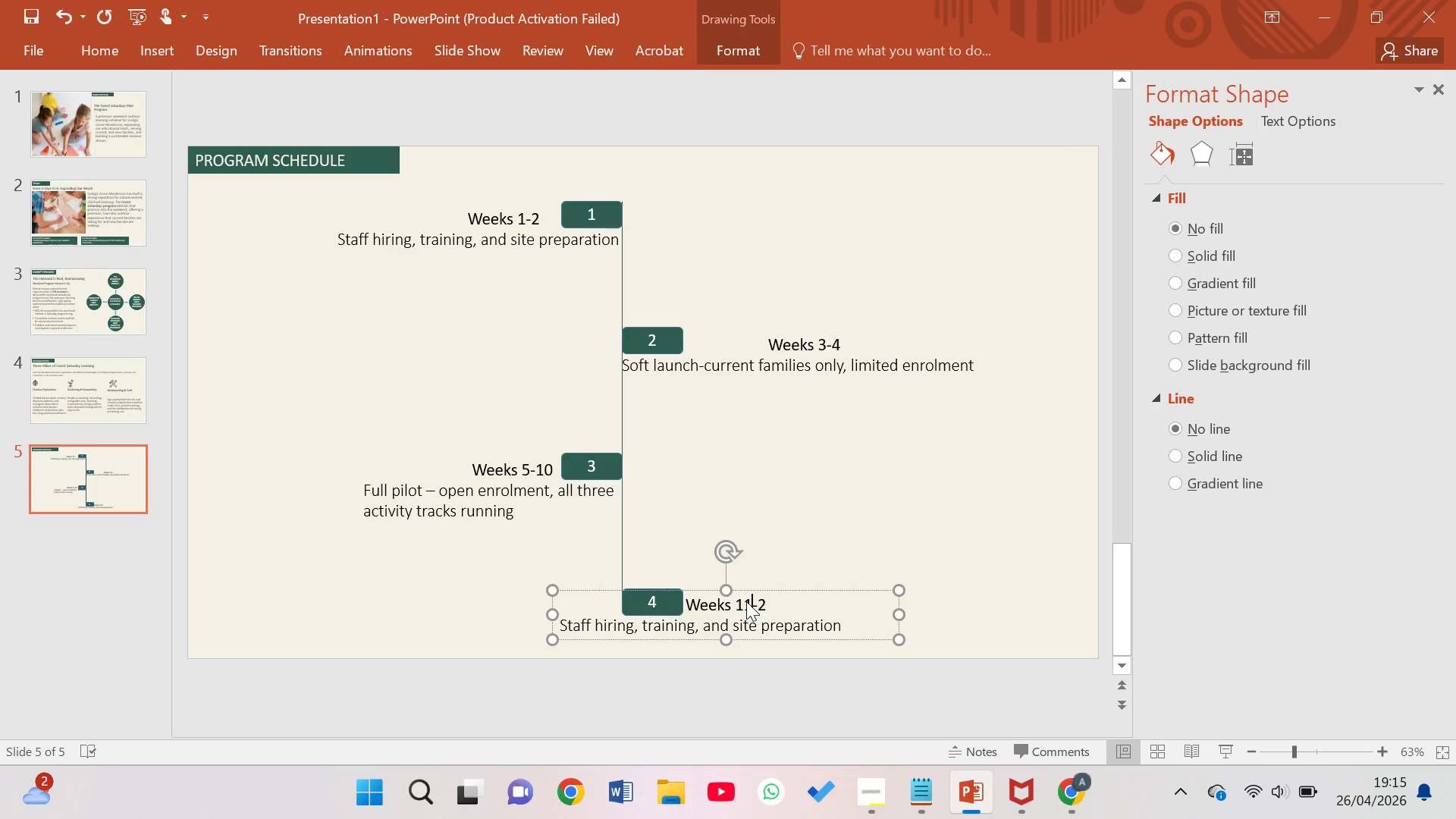 
key(ArrowRight)
 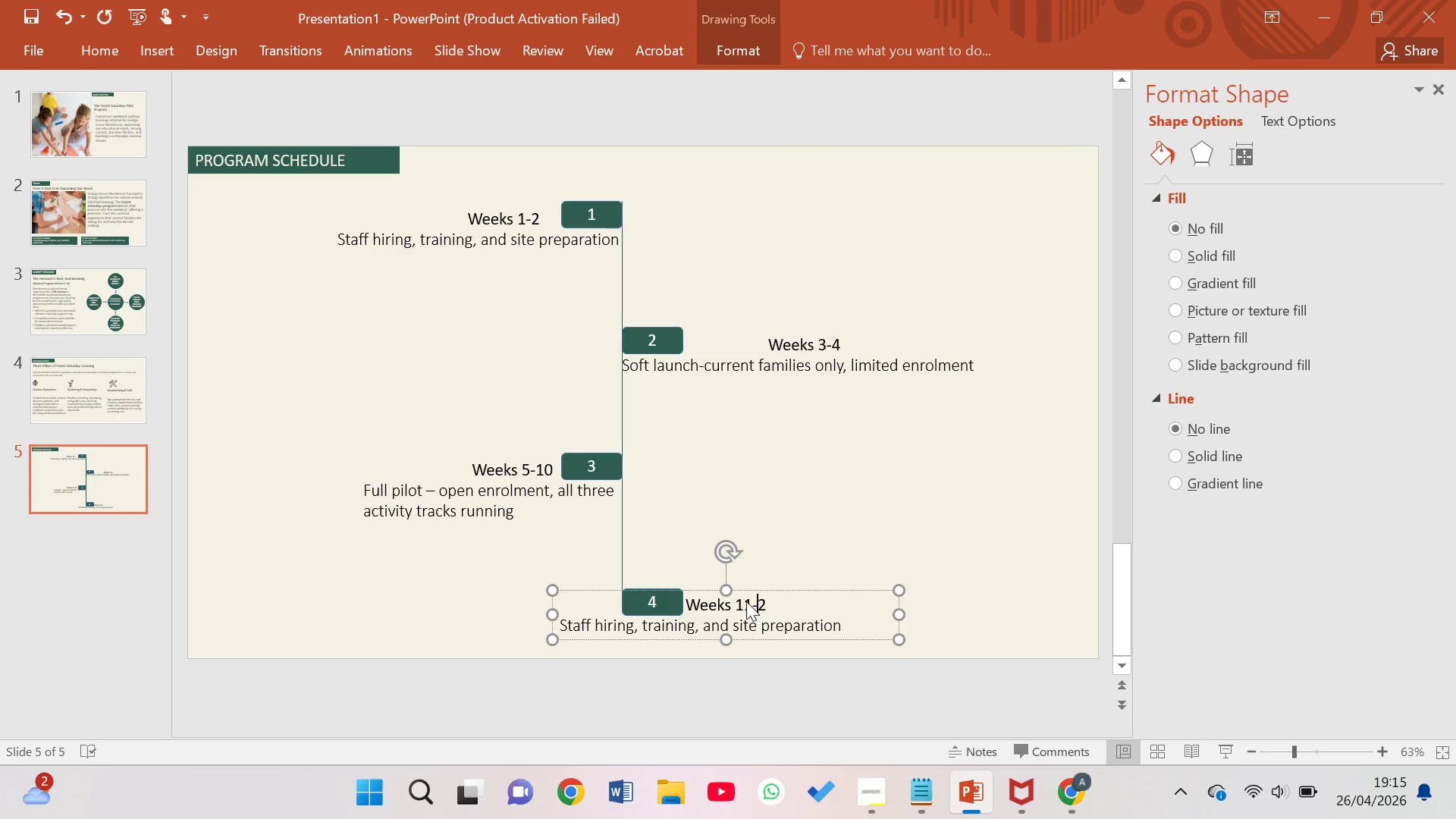 
hold_key(key=1, duration=0.31)
 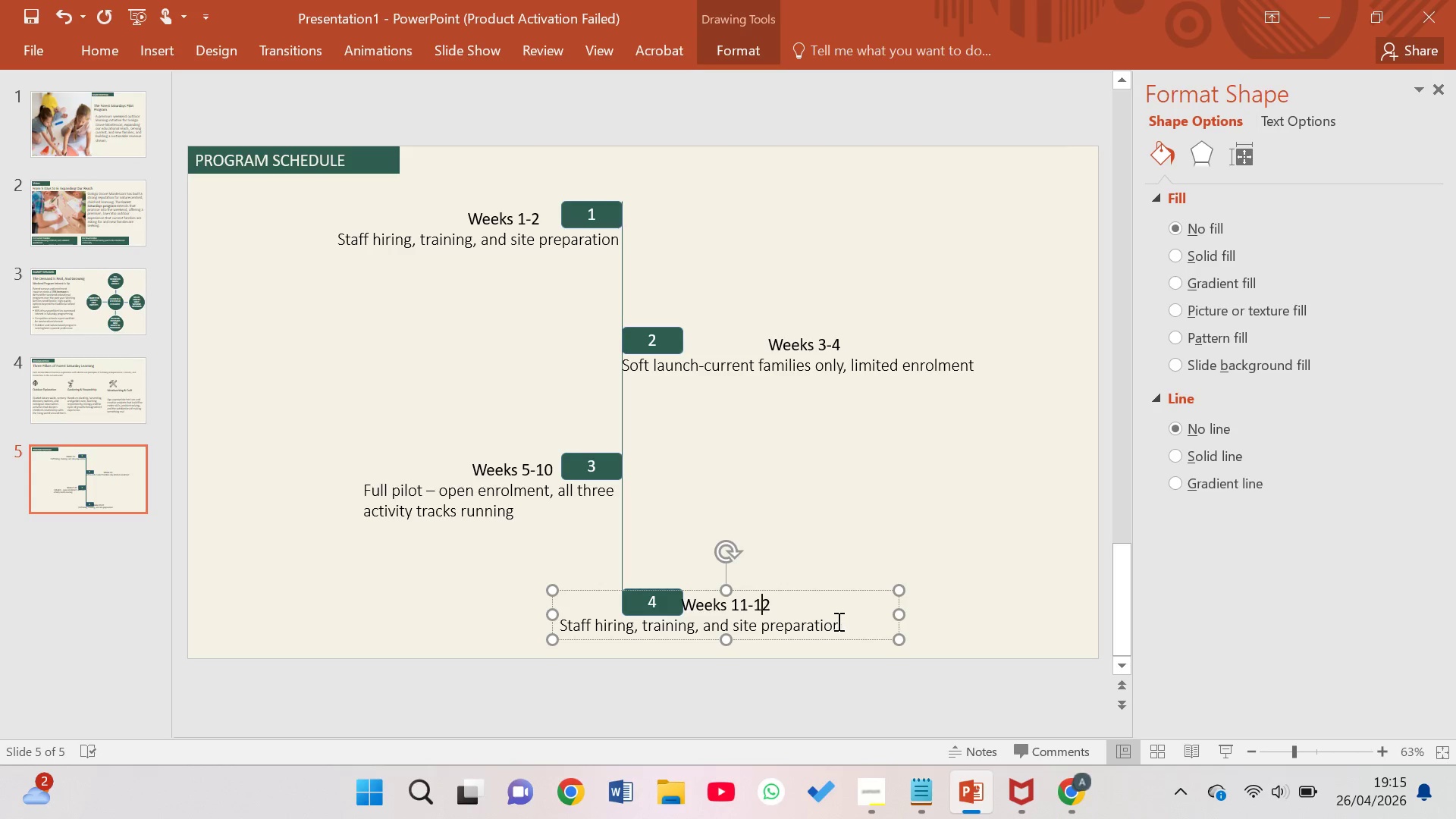 
left_click_drag(start_coordinate=[842, 628], to_coordinate=[848, 629])
 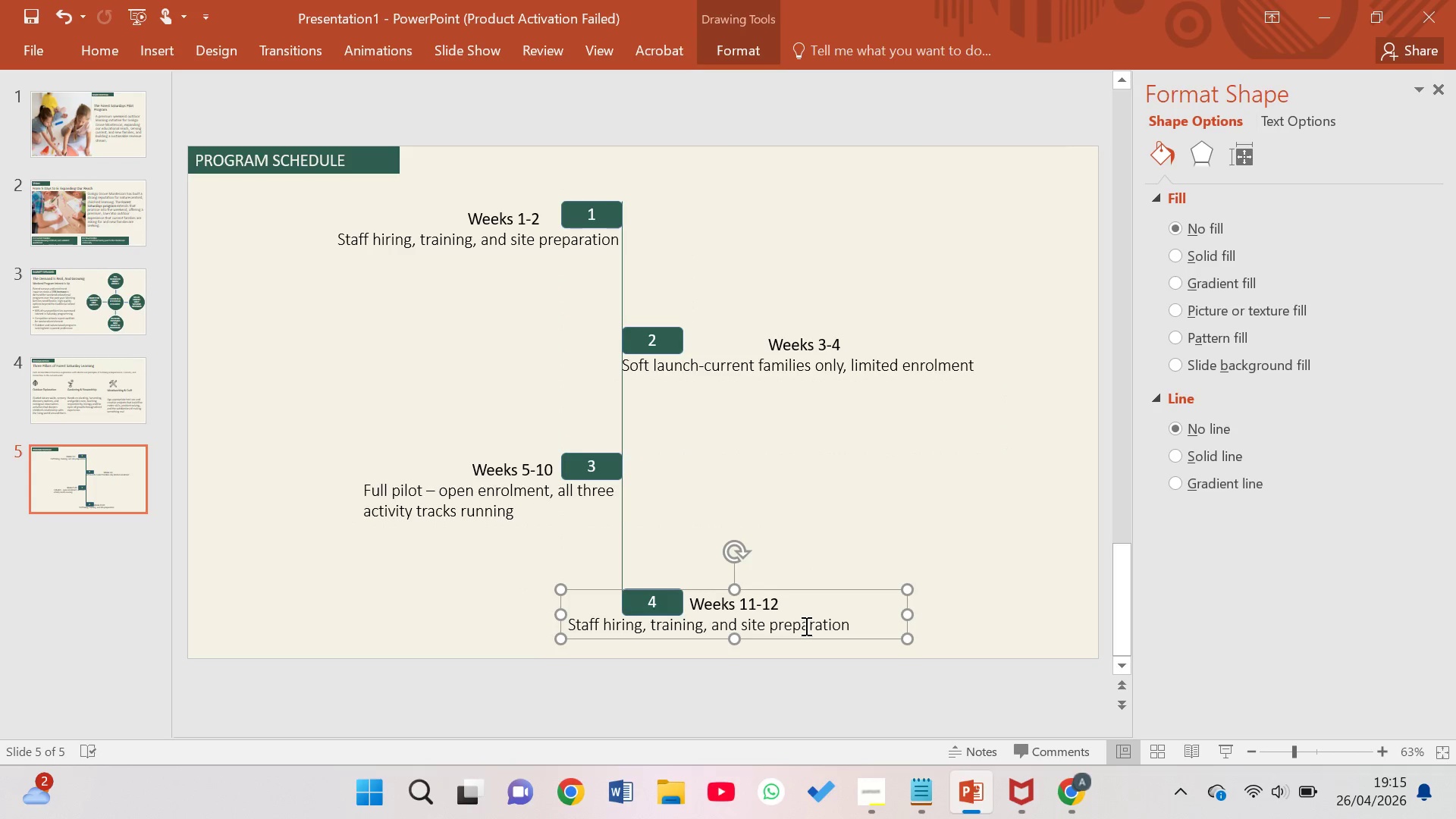 
left_click([805, 623])
 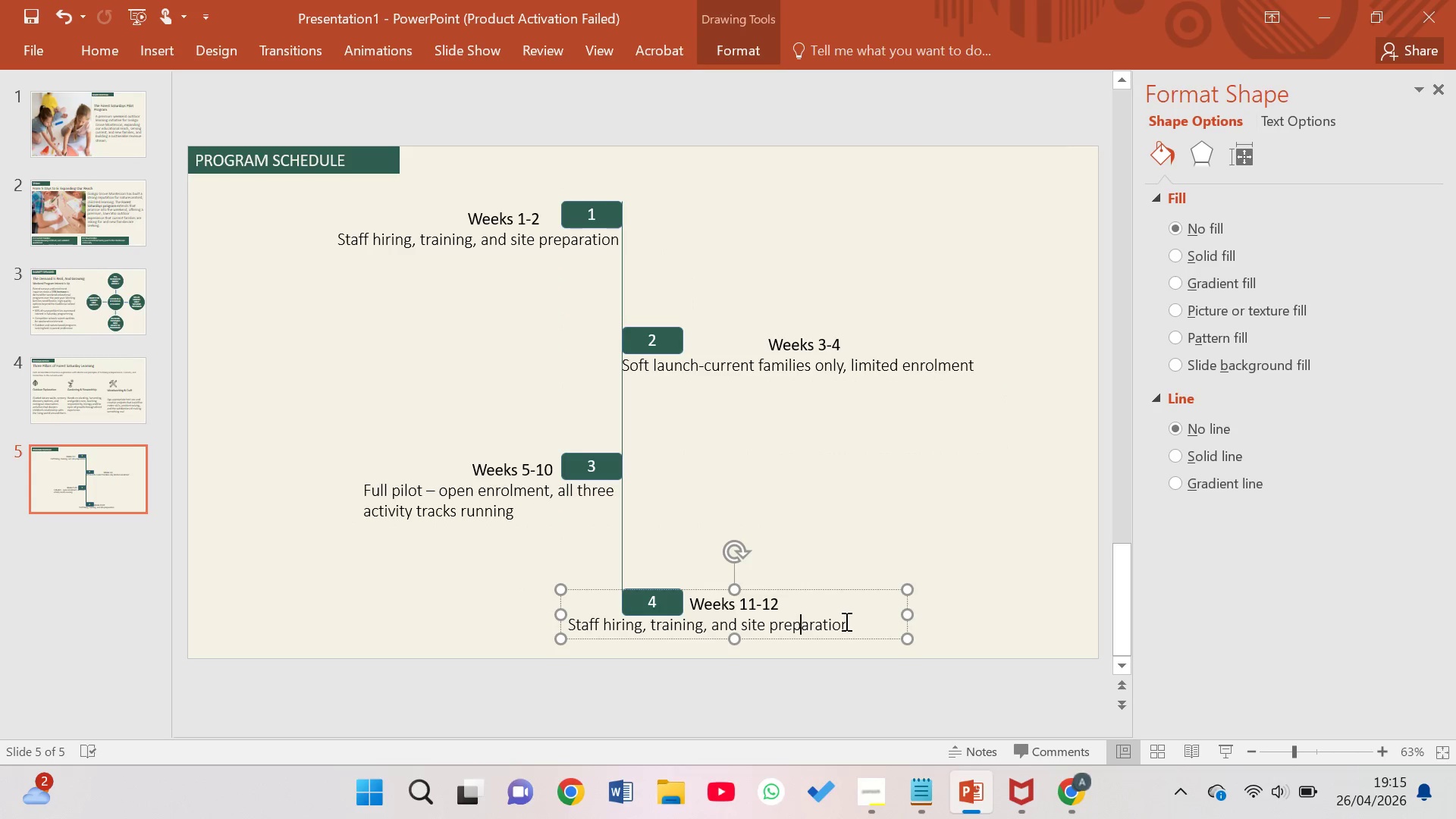 
left_click_drag(start_coordinate=[850, 623], to_coordinate=[848, 627])
 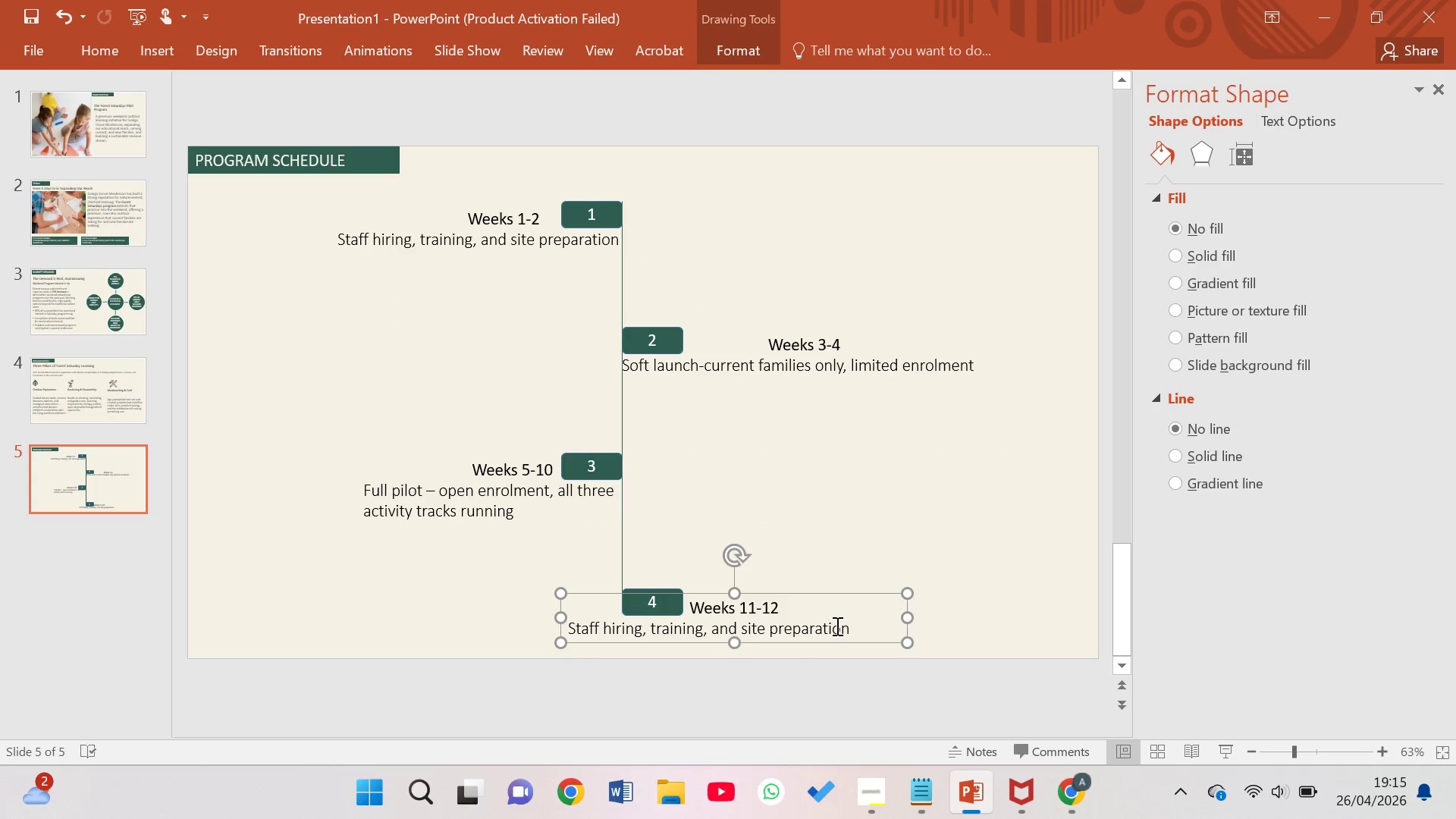 
left_click([837, 626])
 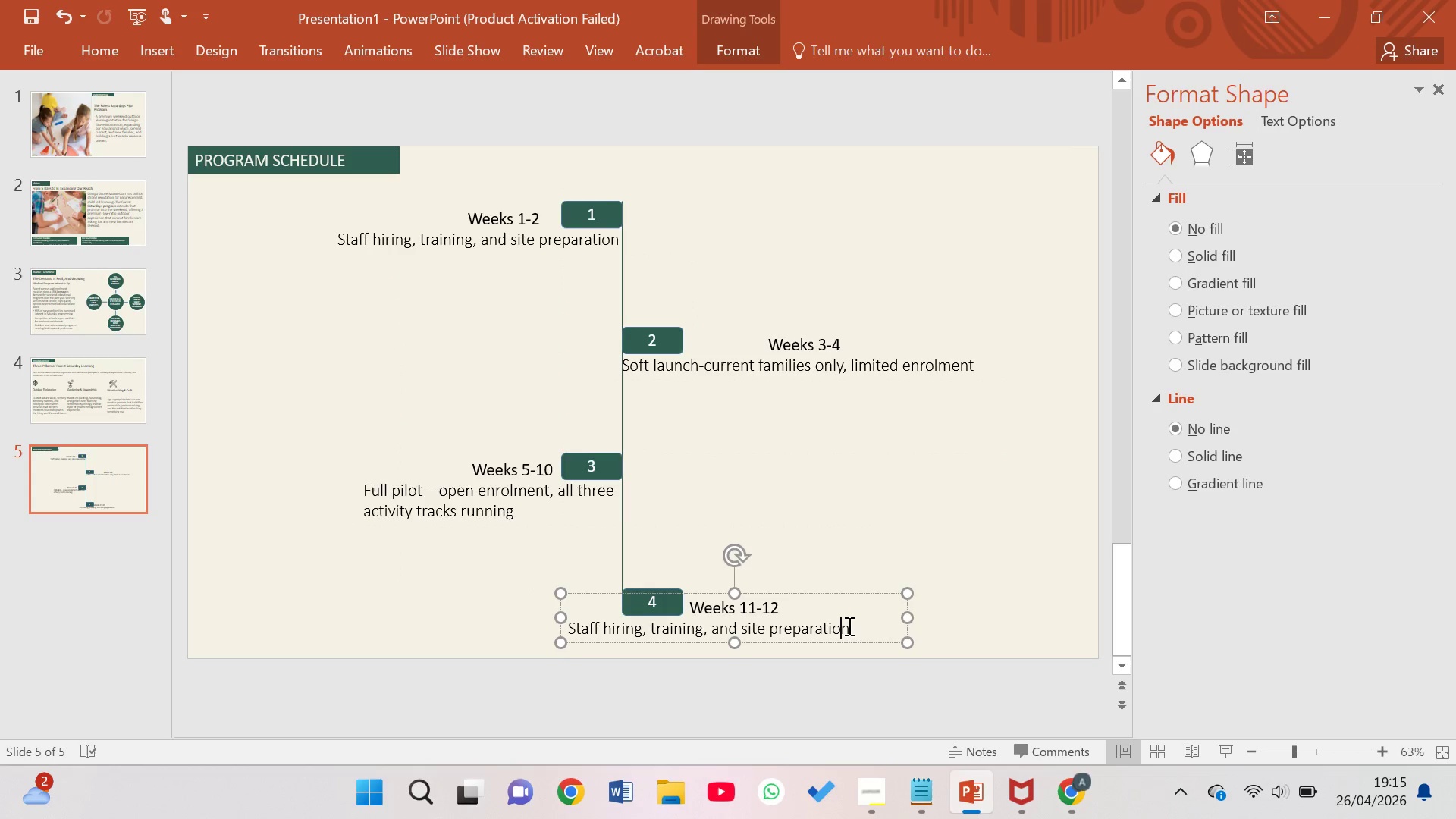 
left_click([852, 626])
 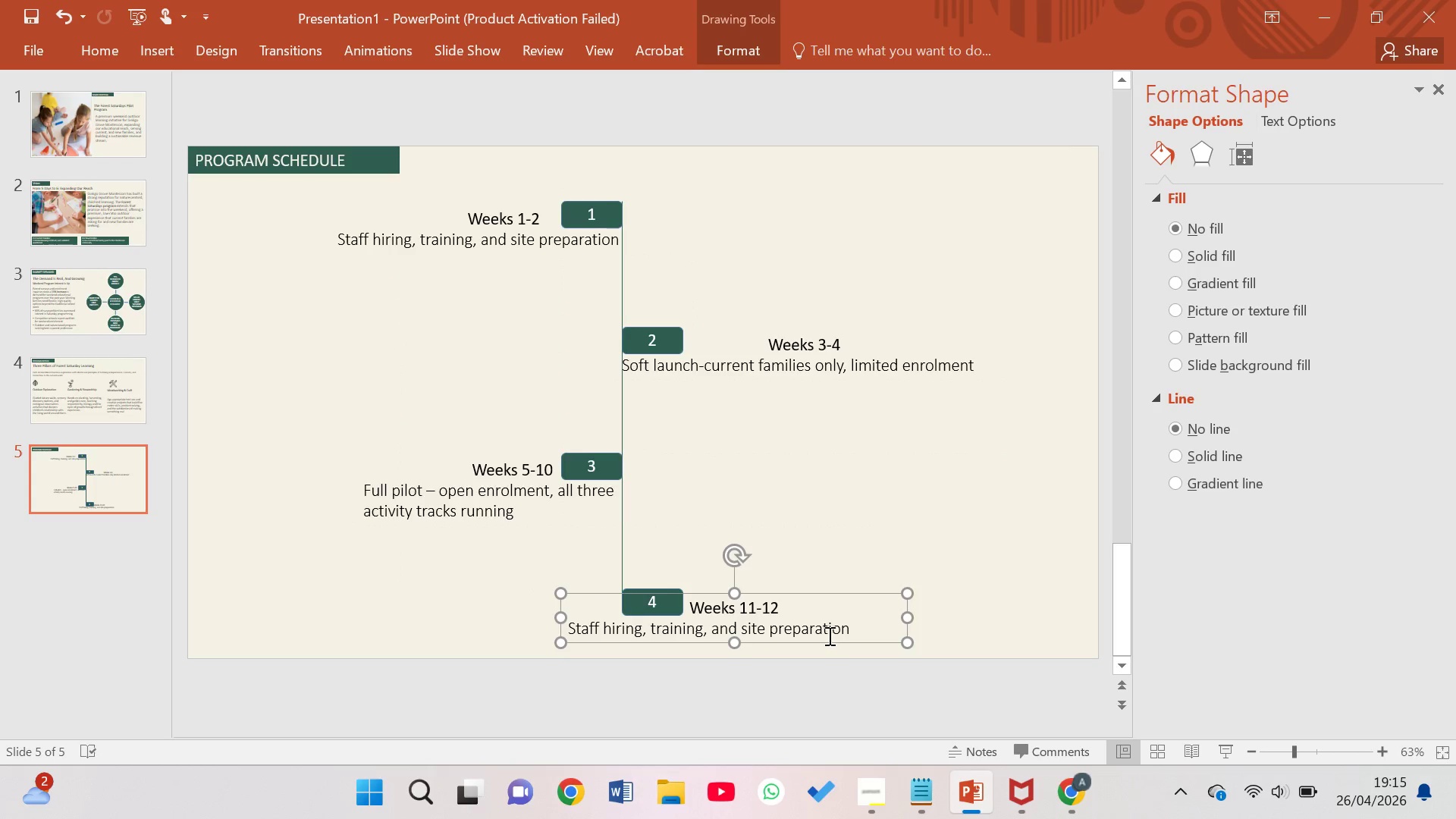 
left_click([821, 626])
 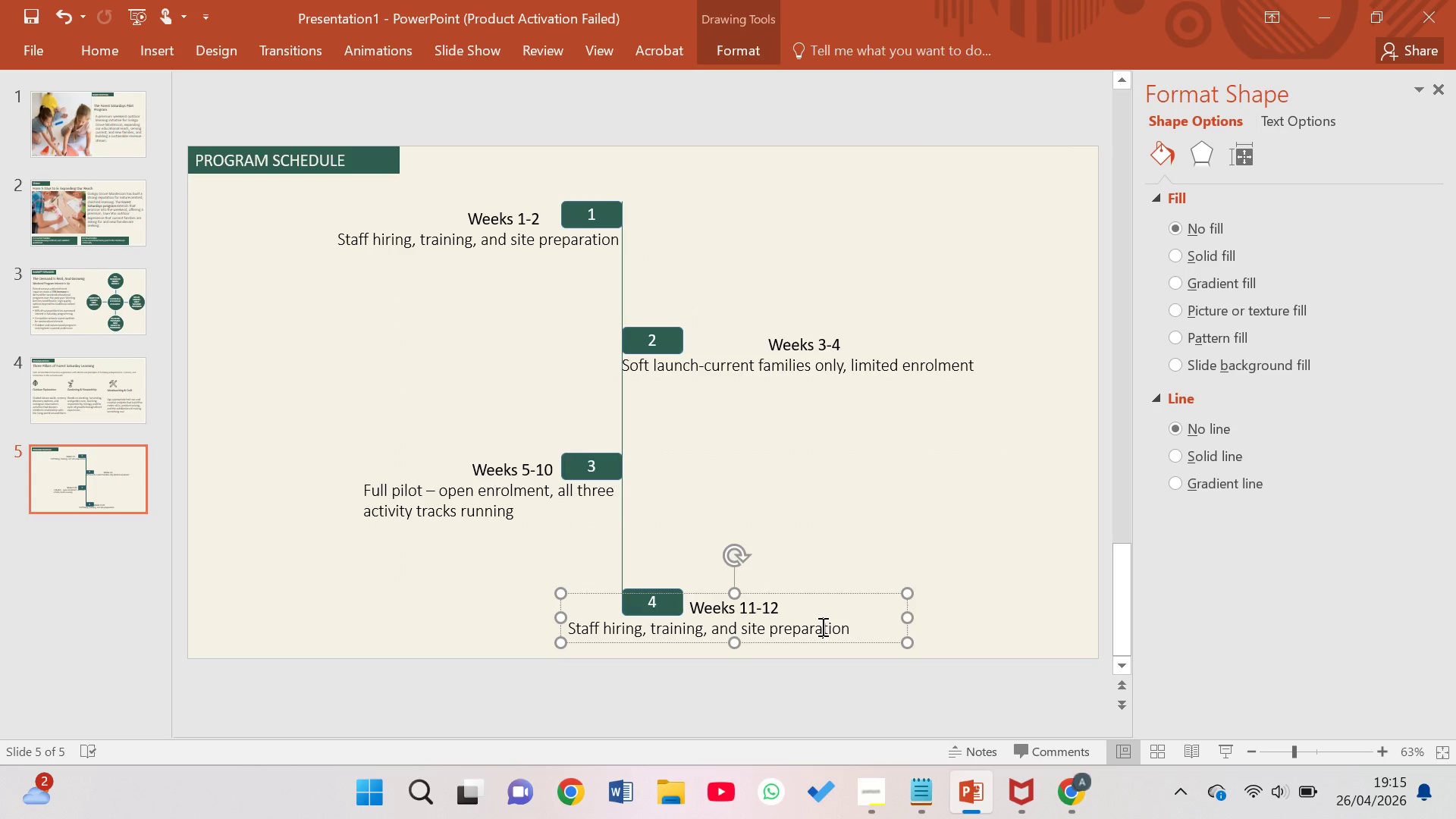 
key(ArrowRight)
 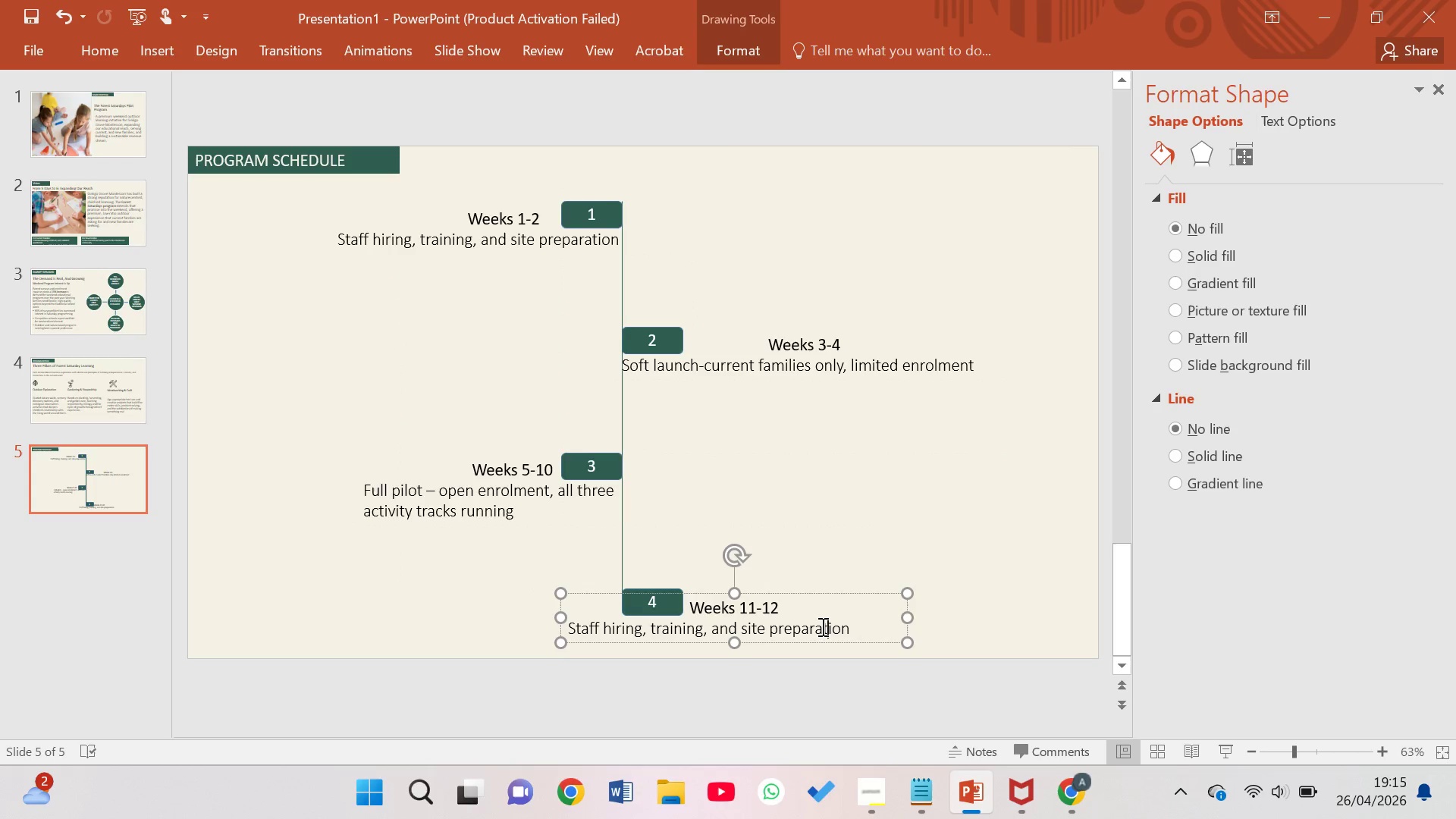 
key(ArrowRight)
 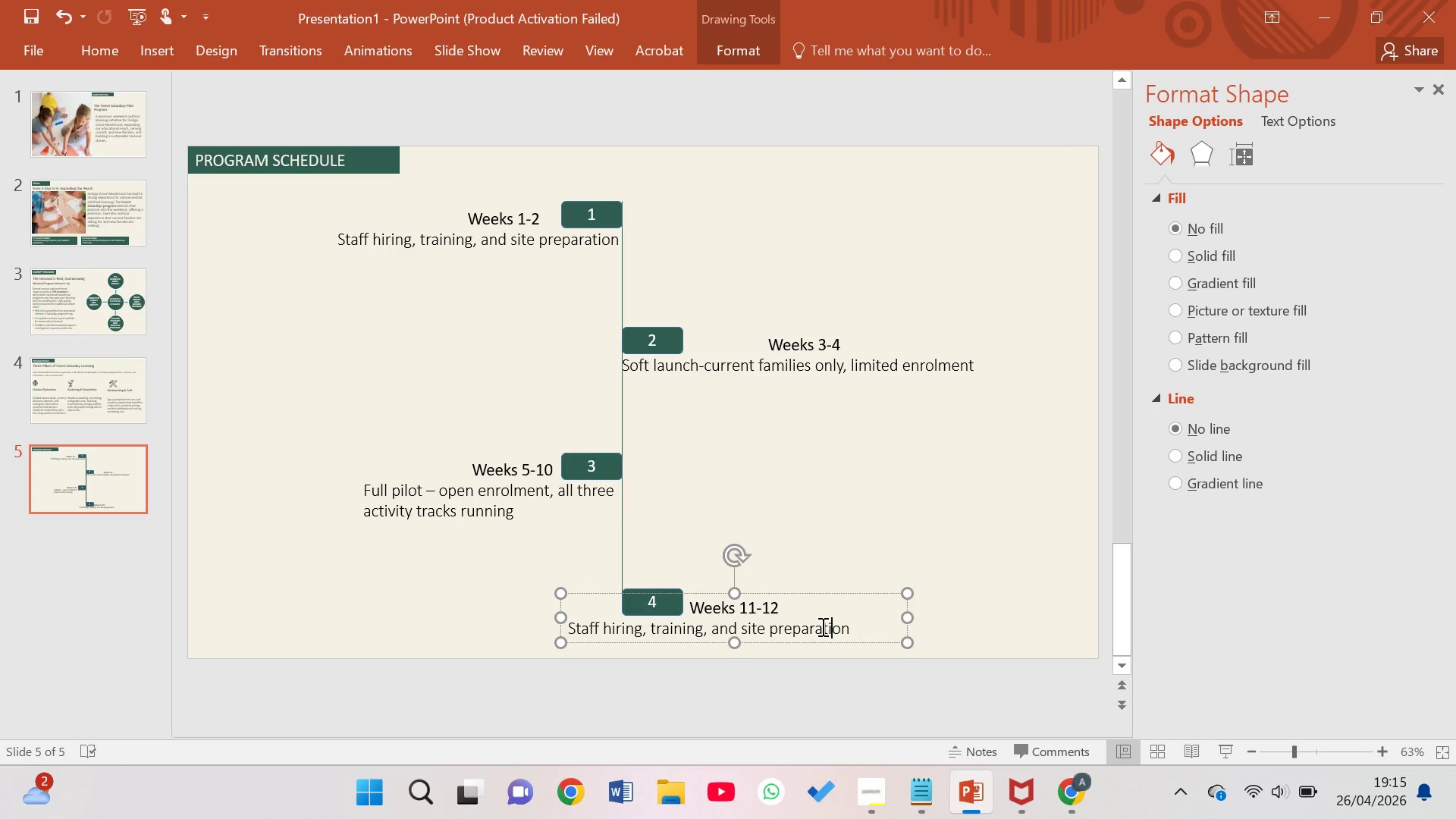 
key(ArrowRight)
 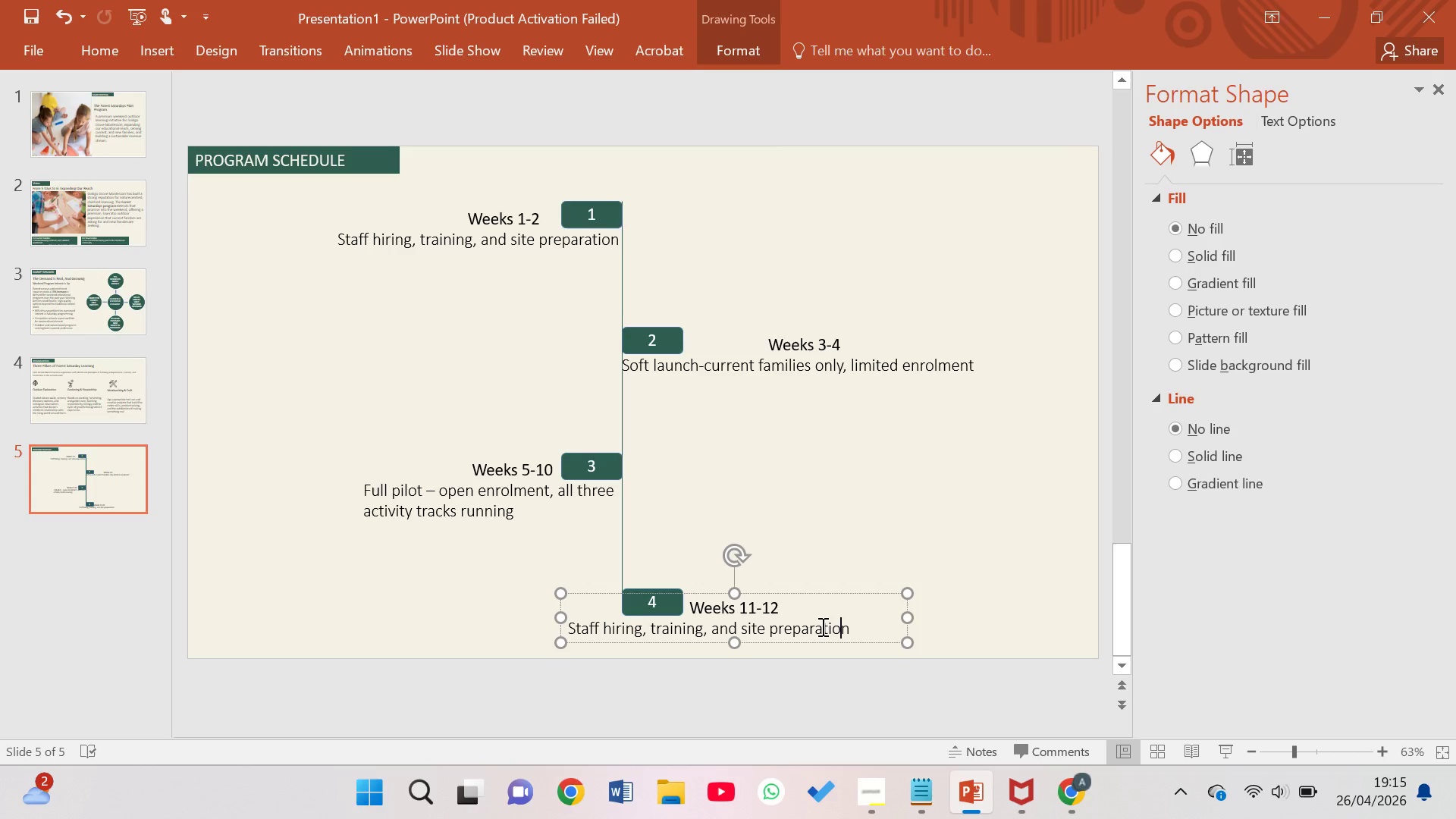 
key(ArrowRight)
 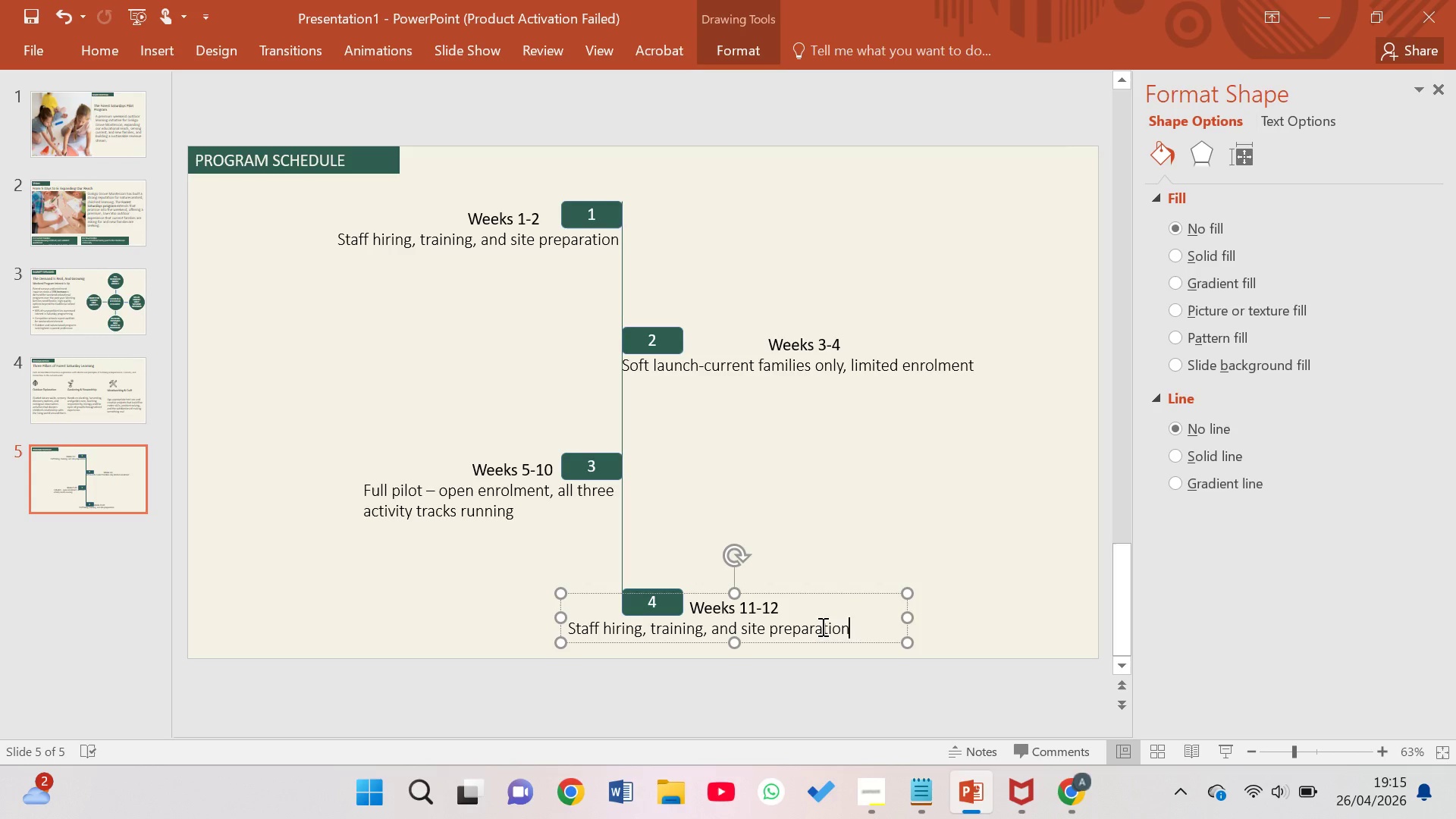 
hold_key(key=Backspace, duration=1.53)
 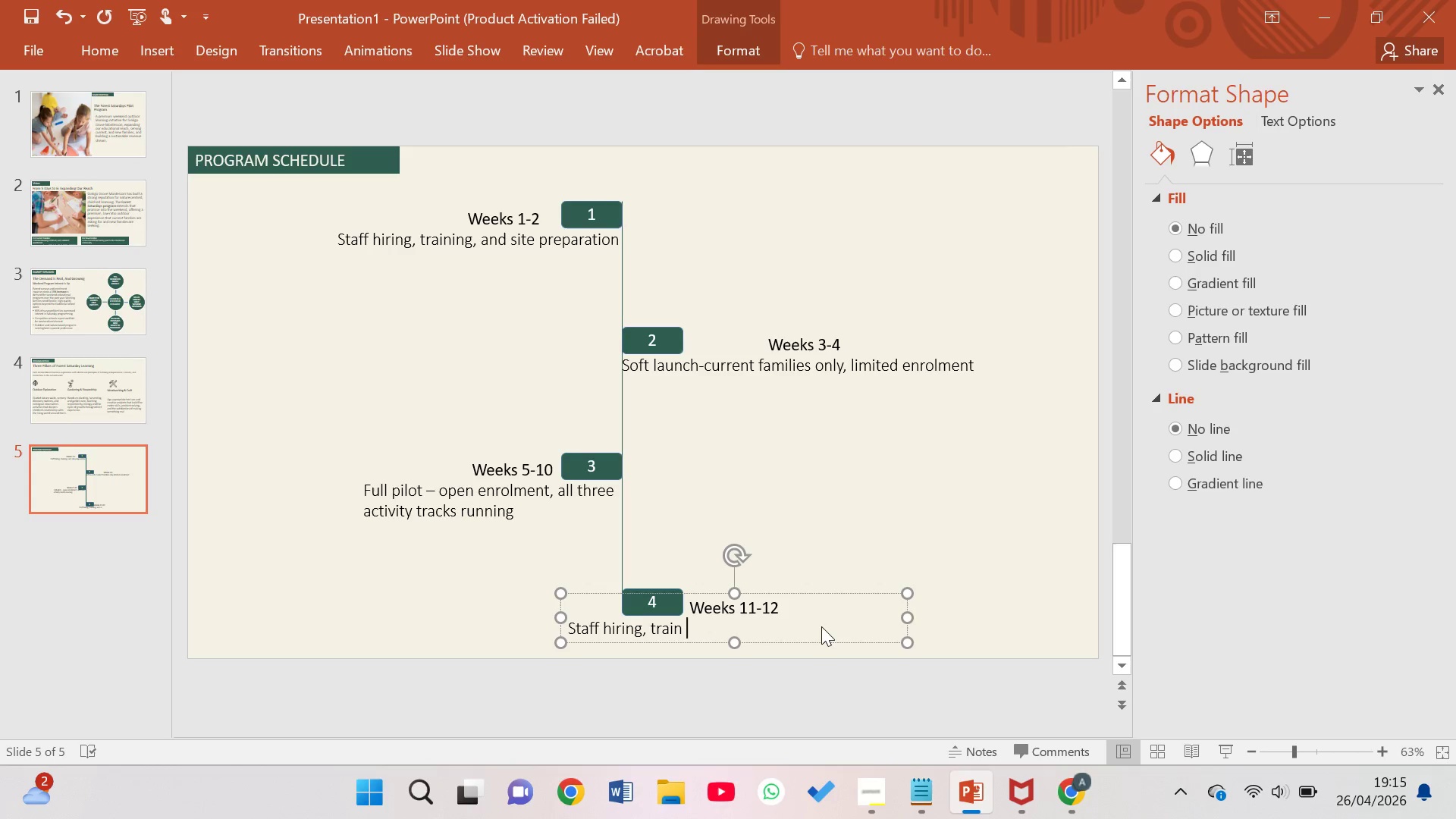 
key(Backspace)
key(Backspace)
key(Backspace)
key(Backspace)
key(Backspace)
key(Backspace)
key(Backspace)
key(Backspace)
key(Backspace)
key(Backspace)
key(Backspace)
key(Backspace)
key(Backspace)
key(Backspace)
key(Backspace)
key(Backspace)
key(Backspace)
key(Backspace)
key(Backspace)
type(Review,parentfeedback ans )
key(Backspace)
key(Backspace)
type(d board evaluation for continuation)
 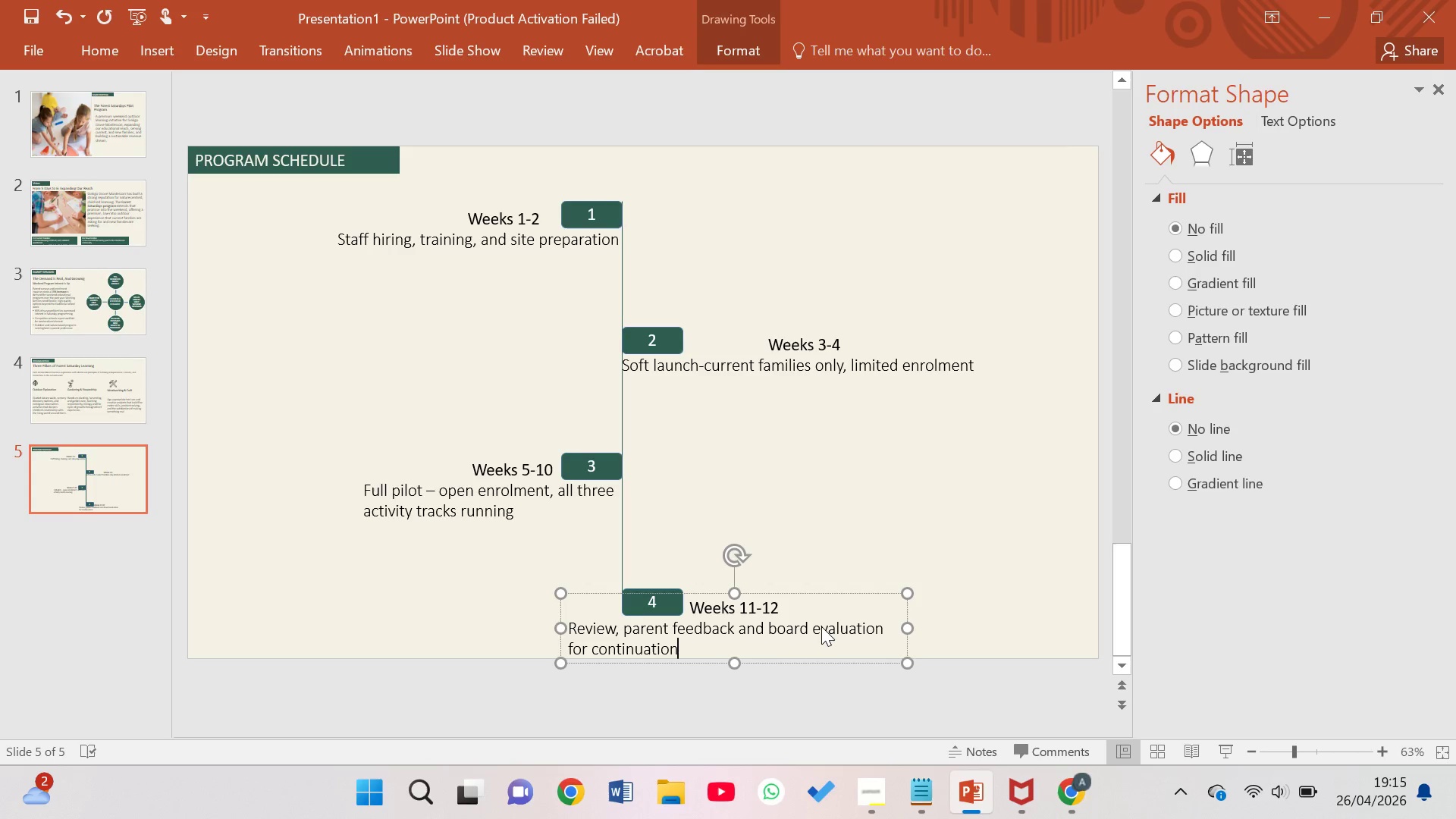 
left_click_drag(start_coordinate=[910, 634], to_coordinate=[899, 632])
 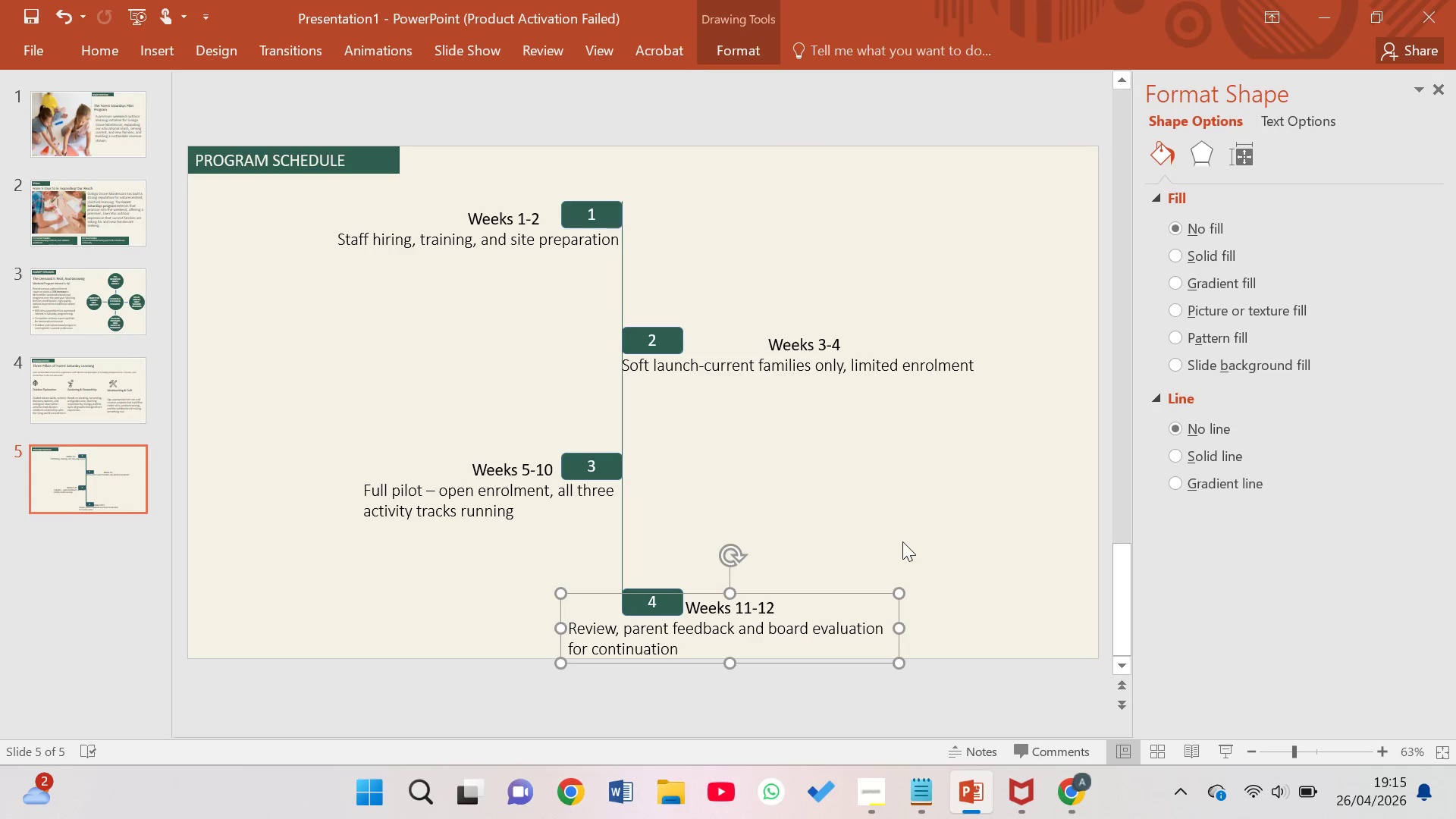 
left_click([902, 538])
 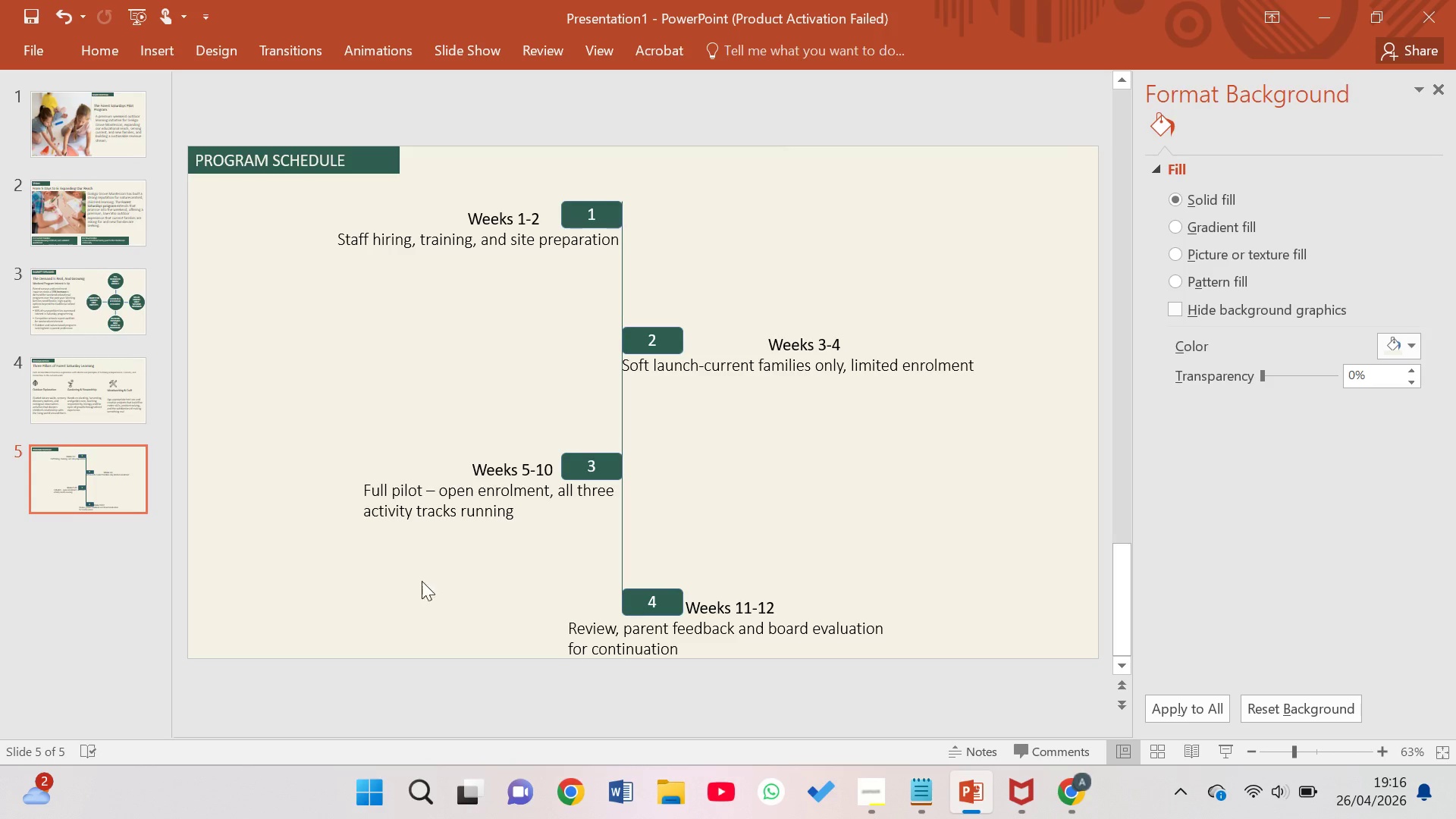 
wait(28.38)
 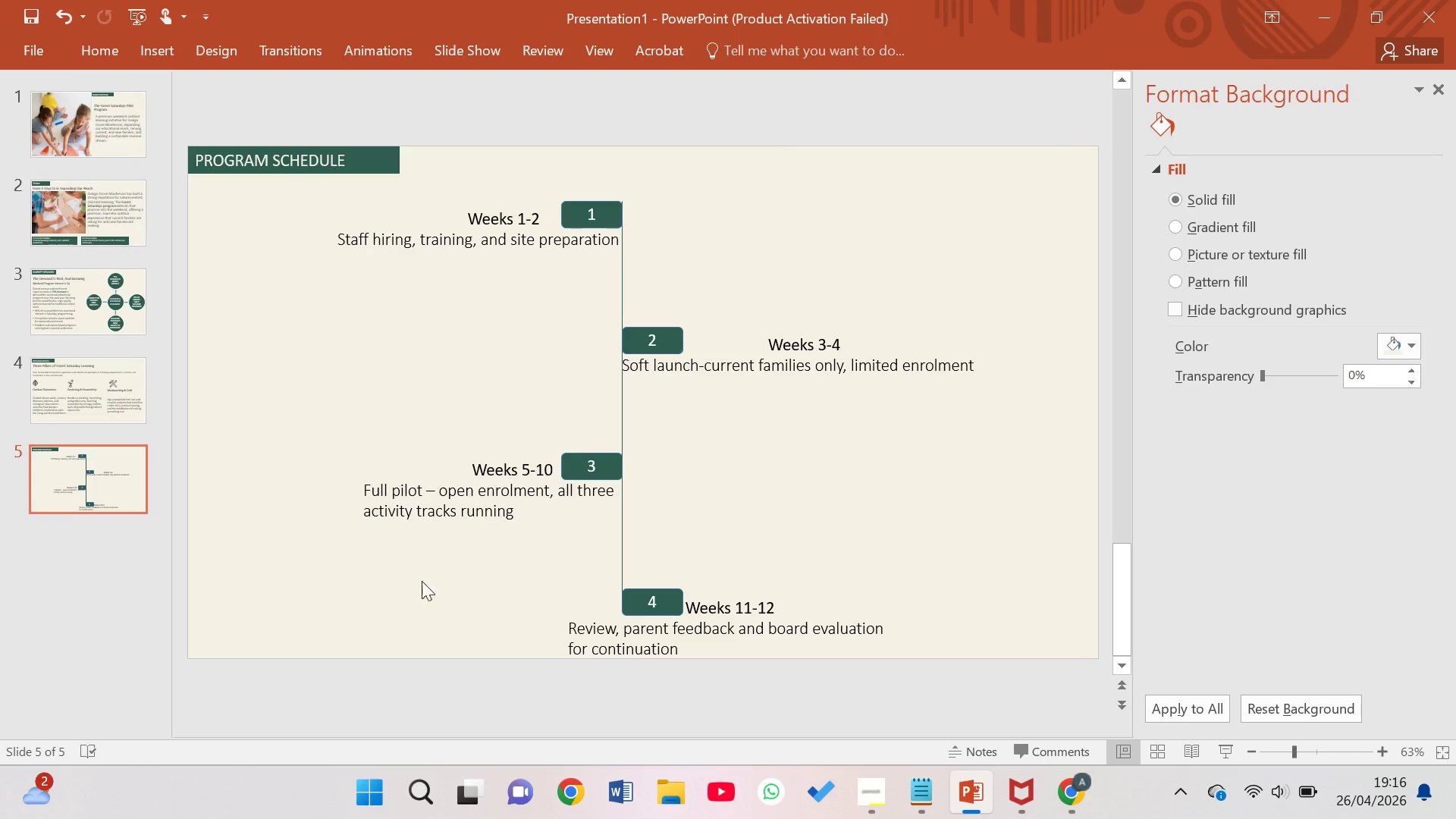 
left_click_drag(start_coordinate=[620, 218], to_coordinate=[620, 212])
 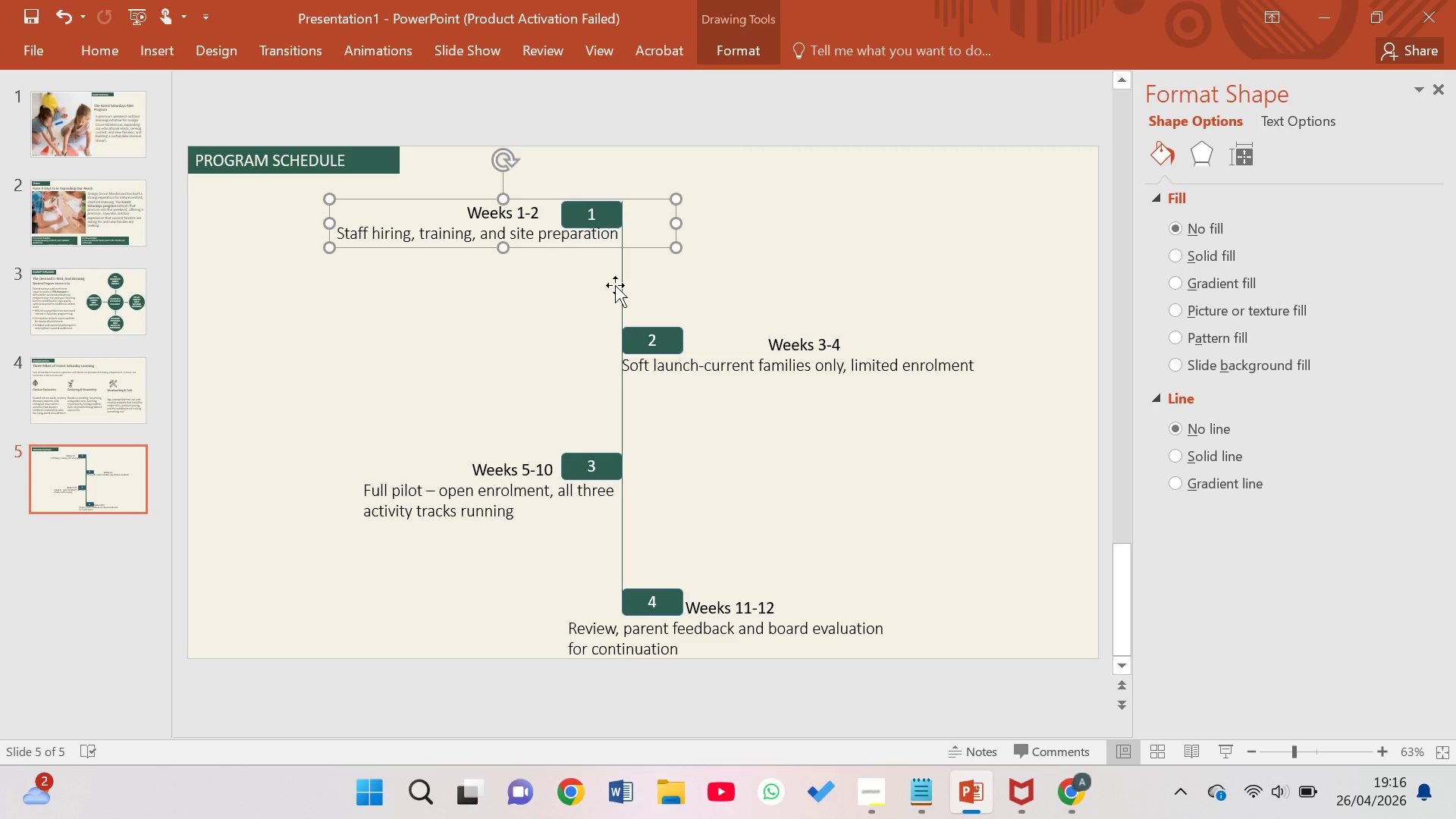 
left_click([623, 284])
 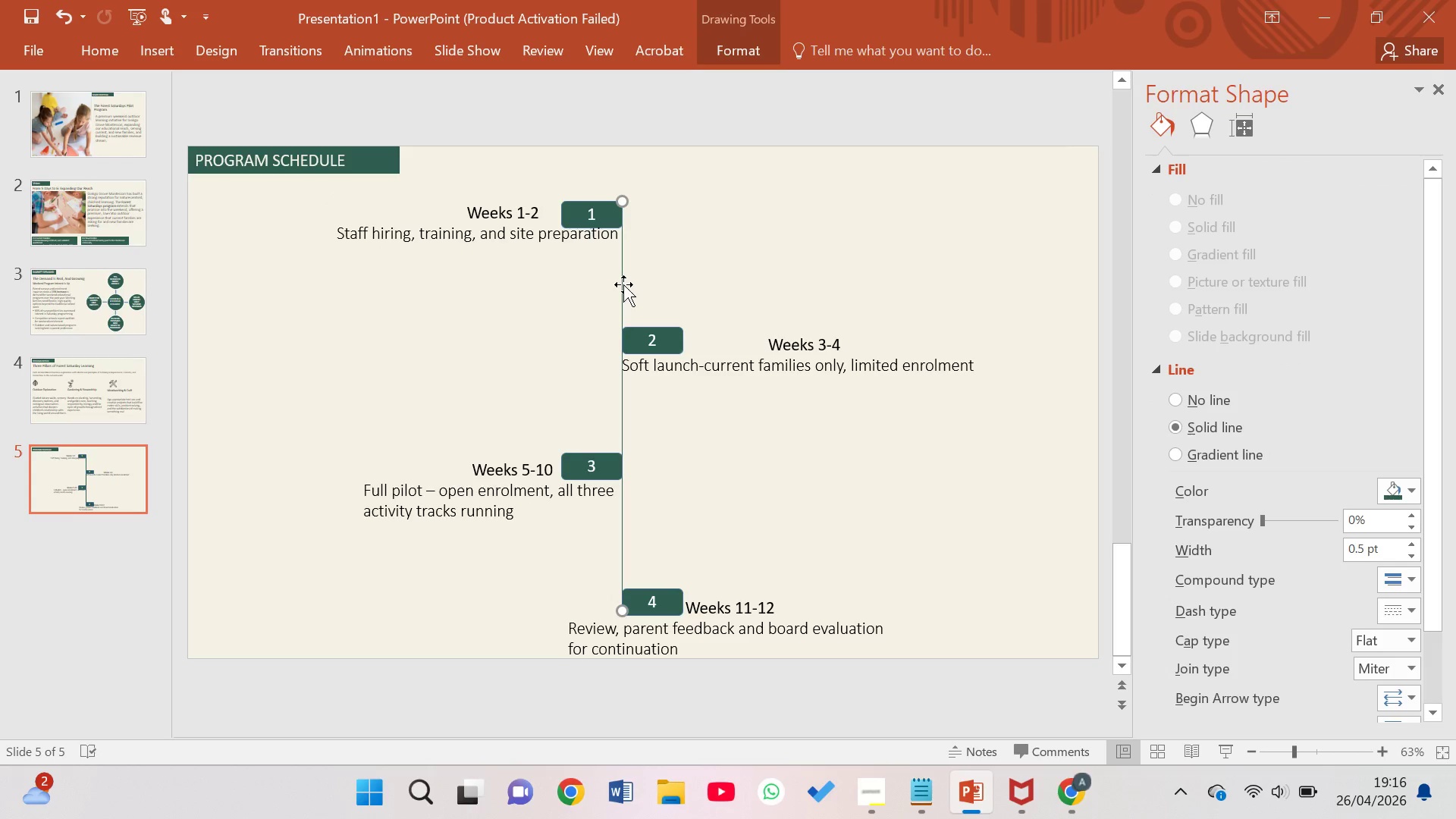 
left_click_drag(start_coordinate=[623, 284], to_coordinate=[625, 241])
 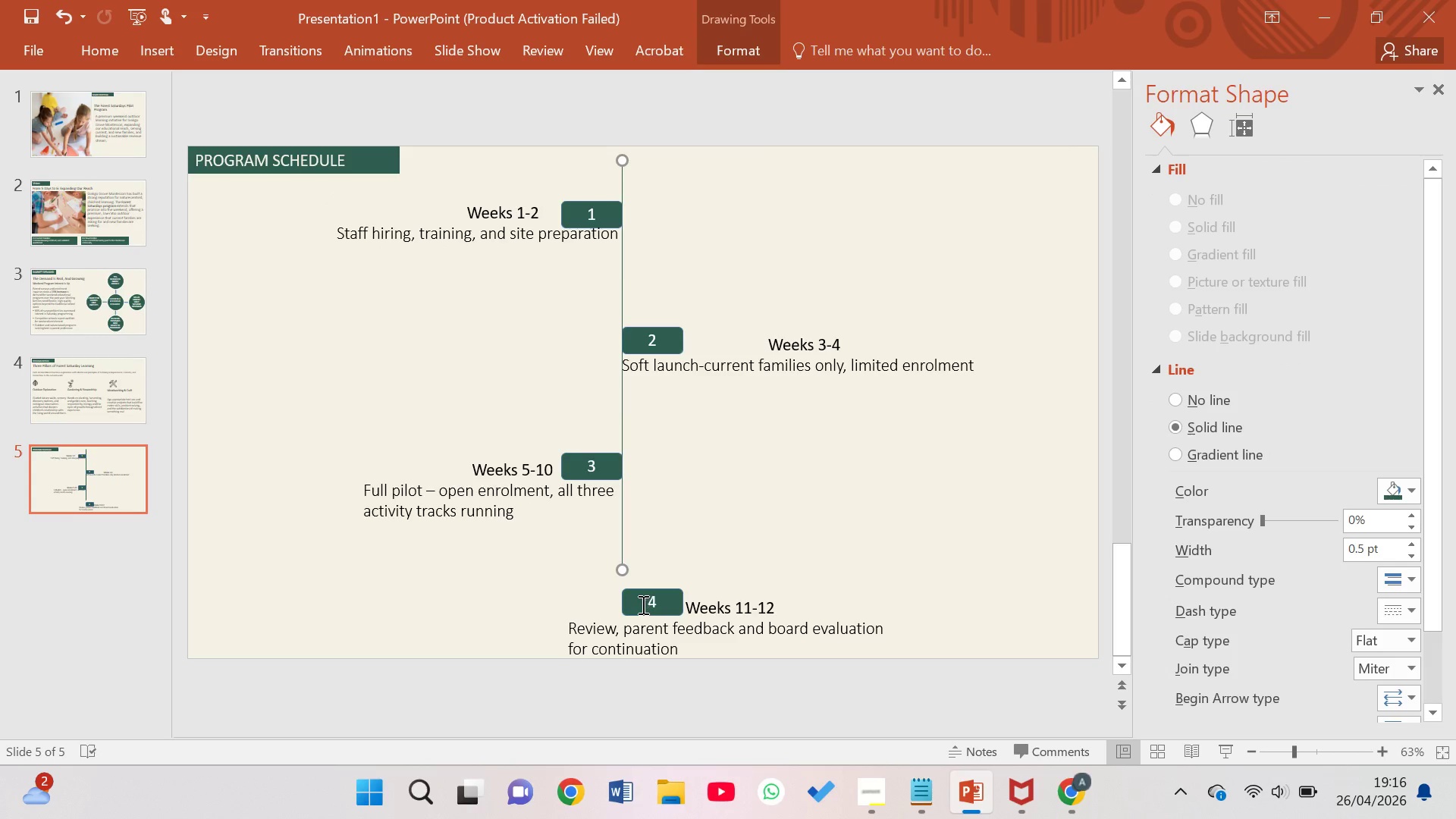 
left_click([647, 594])
 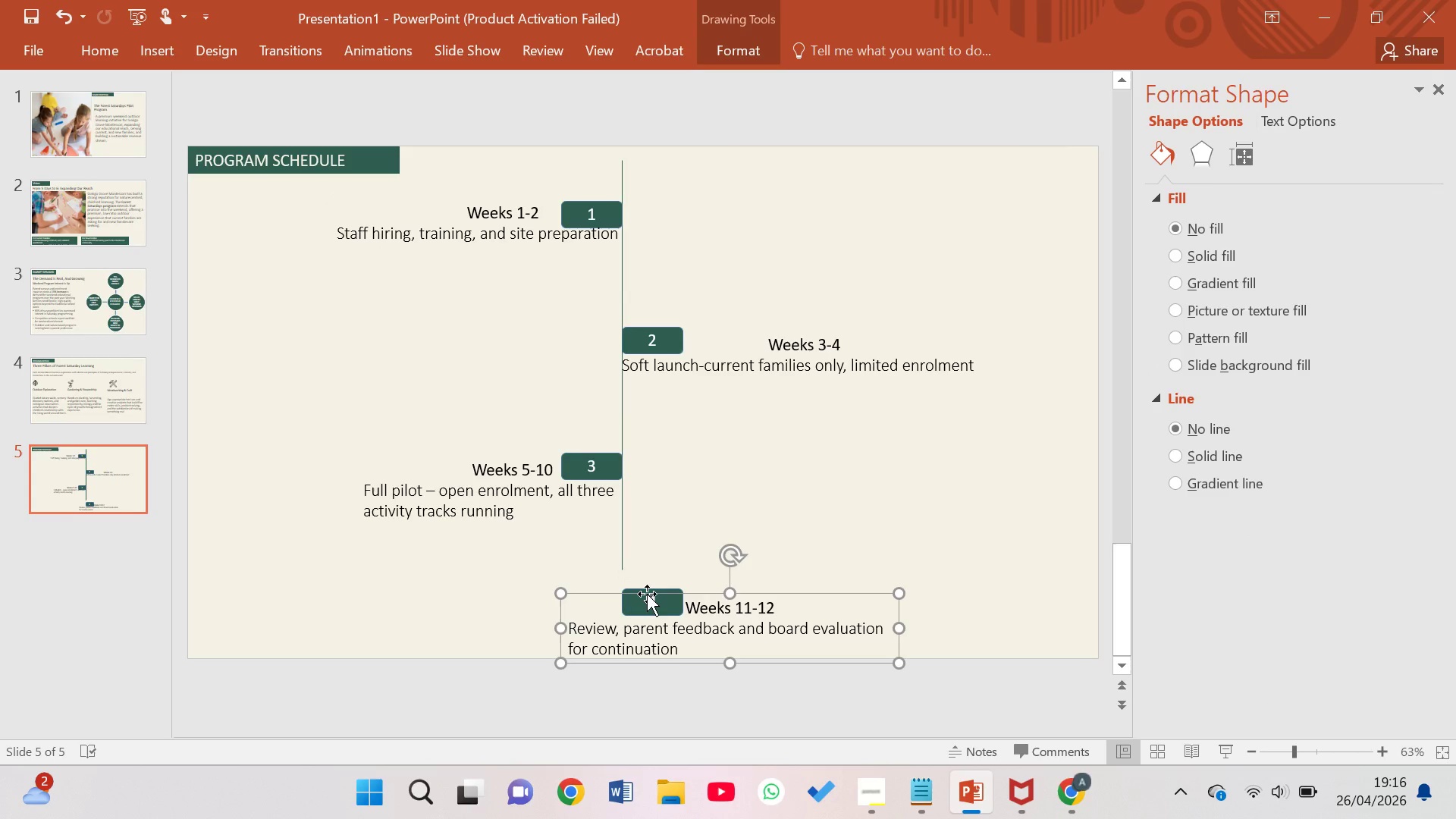 
left_click([647, 594])
 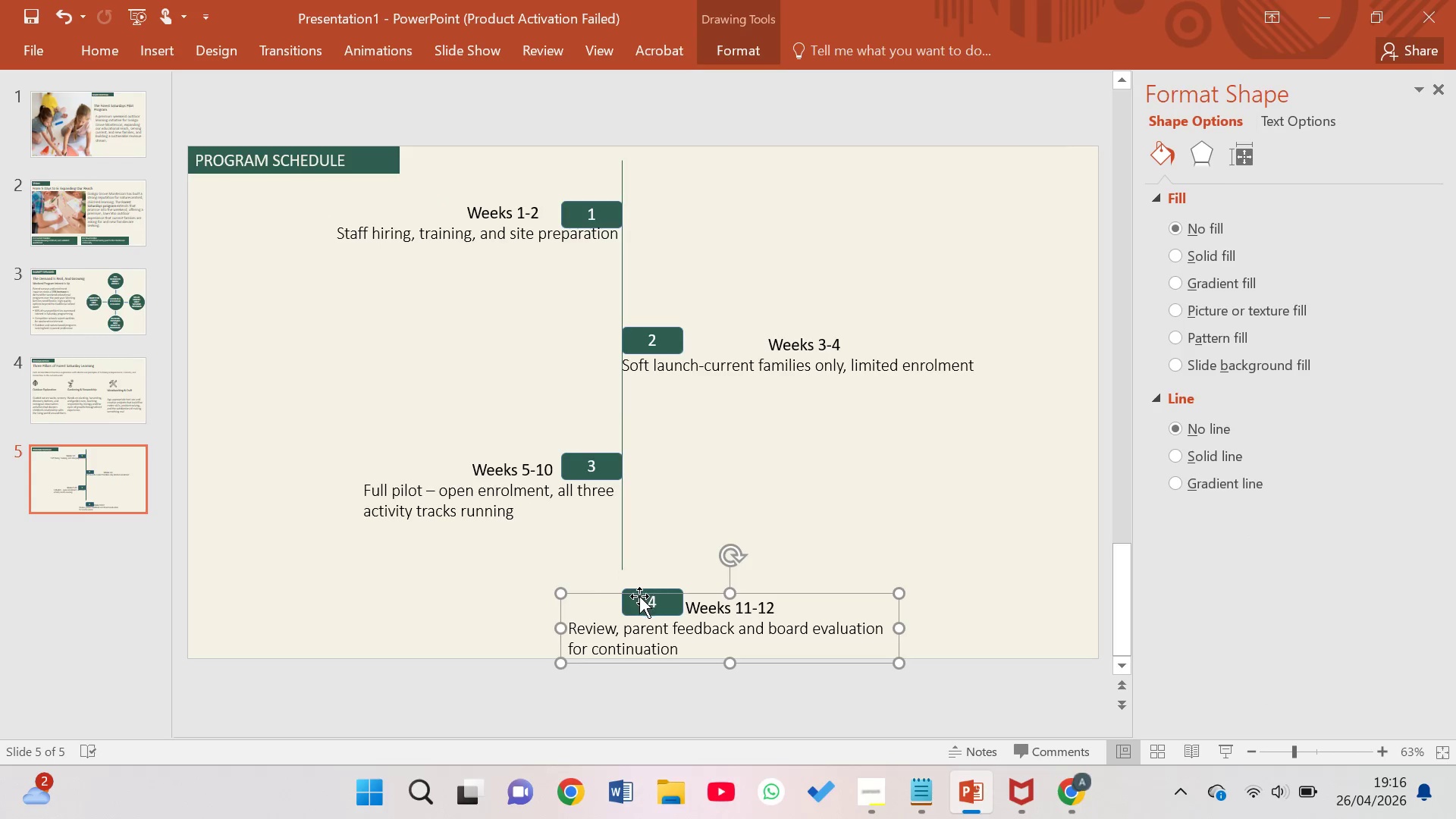 
left_click([636, 601])
 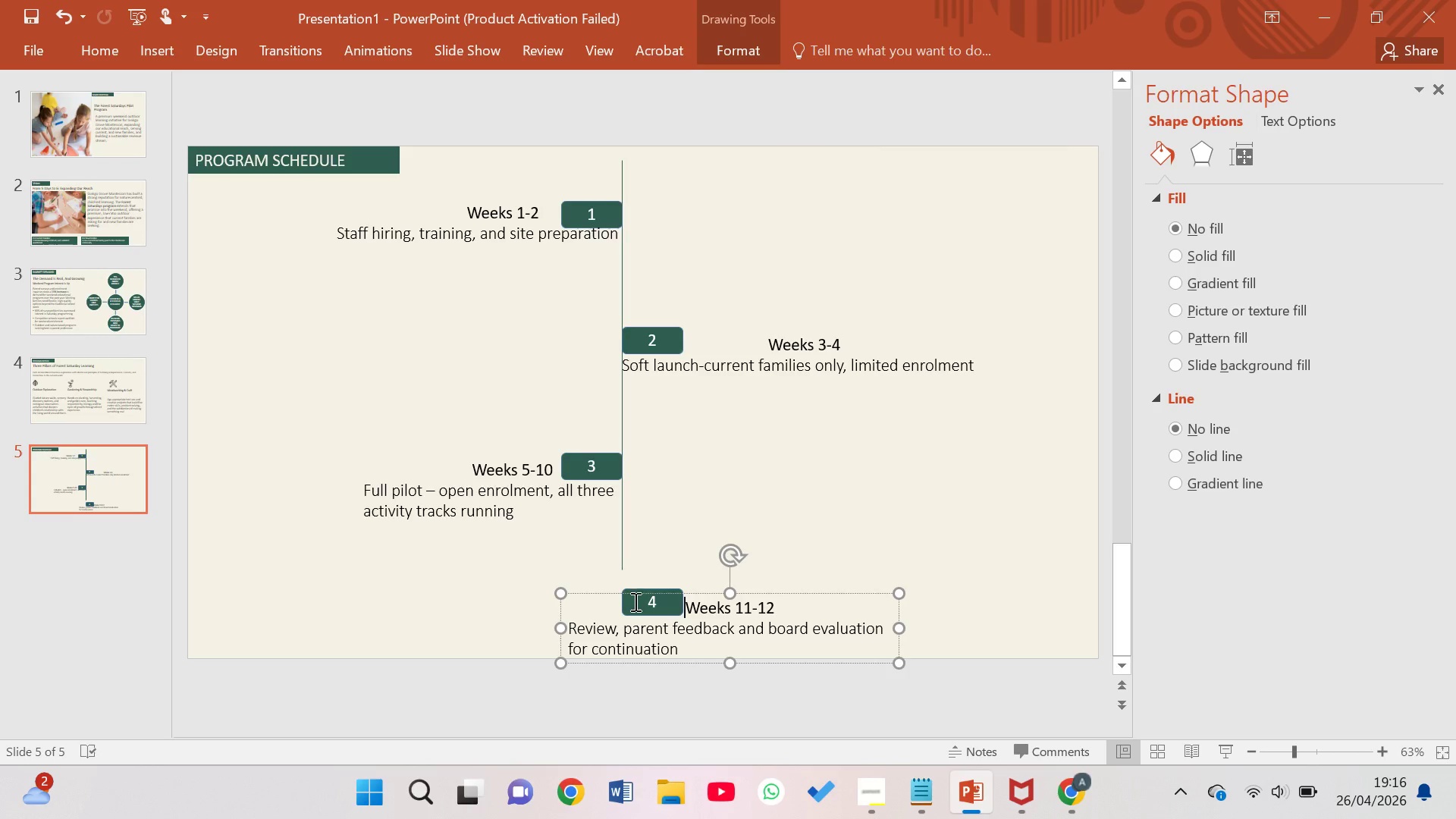 
left_click([632, 602])
 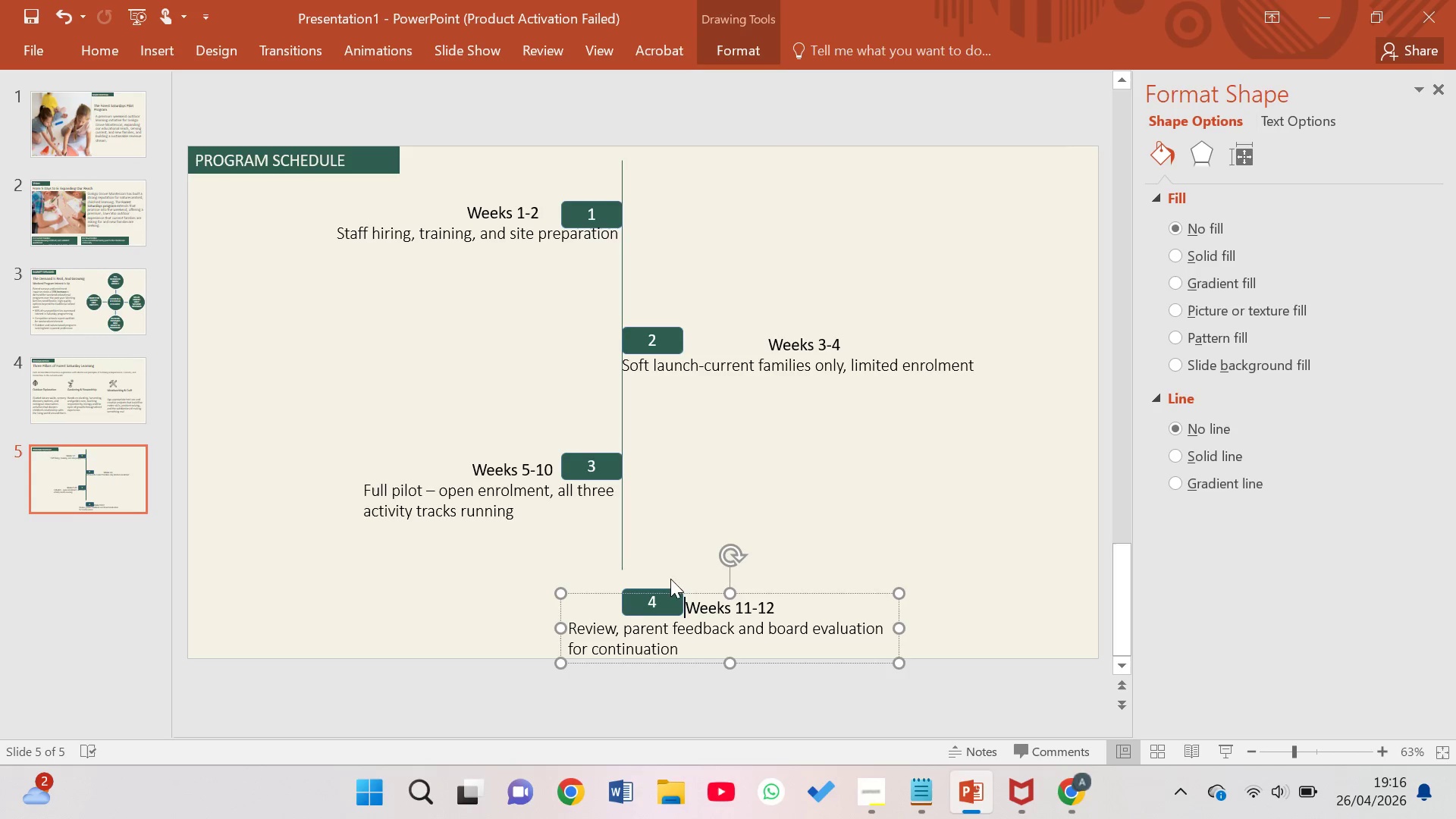 
left_click([689, 566])
 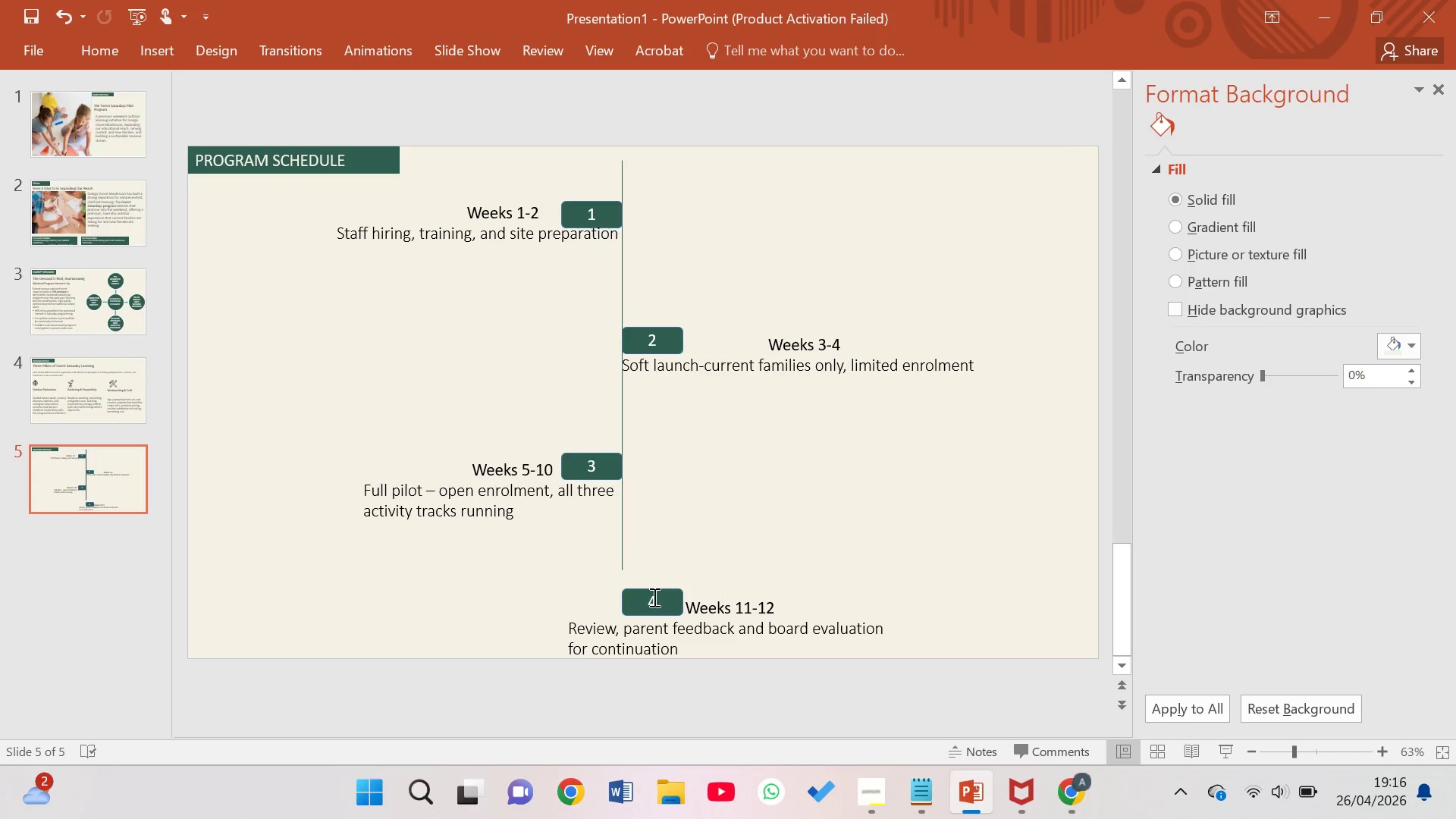 
left_click([652, 601])
 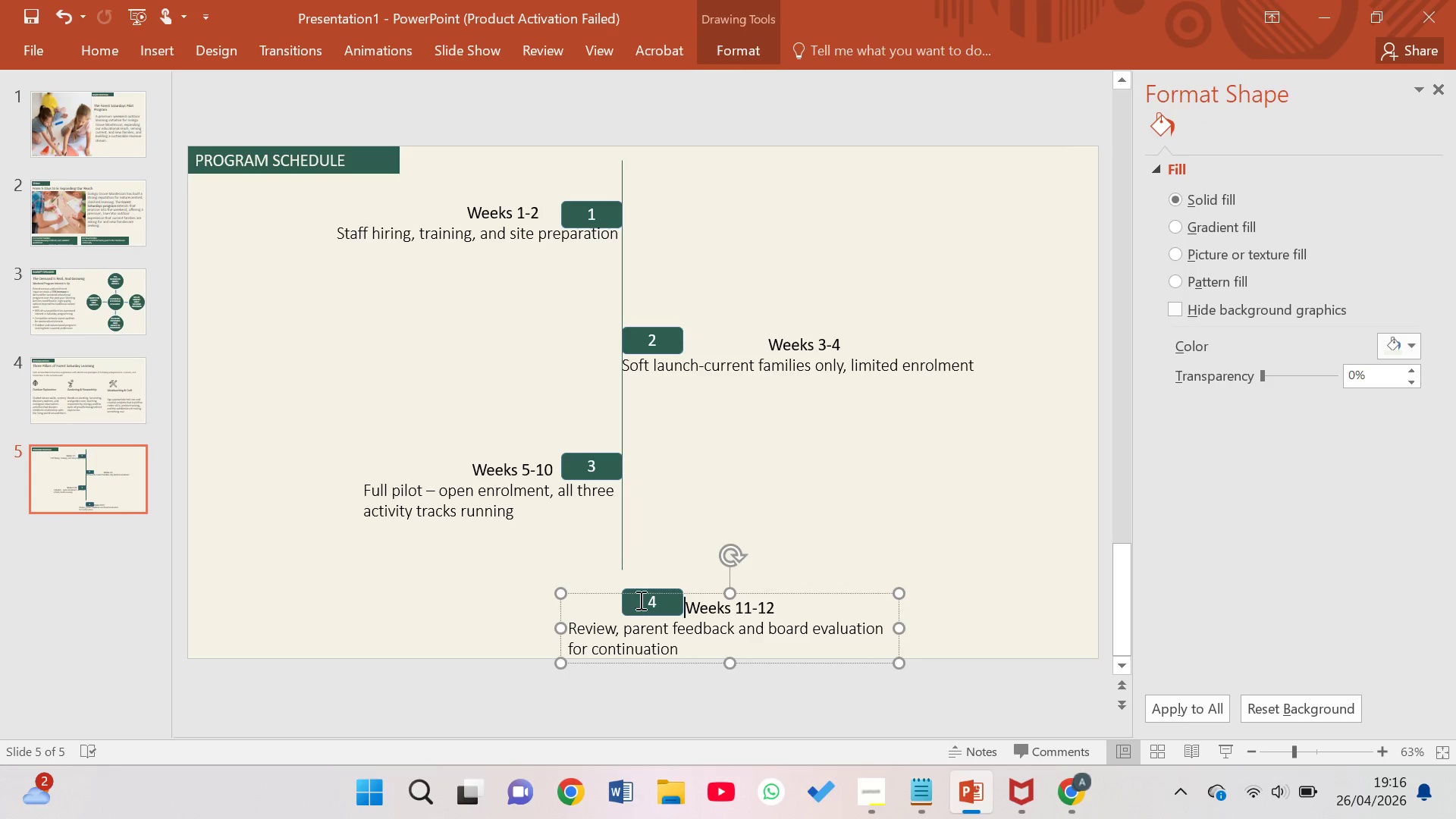 
left_click([639, 599])
 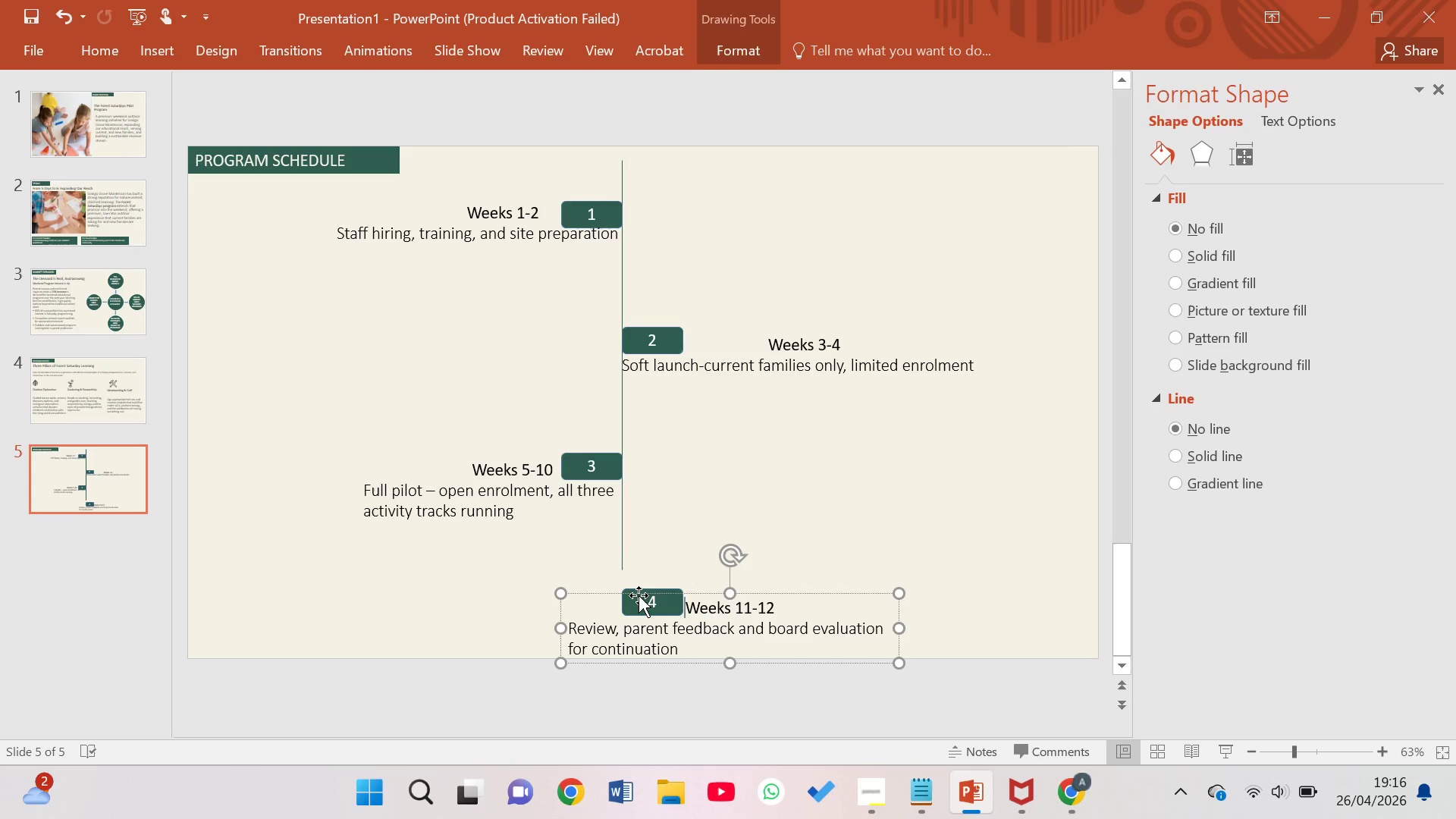 
left_click([642, 579])
 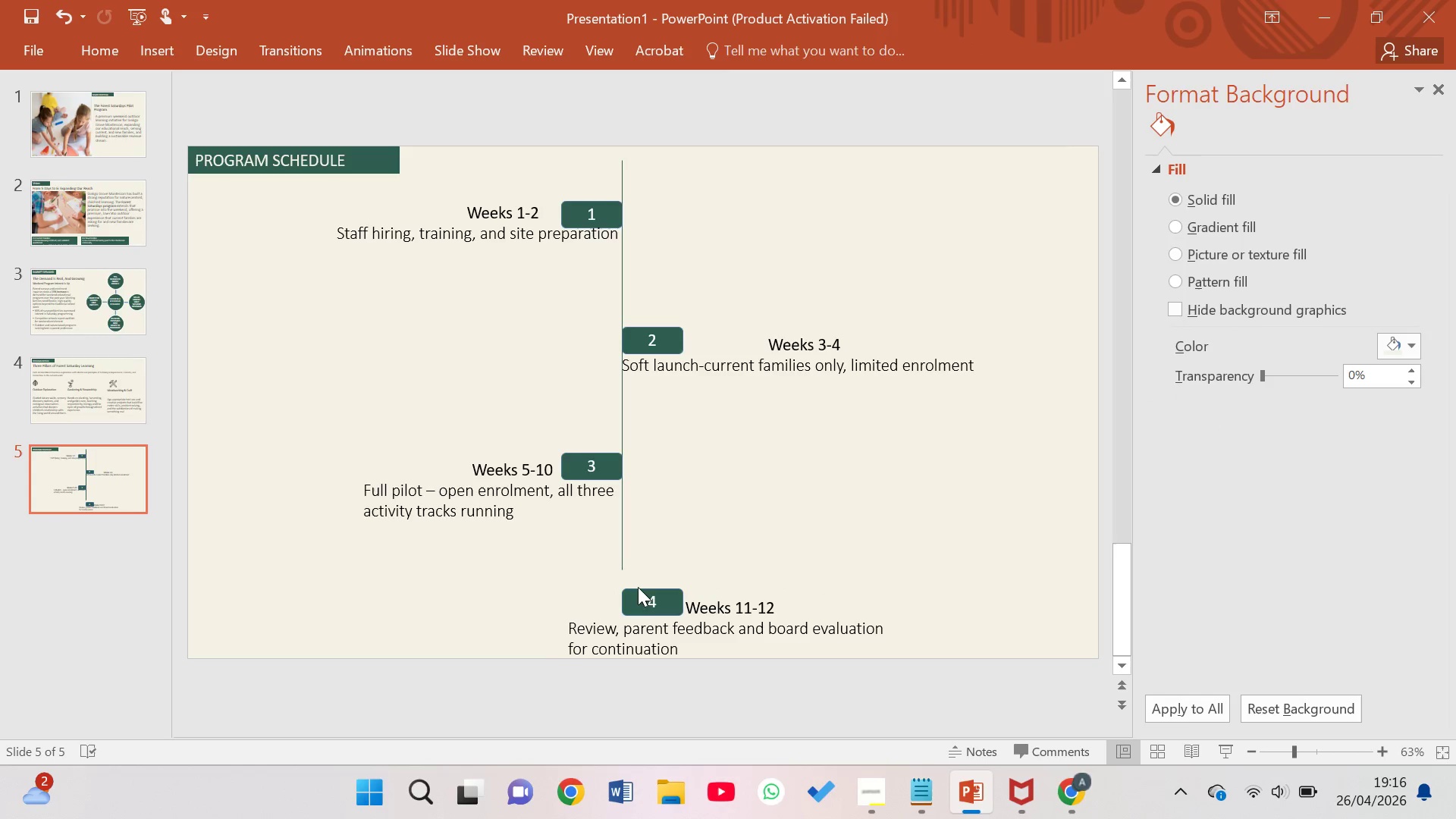 
left_click([633, 599])
 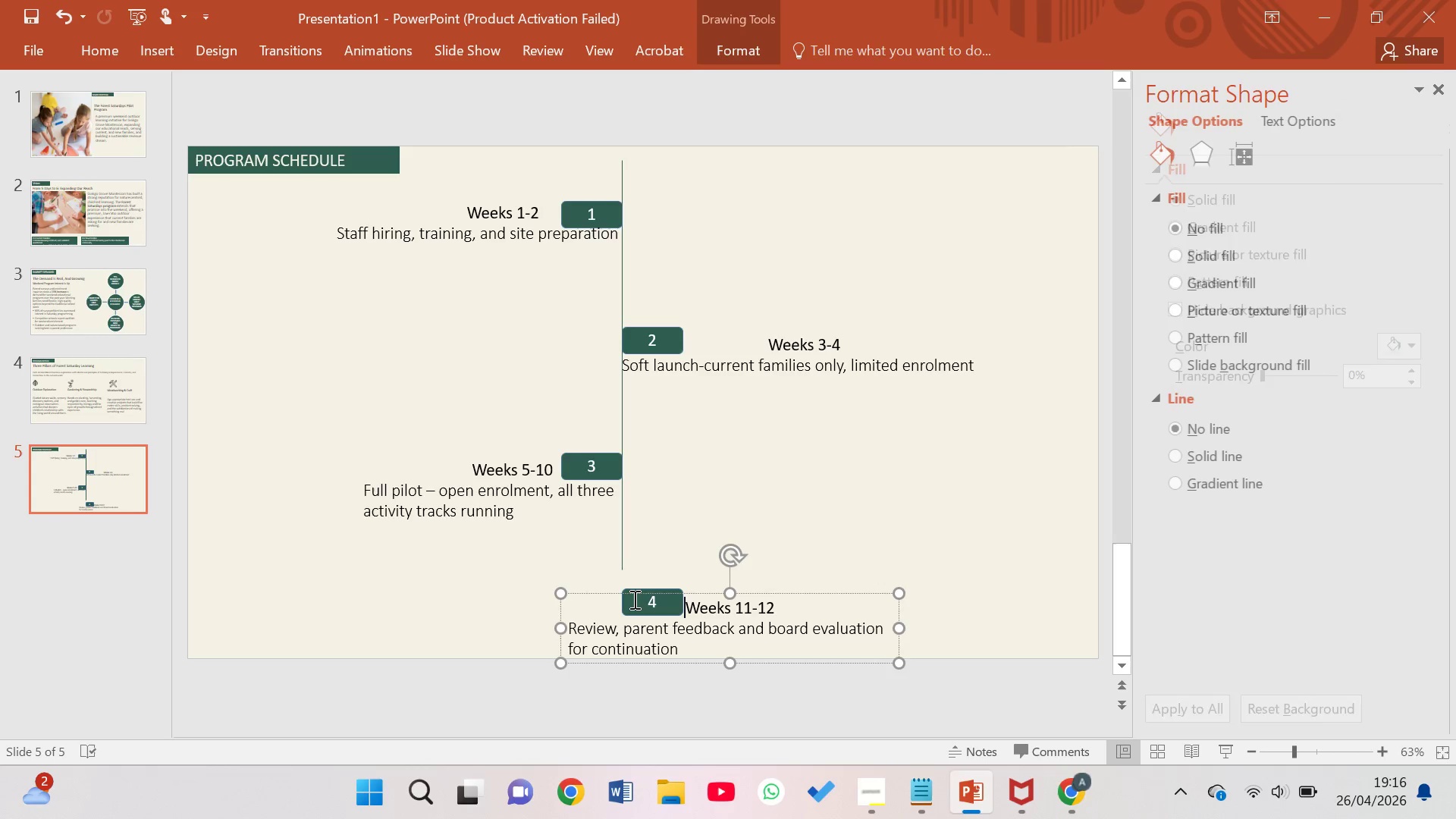 
left_click([633, 598])
 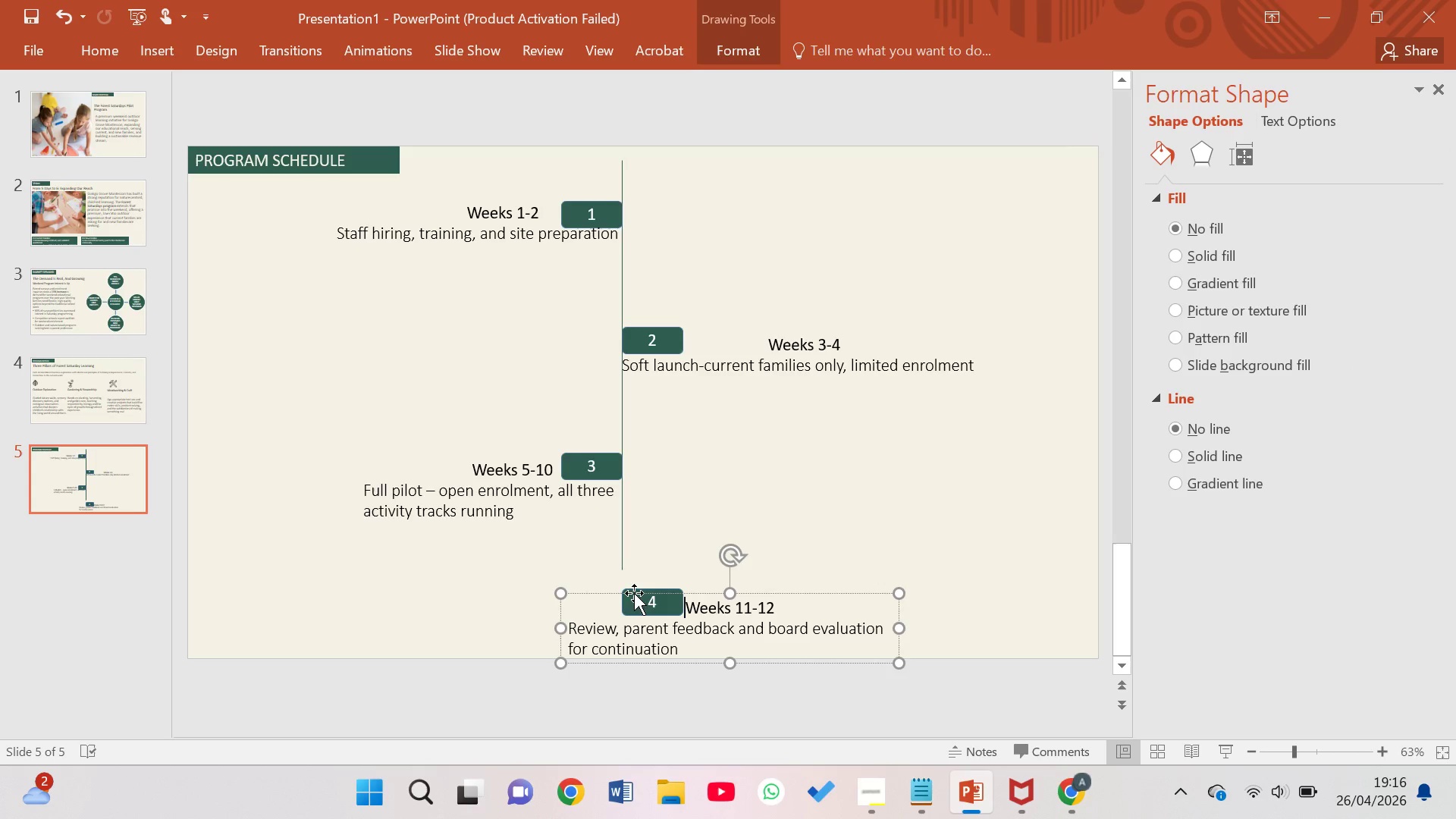 
left_click_drag(start_coordinate=[635, 592], to_coordinate=[651, 591])
 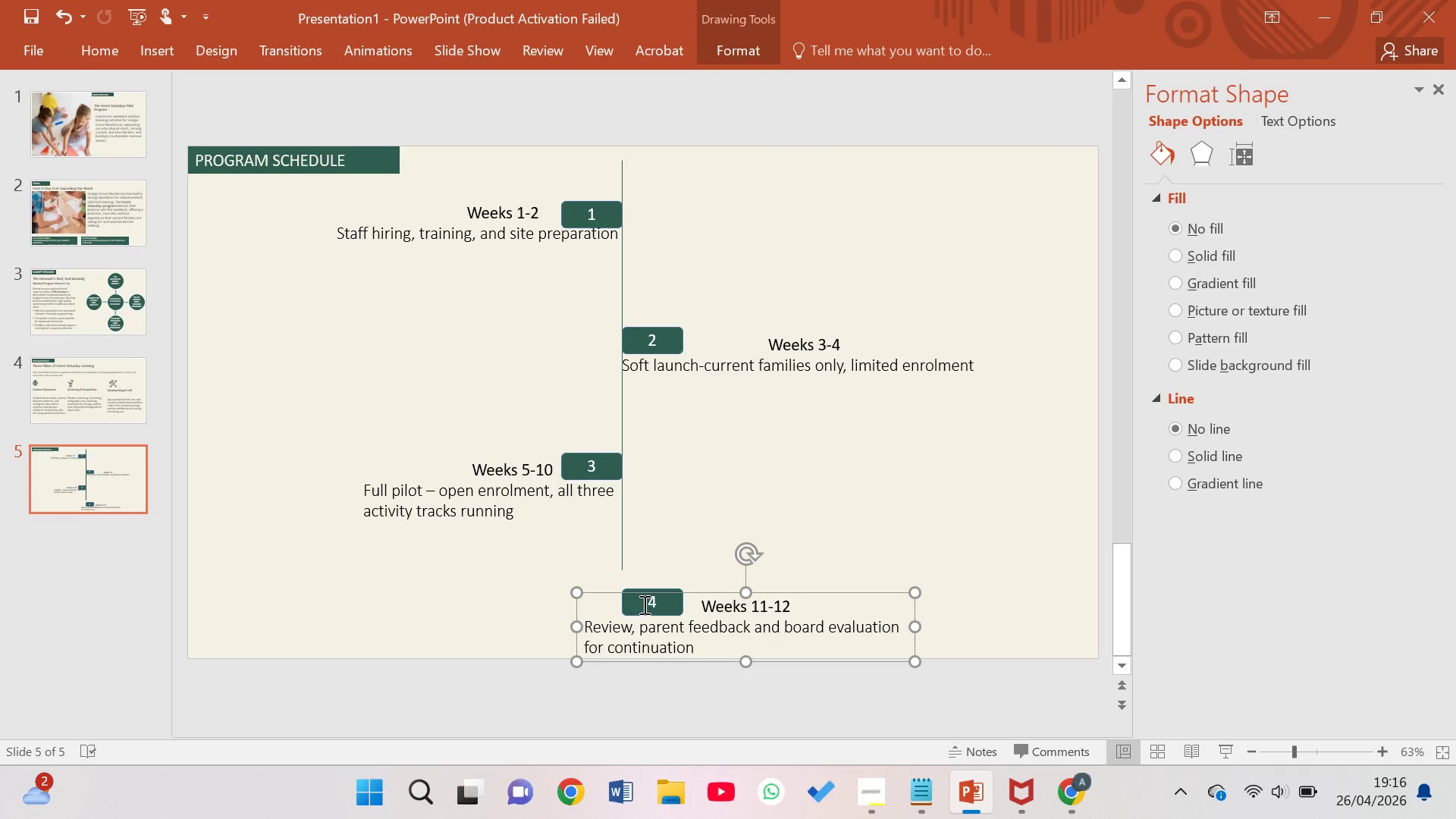 
left_click([639, 613])
 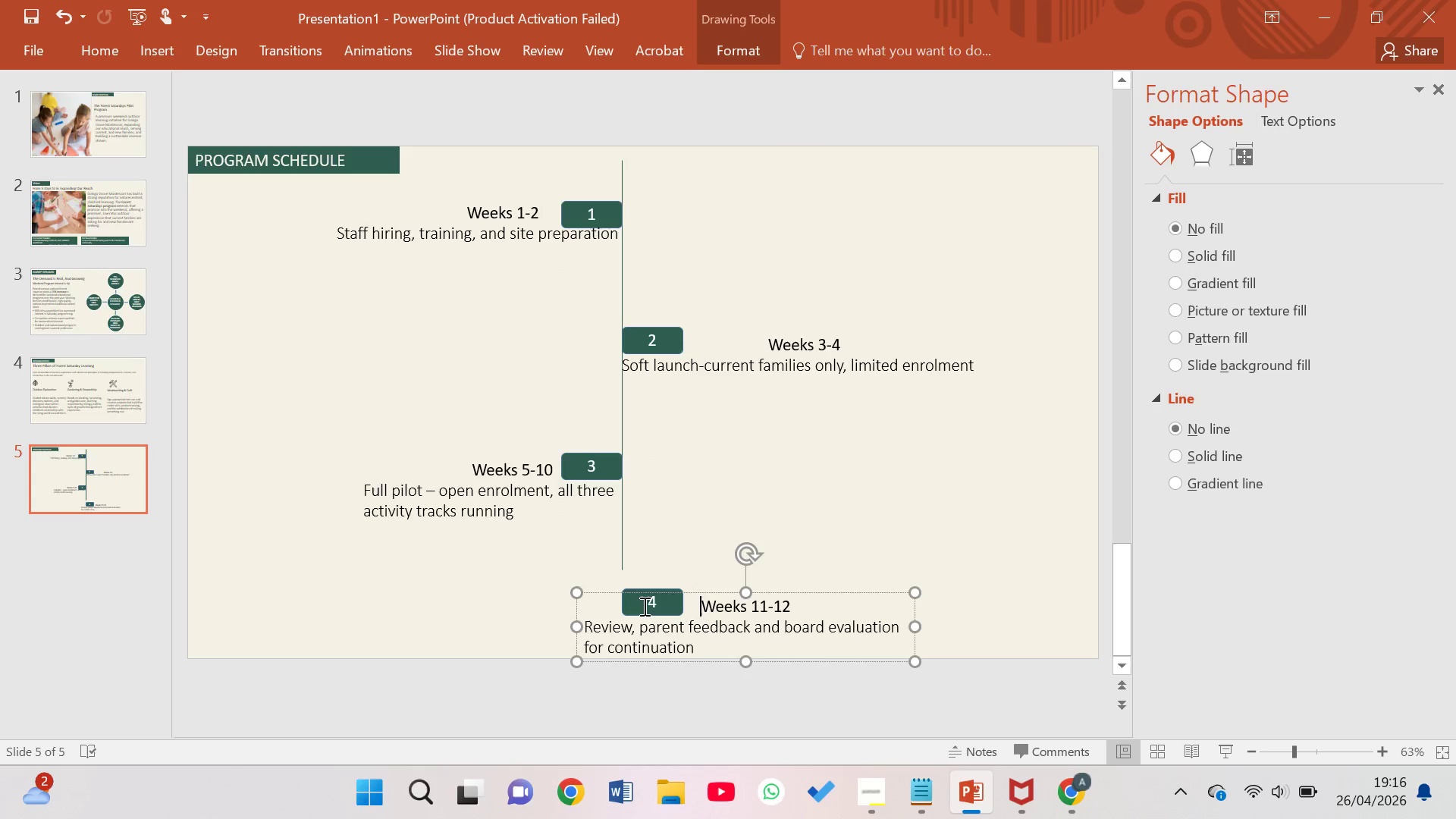 
double_click([645, 603])
 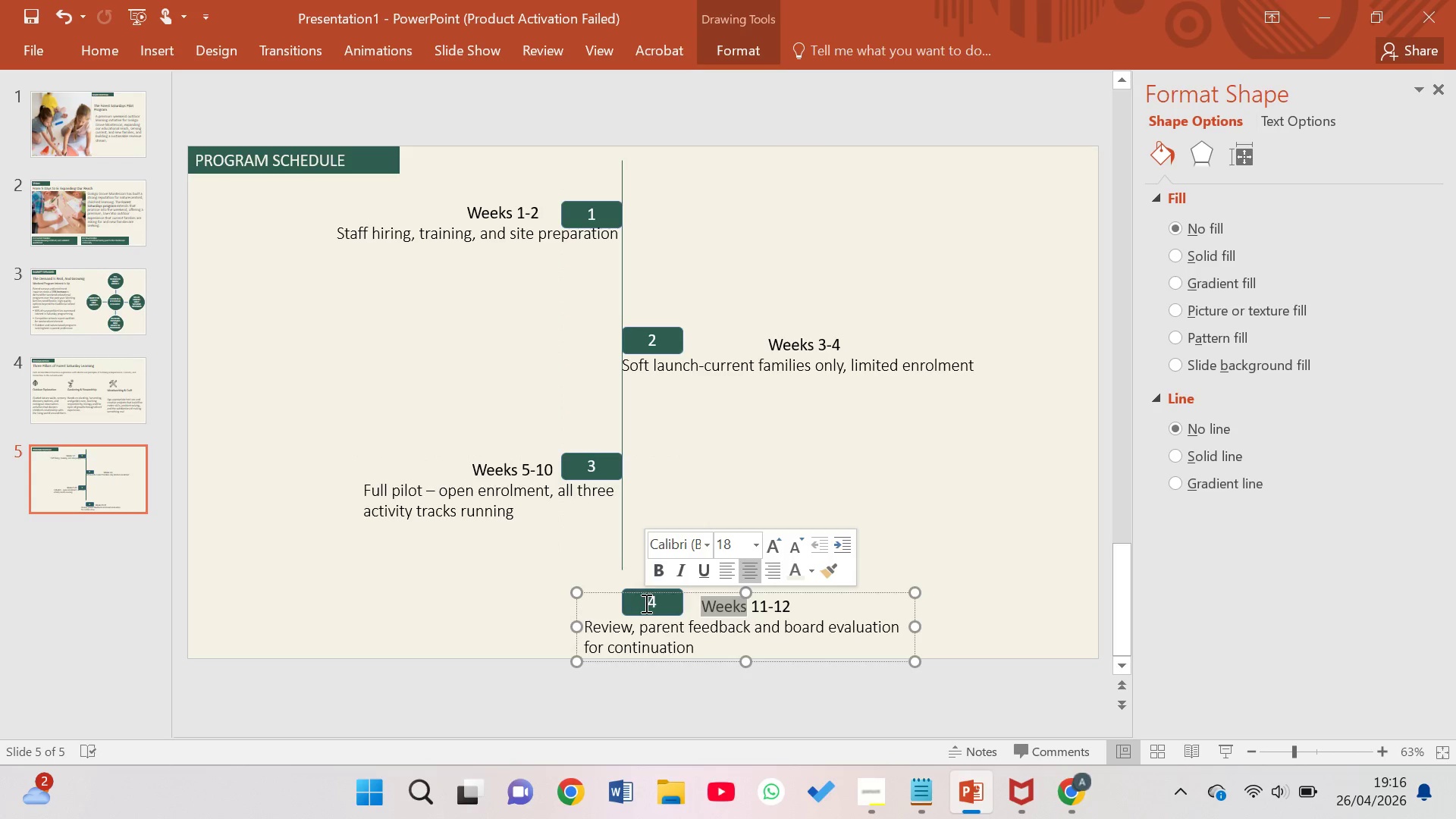 
left_click([636, 603])
 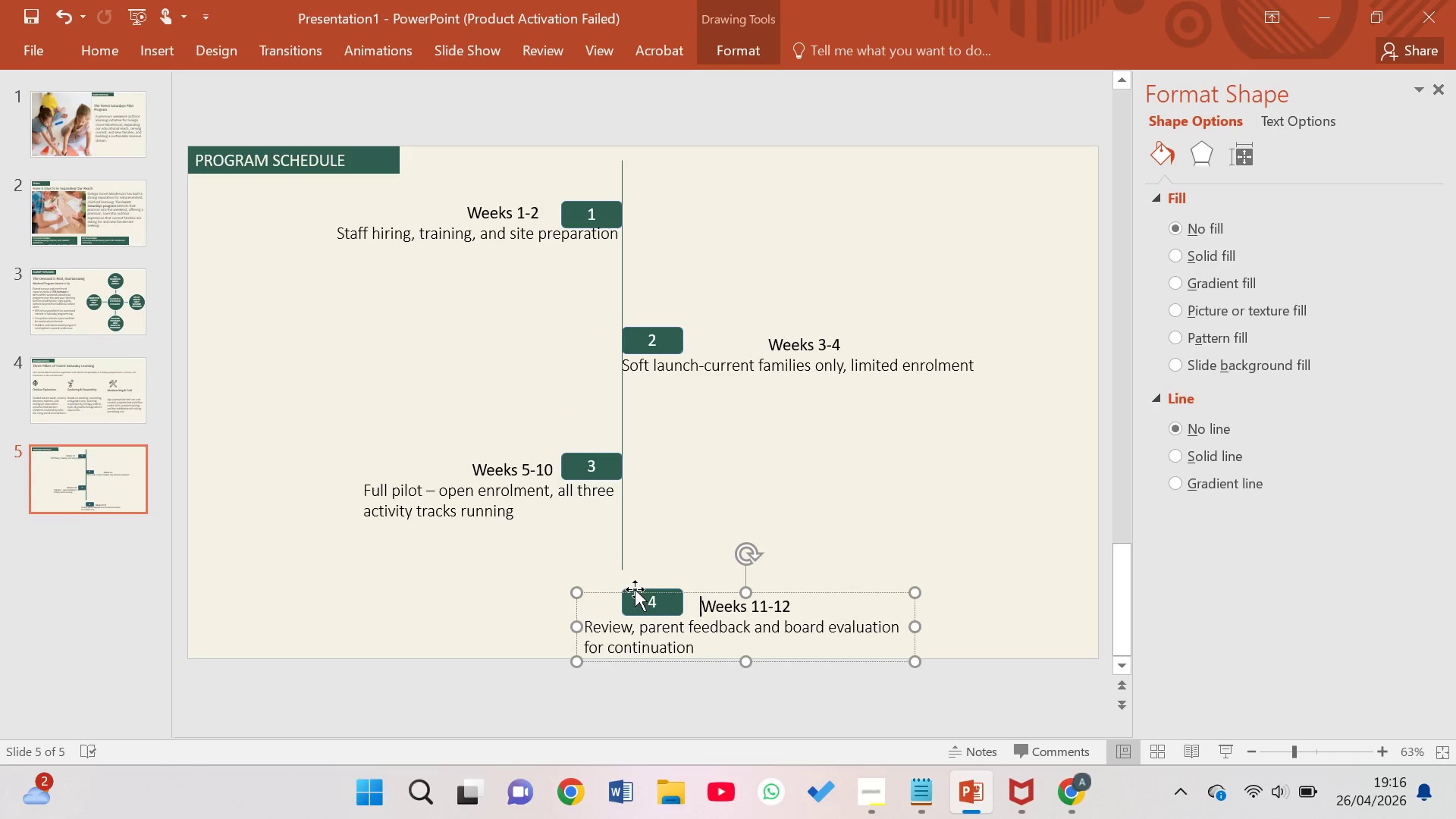 
left_click([644, 591])
 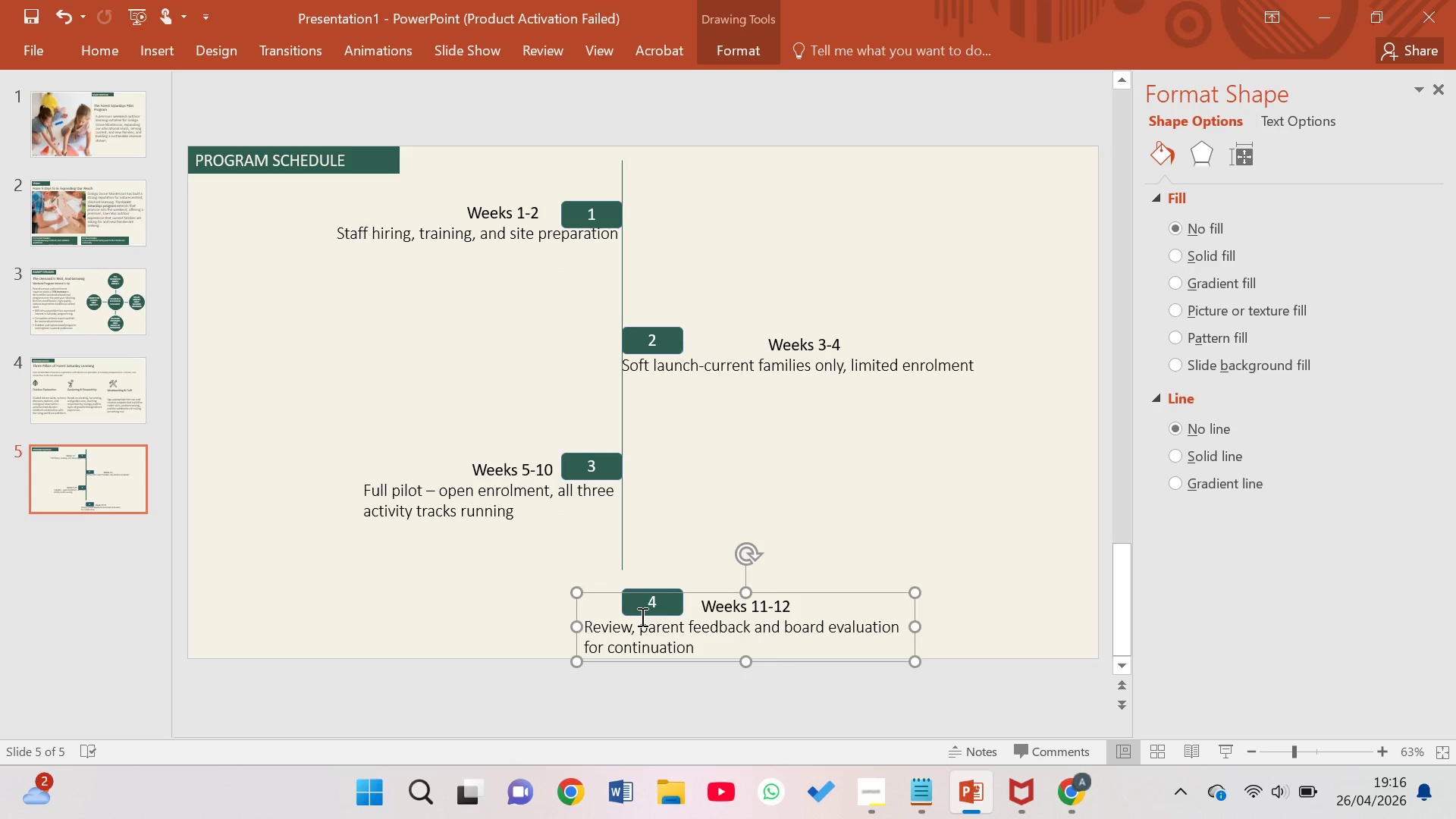 
left_click([641, 613])
 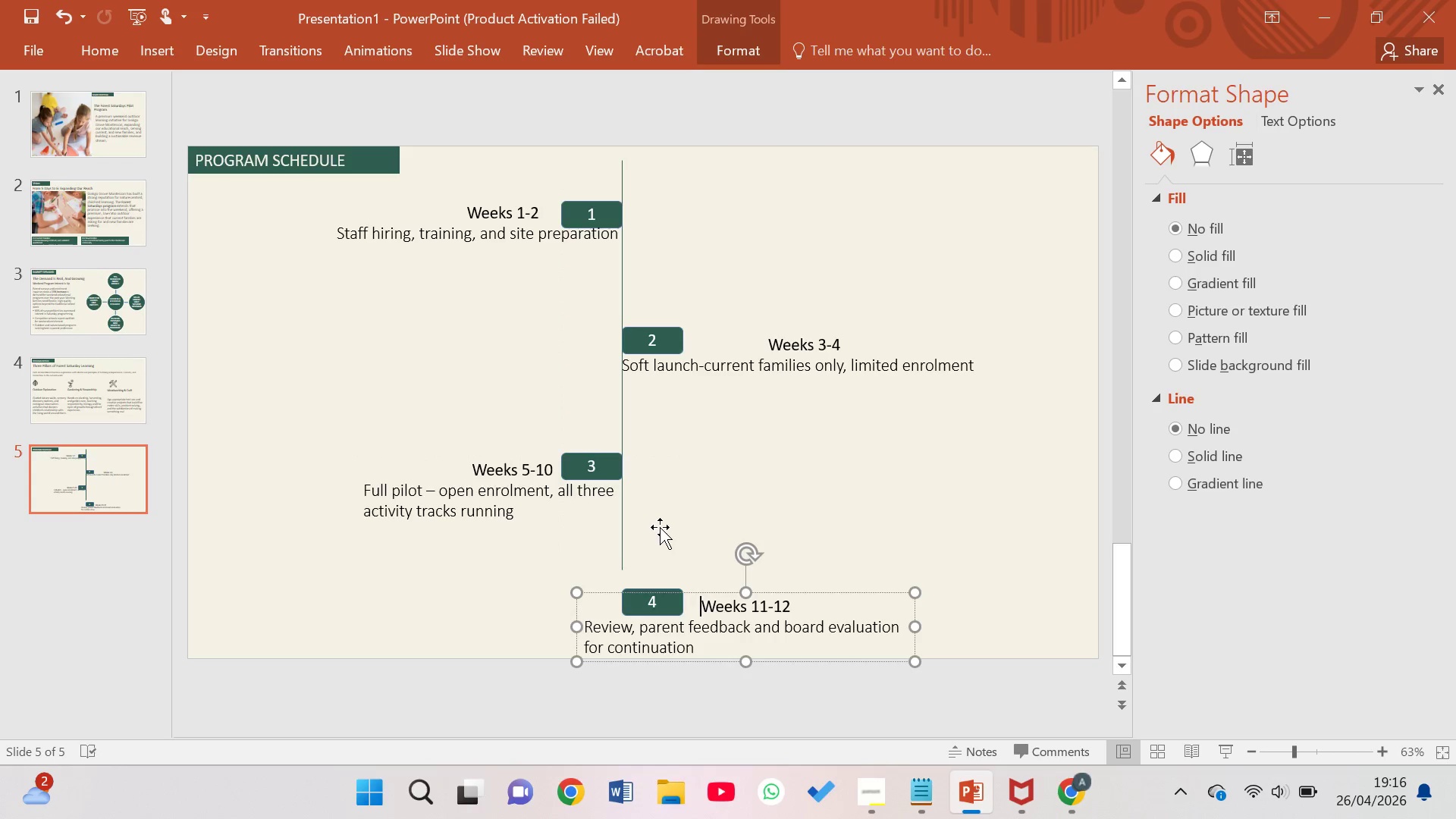 
left_click([660, 527])
 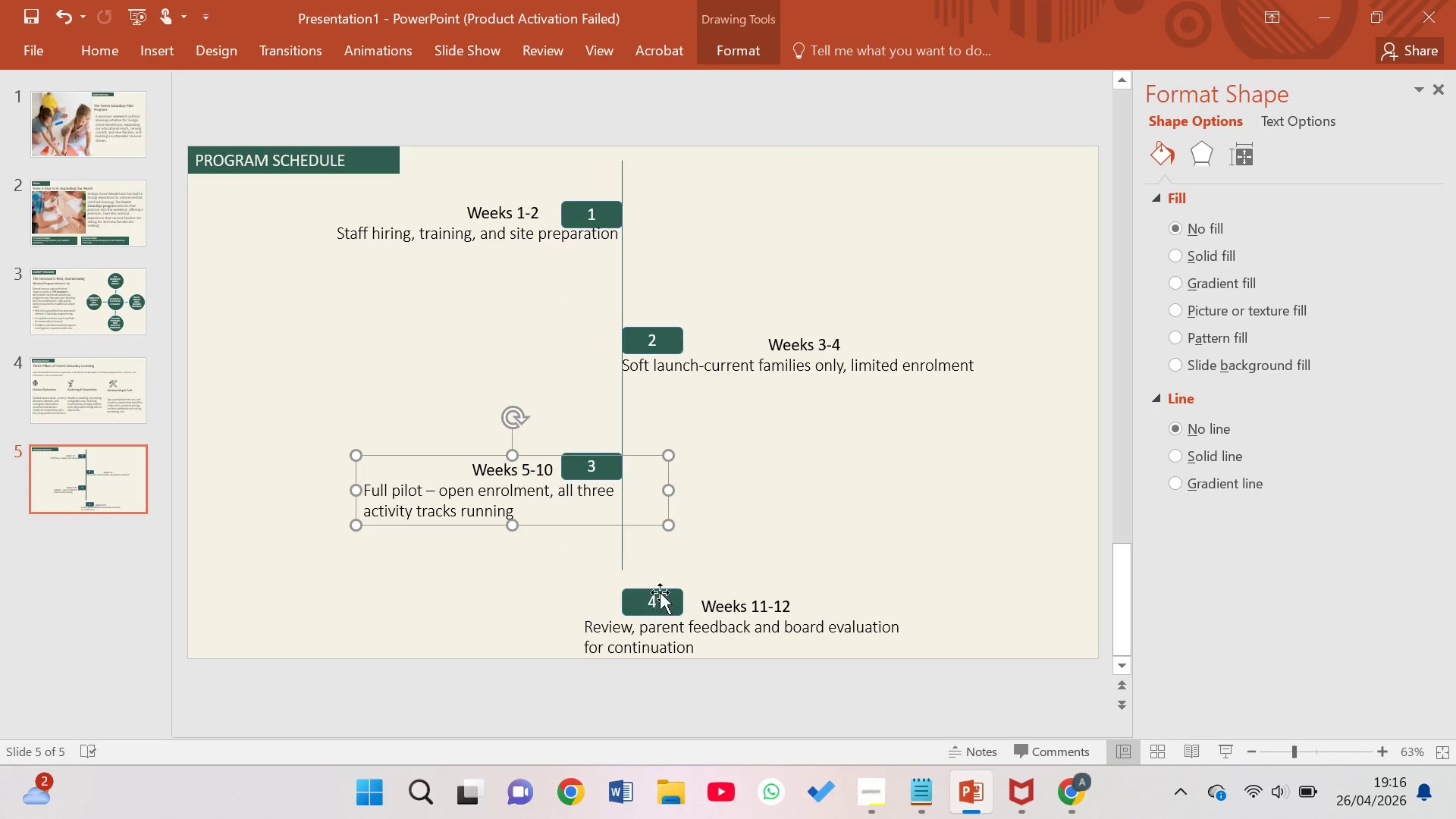 
left_click([660, 604])
 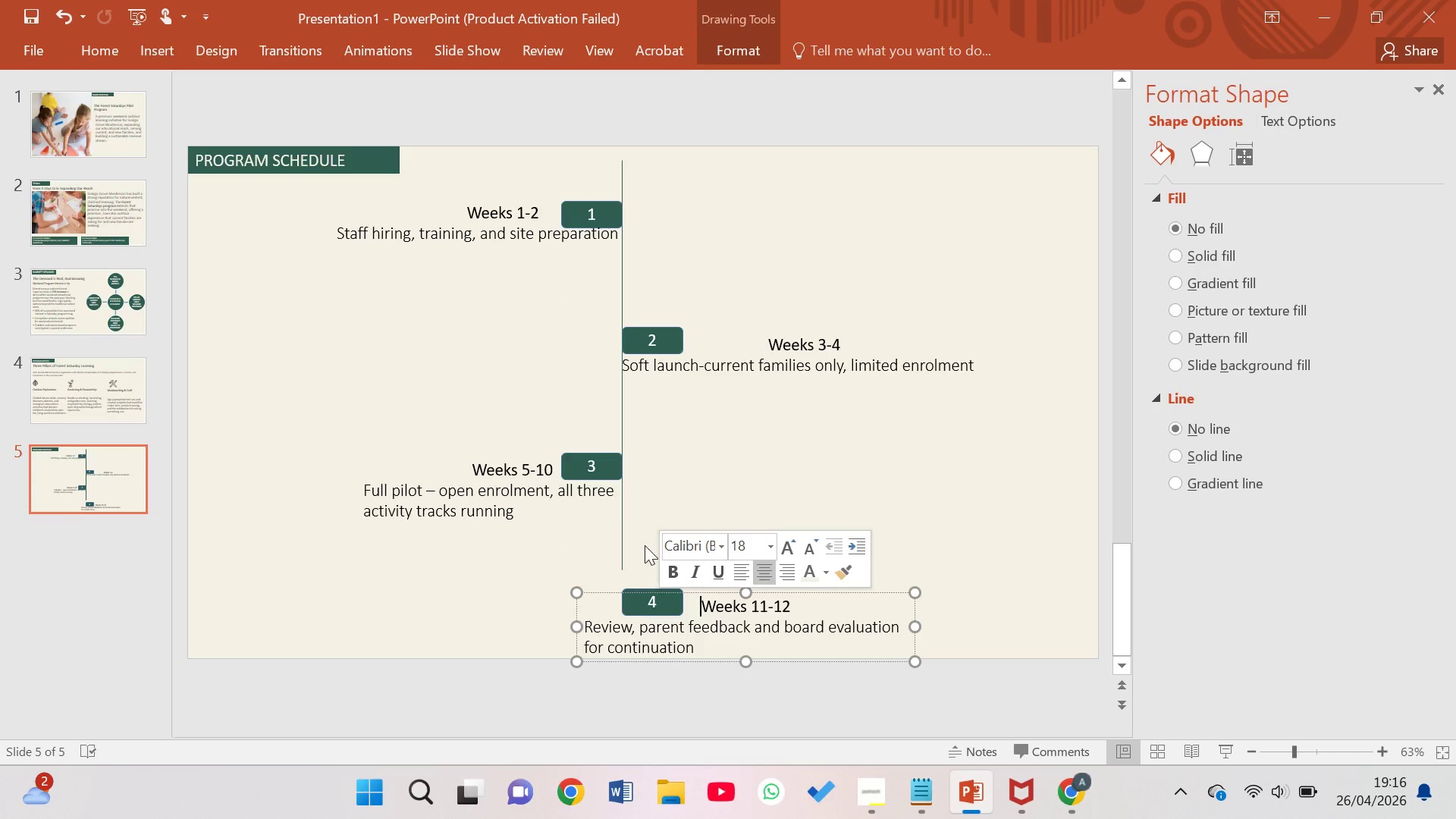 
left_click([626, 522])
 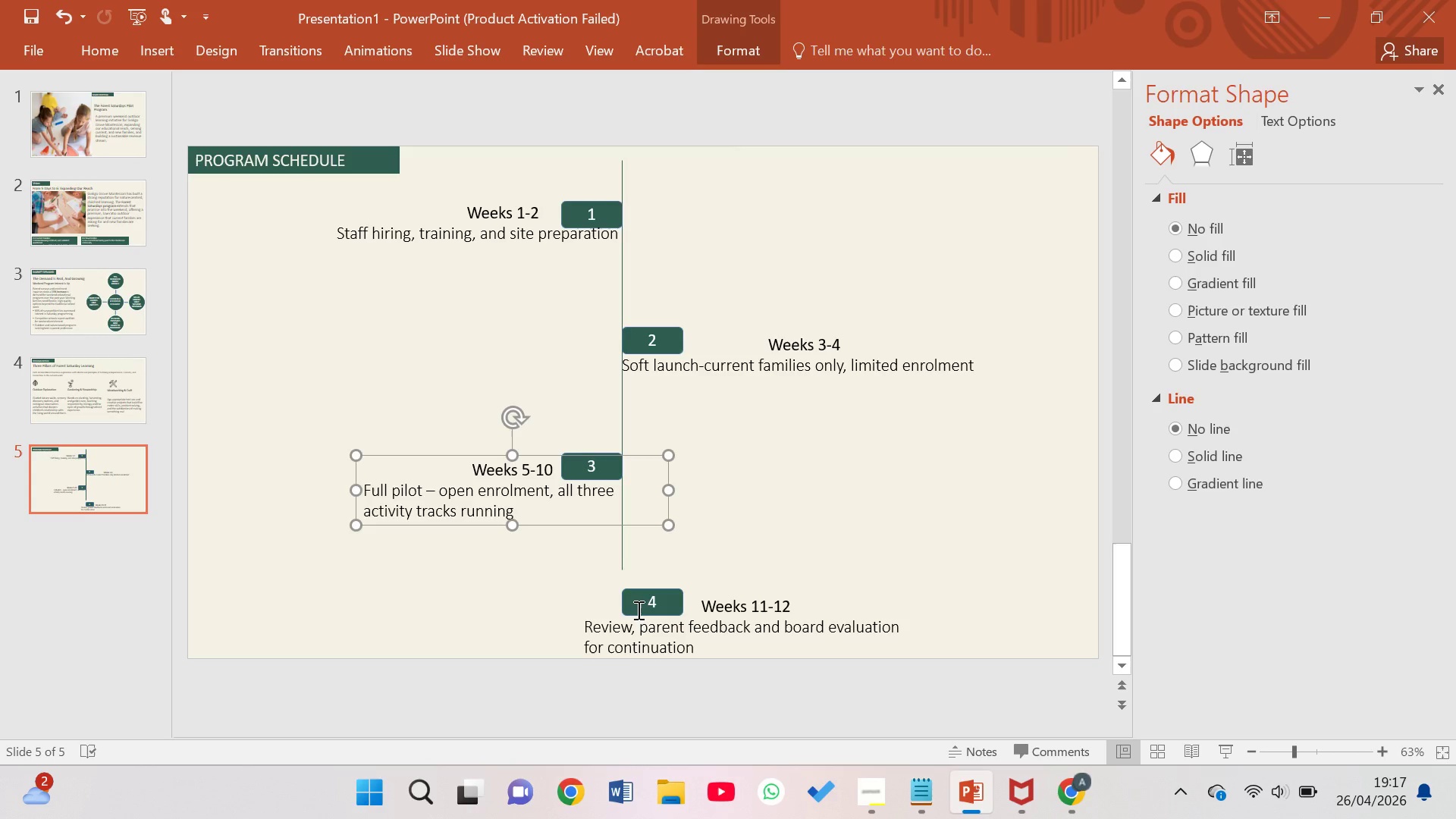 
left_click([637, 618])
 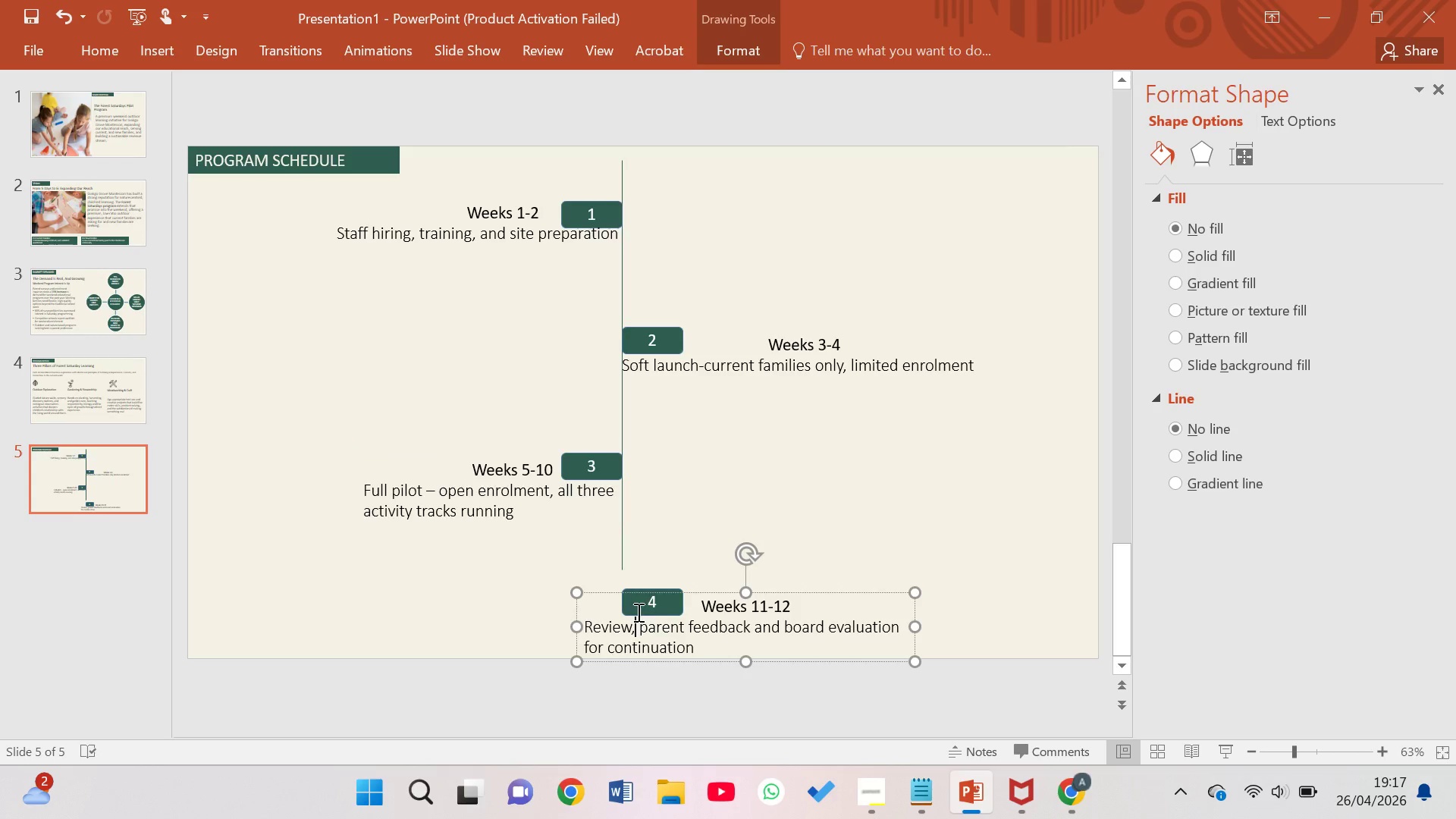 
left_click([636, 601])
 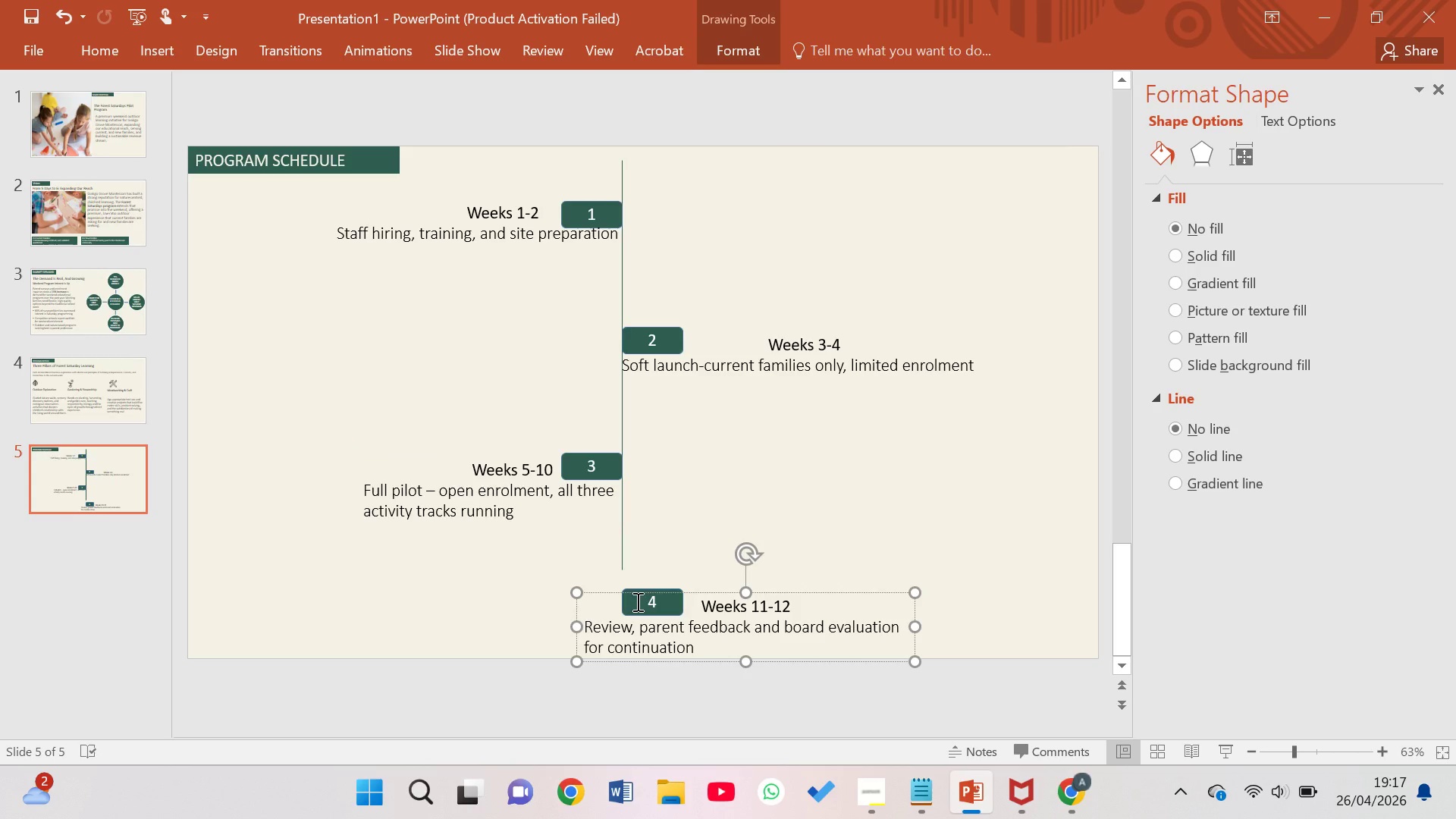 
left_click([636, 601])
 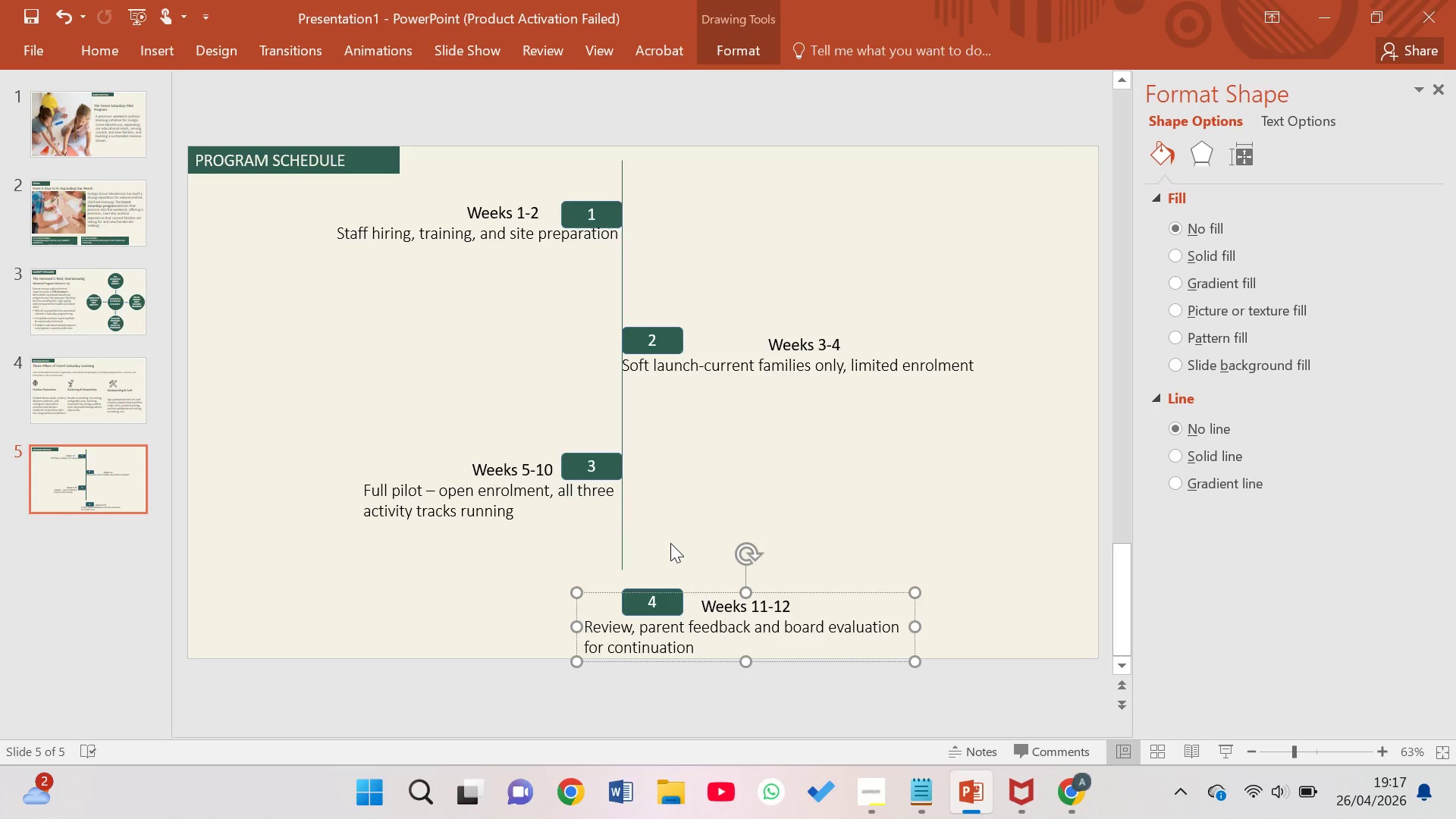 
left_click([670, 543])
 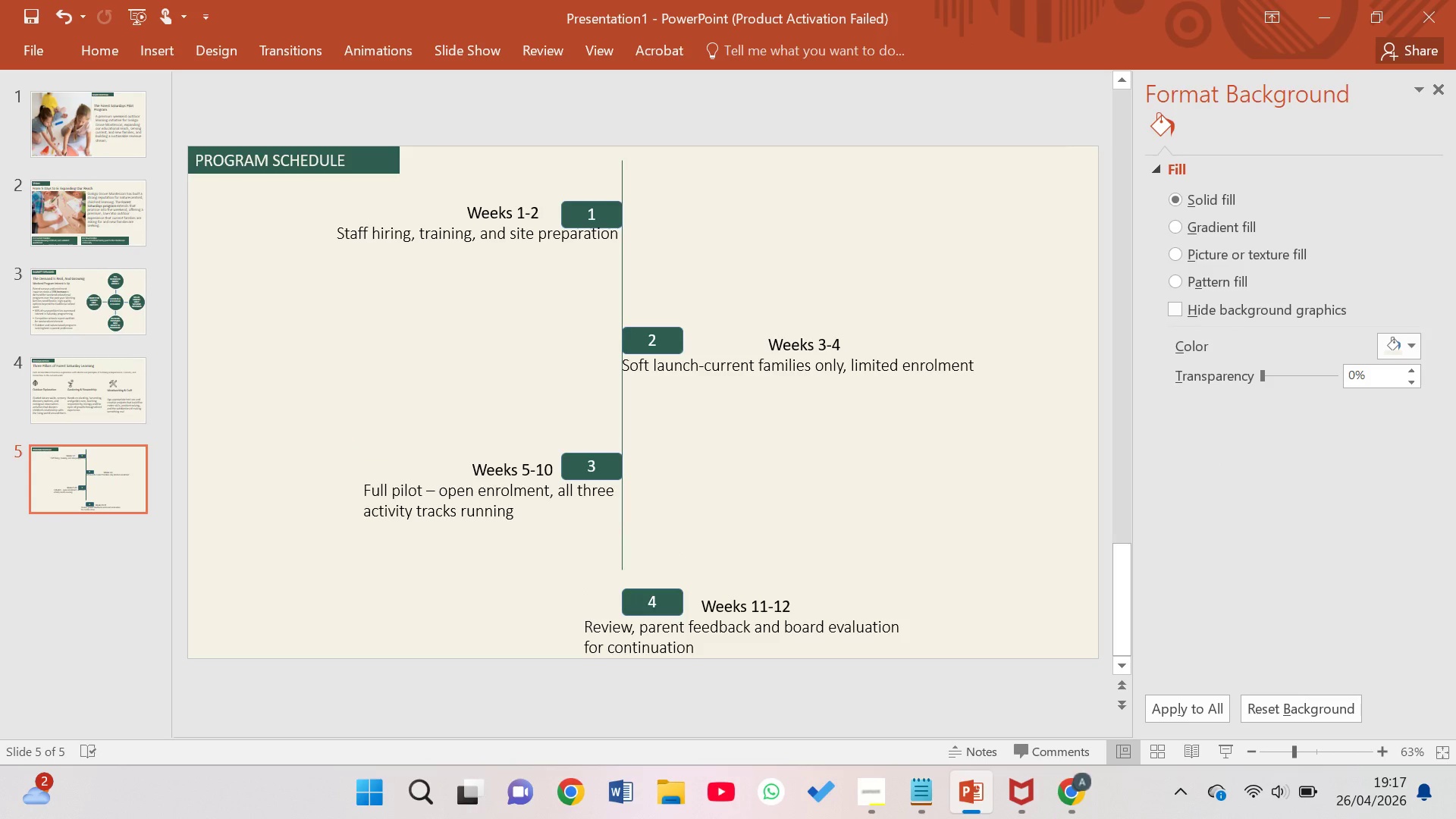 
wait(5.16)
 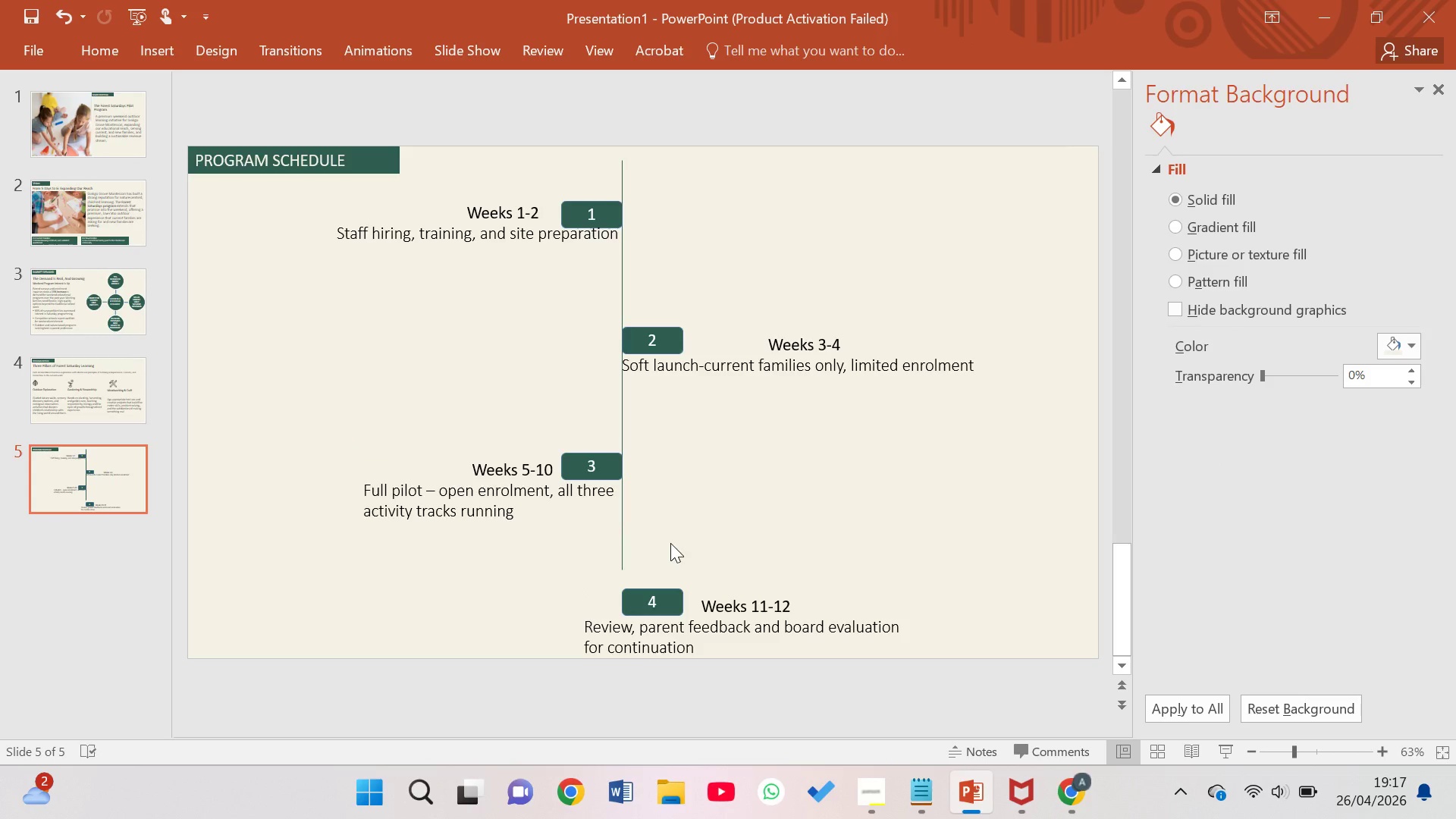 
left_click_drag(start_coordinate=[753, 613], to_coordinate=[718, 569])
 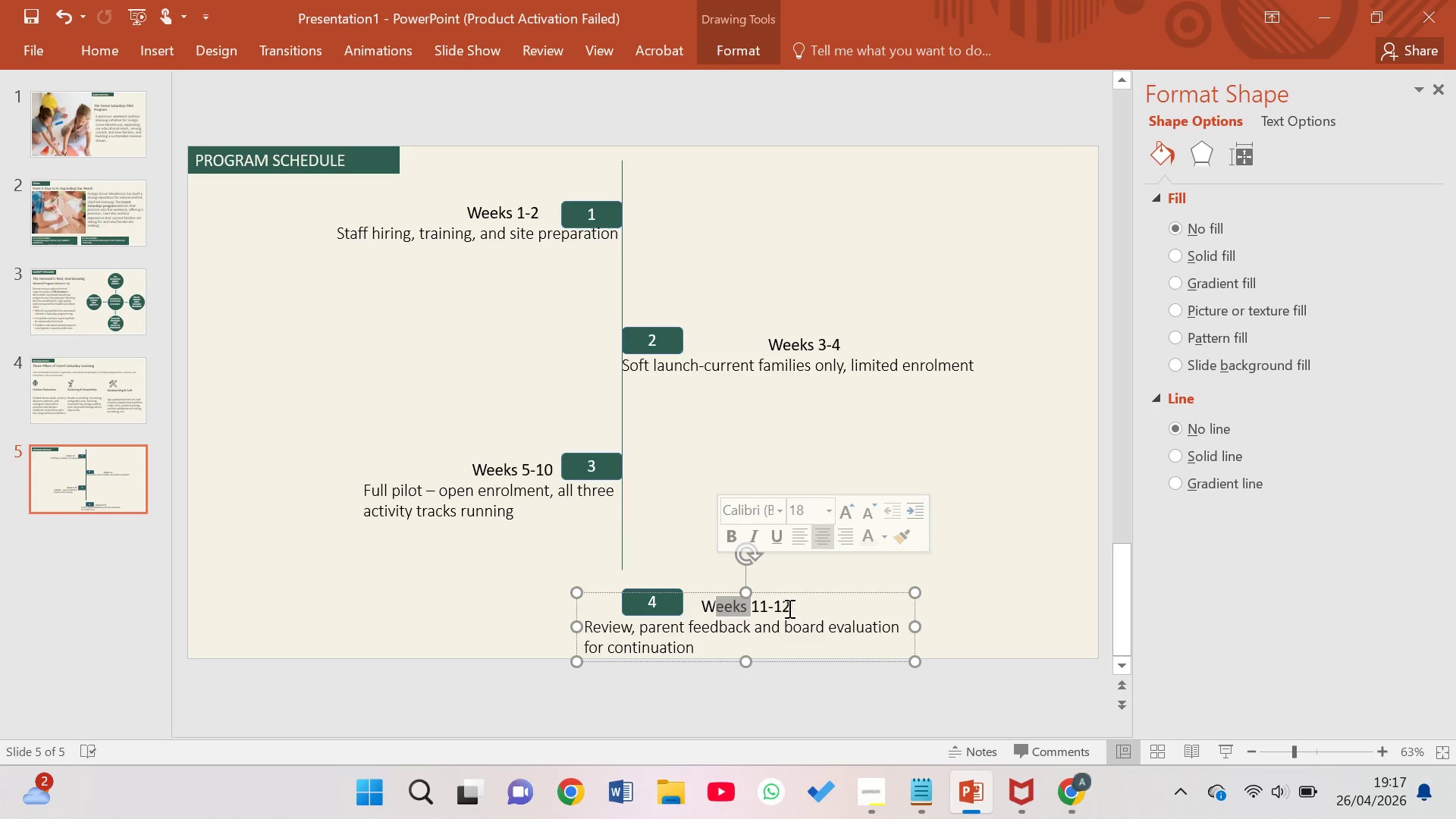 
left_click([814, 624])
 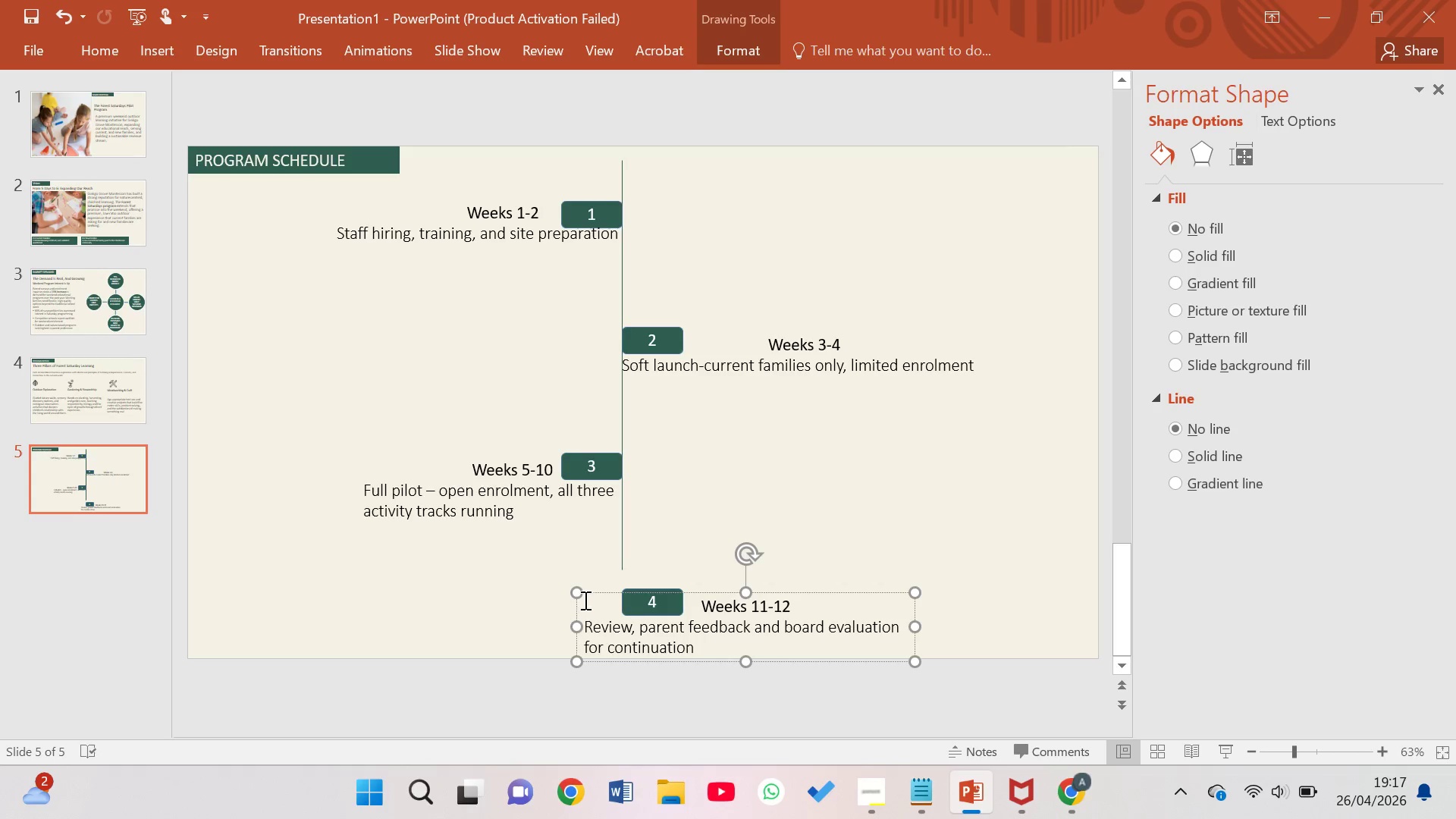 
left_click_drag(start_coordinate=[580, 601], to_coordinate=[710, 478])
 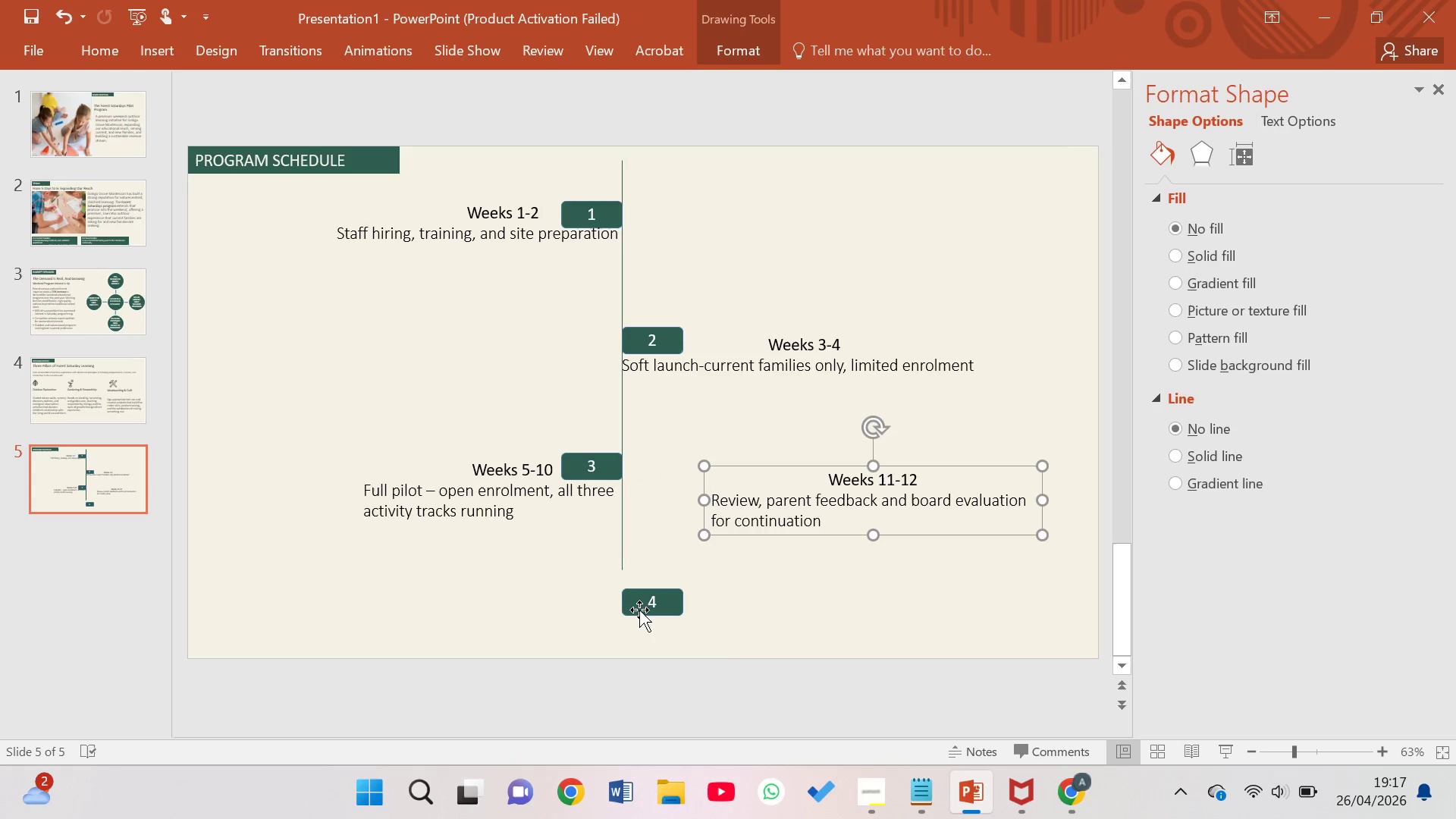 
left_click_drag(start_coordinate=[642, 607], to_coordinate=[642, 556])
 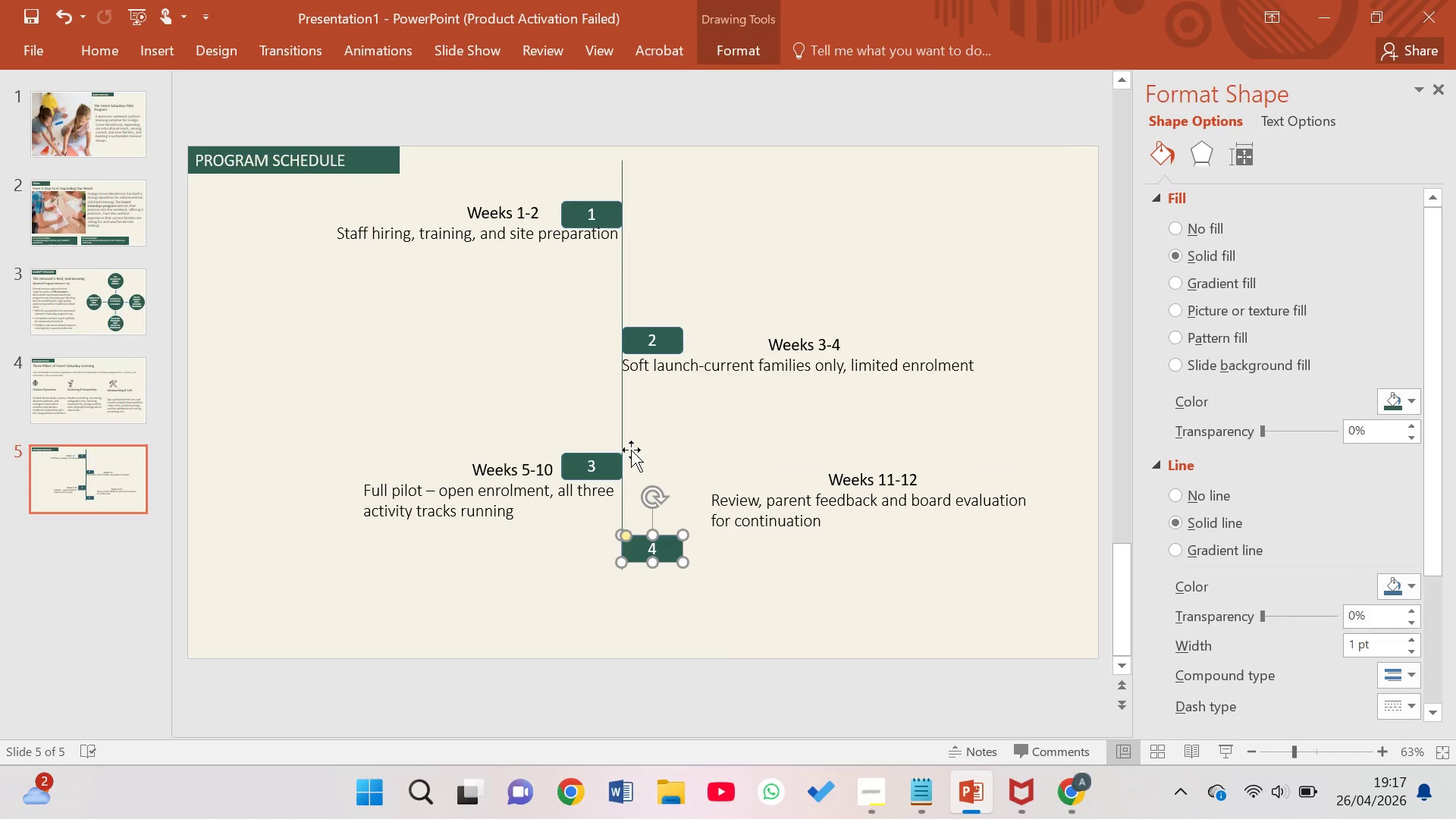 
left_click([620, 434])
 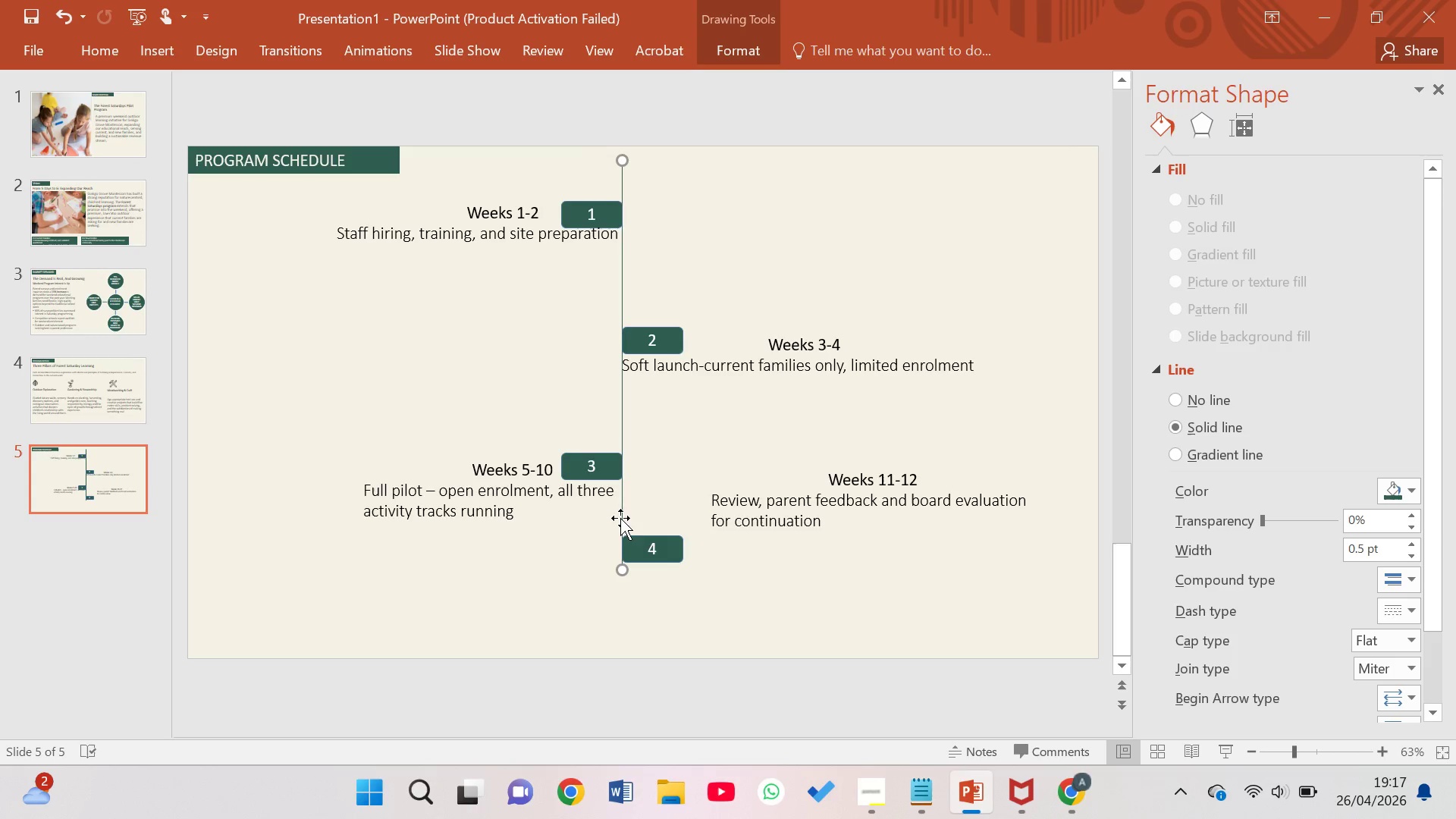 
wait(8.75)
 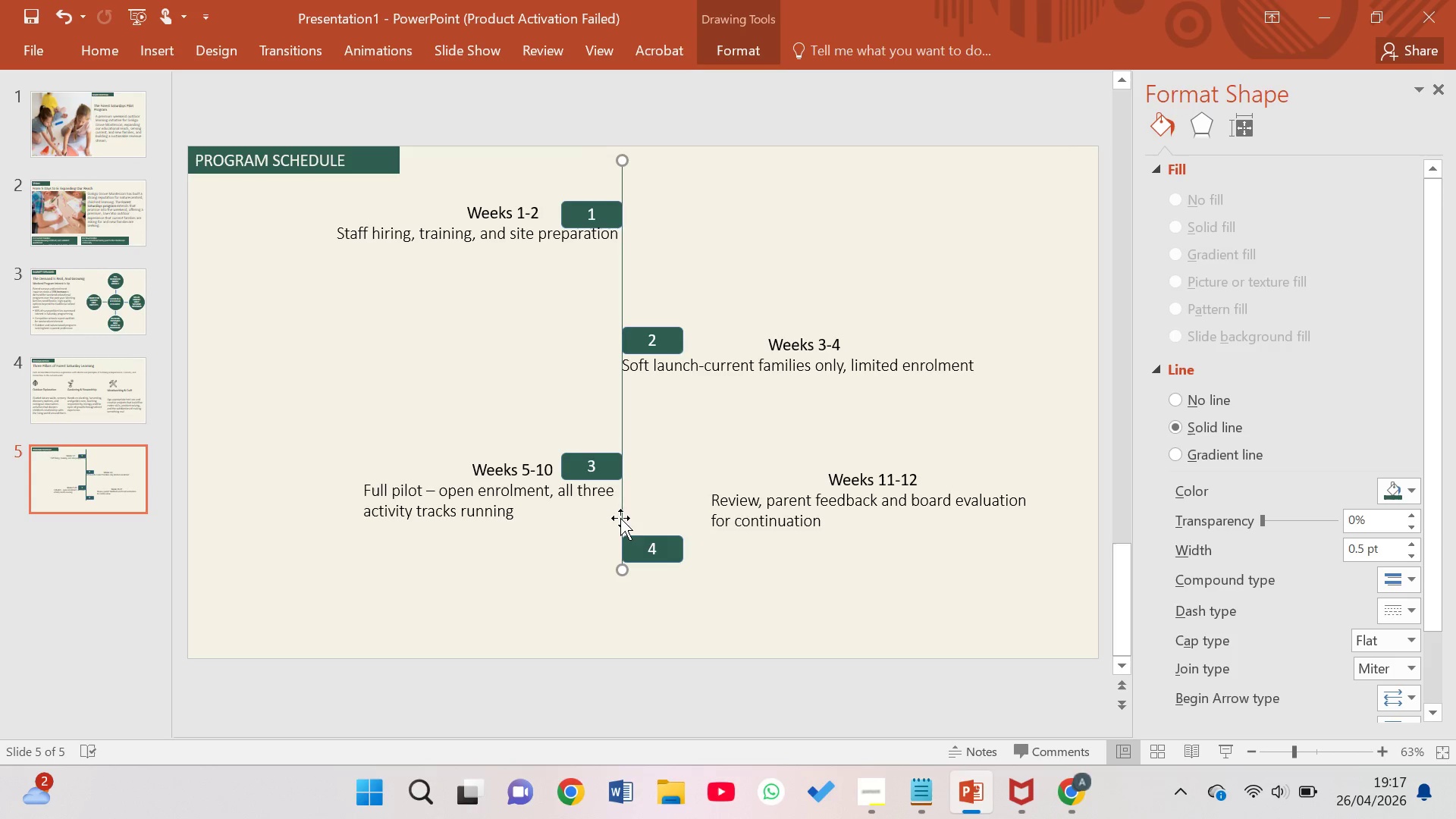 
left_click_drag(start_coordinate=[624, 166], to_coordinate=[625, 202])
 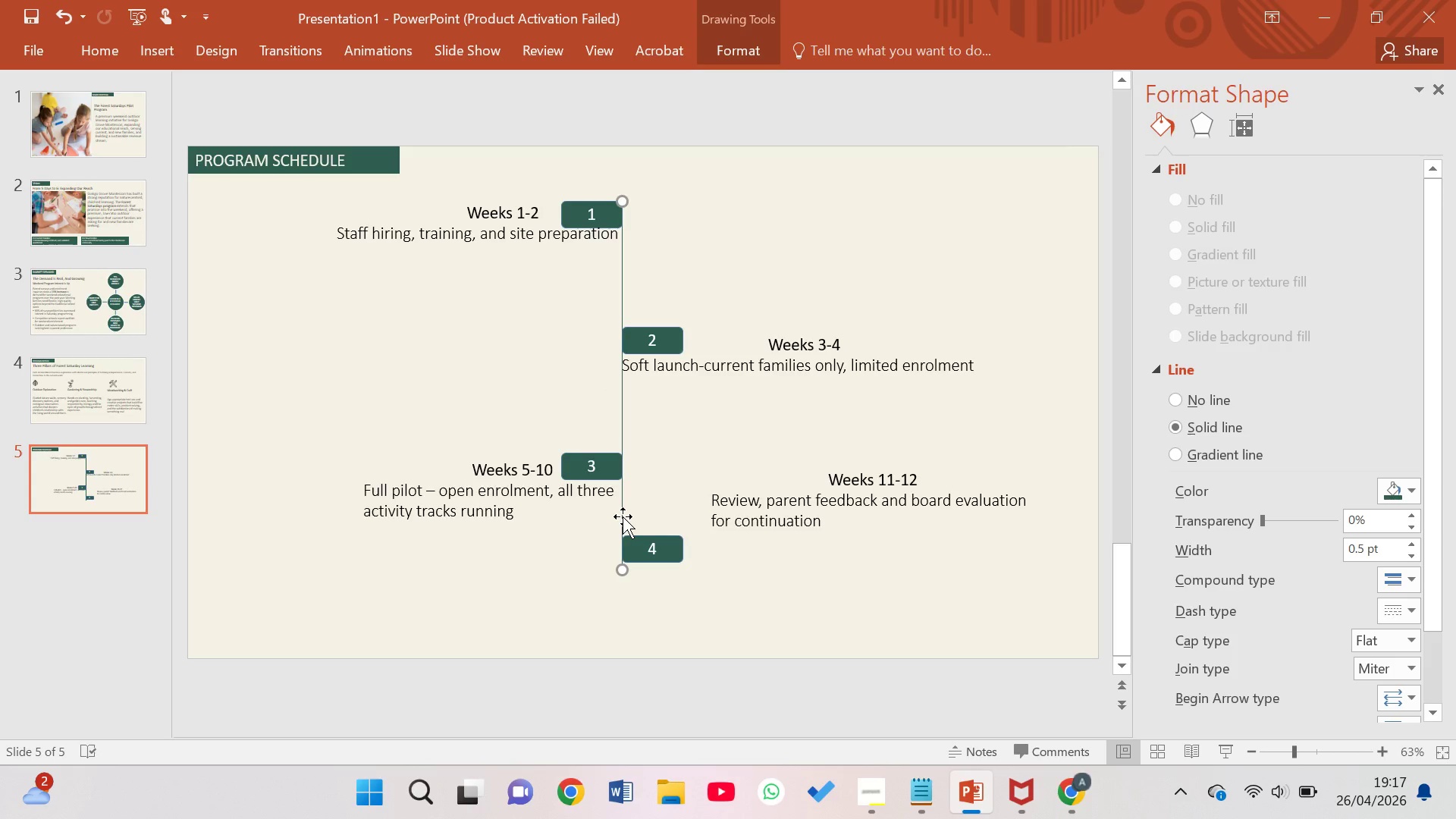 
wait(9.75)
 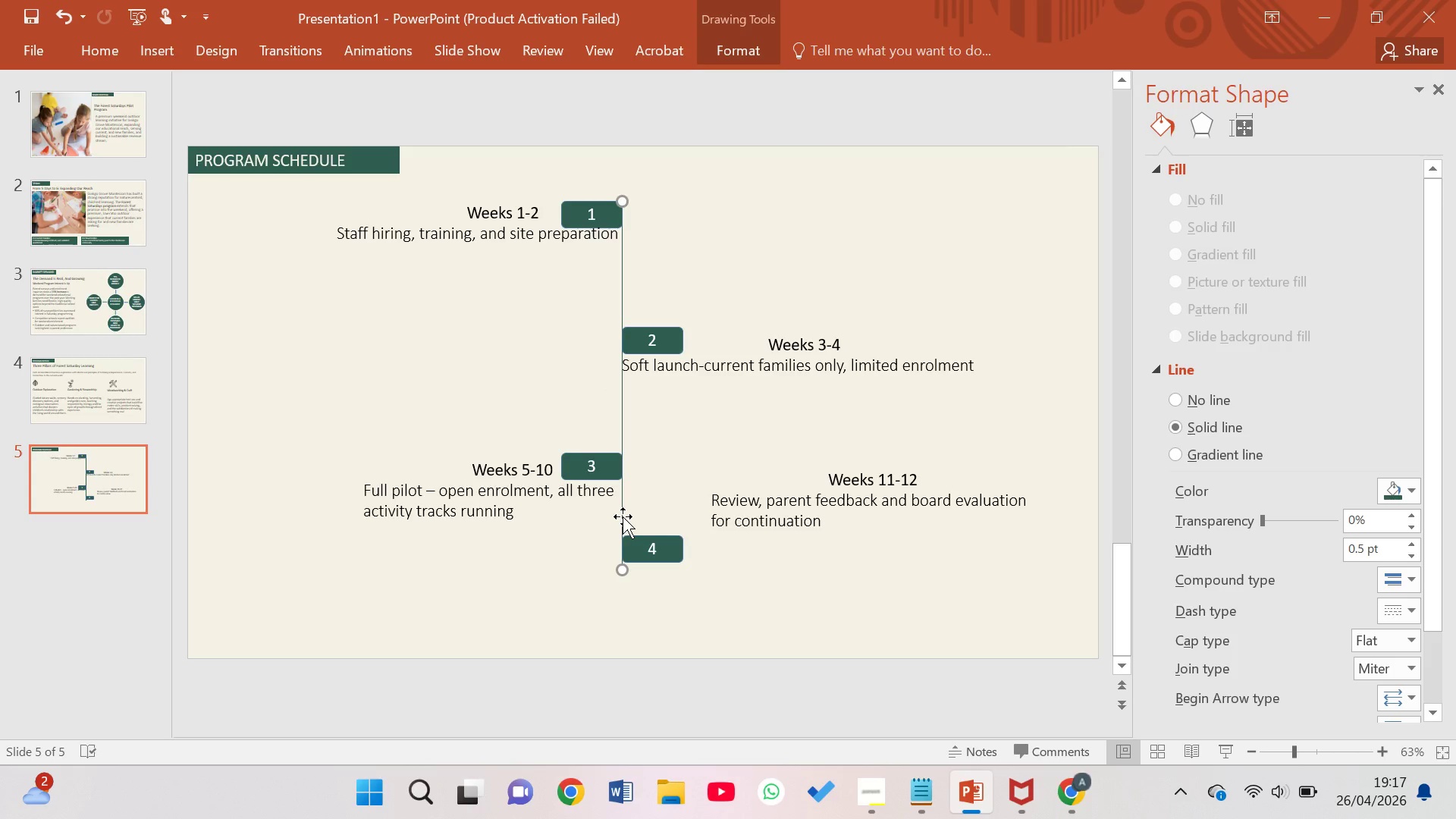 
left_click_drag(start_coordinate=[629, 205], to_coordinate=[625, 209])
 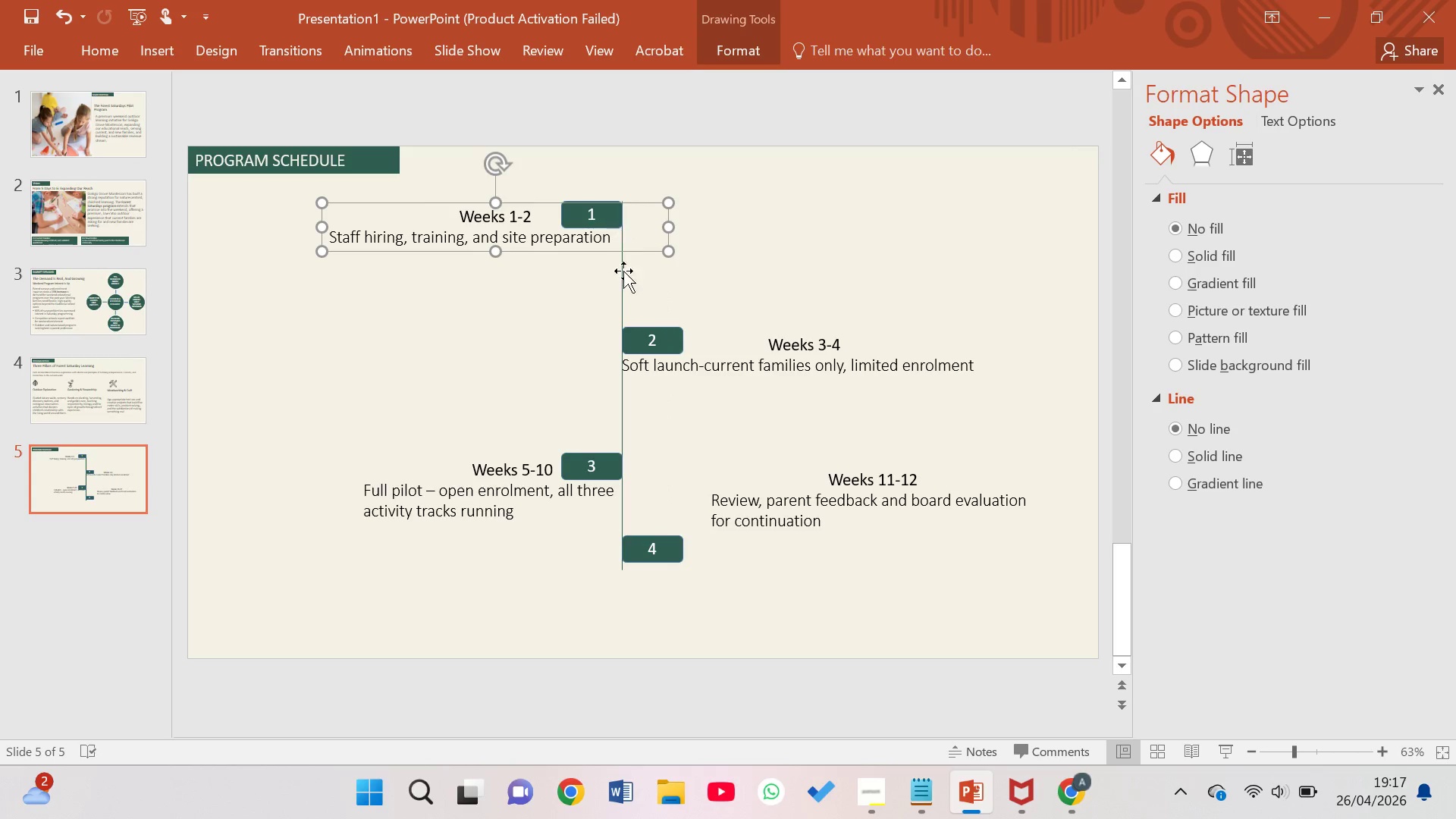 
left_click([623, 287])
 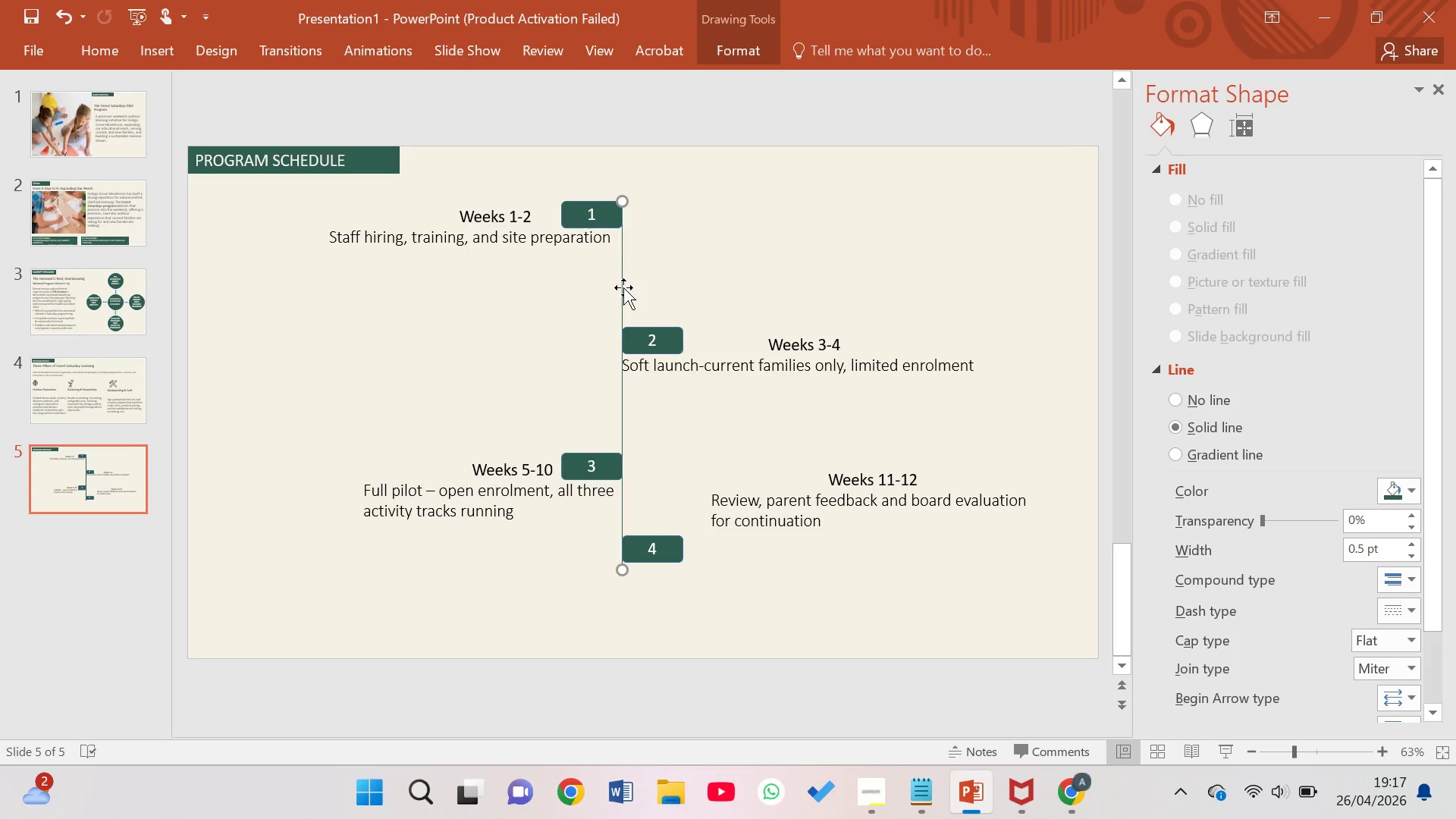 
key(ArrowUp)
 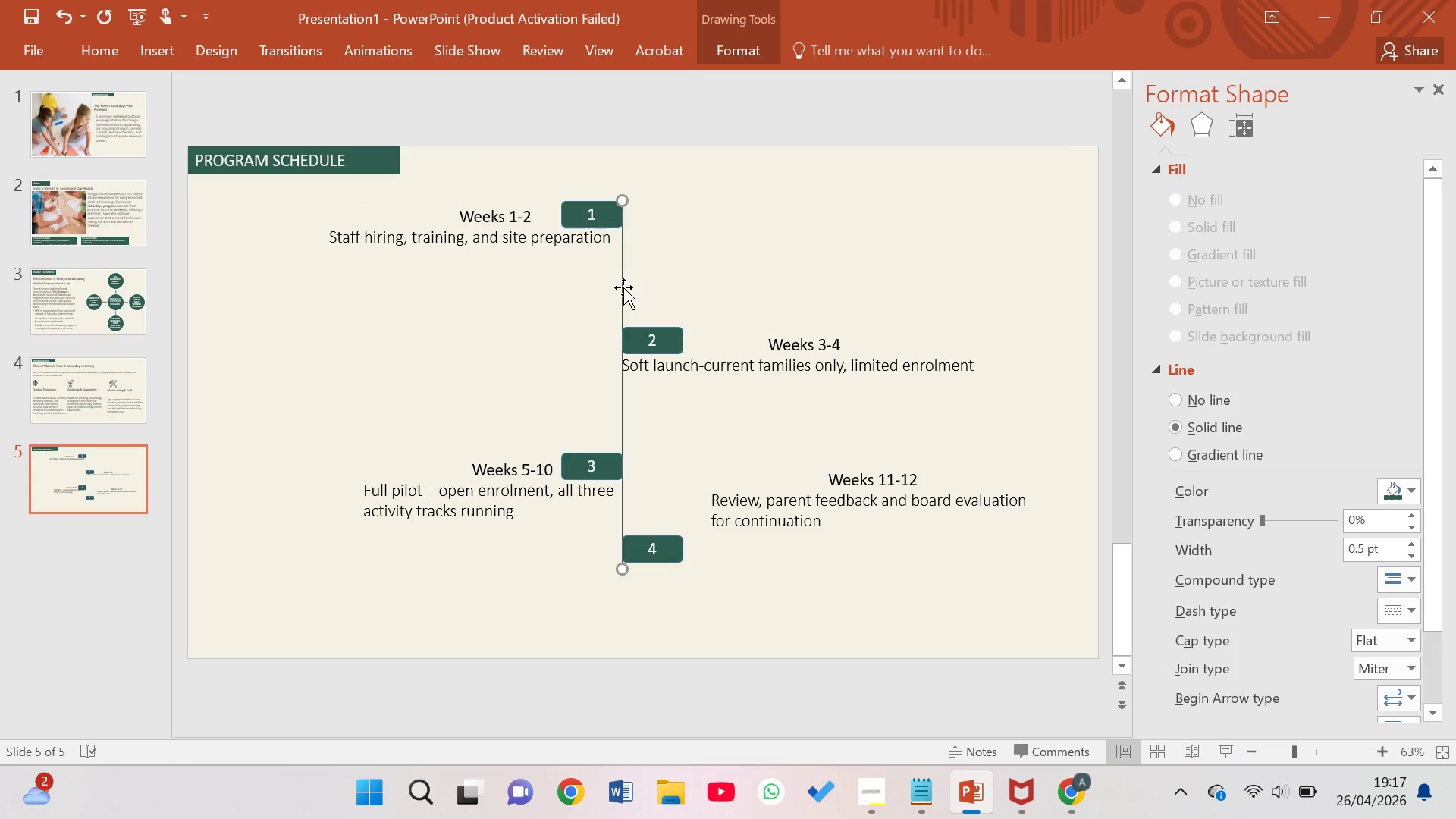 
key(ArrowUp)
 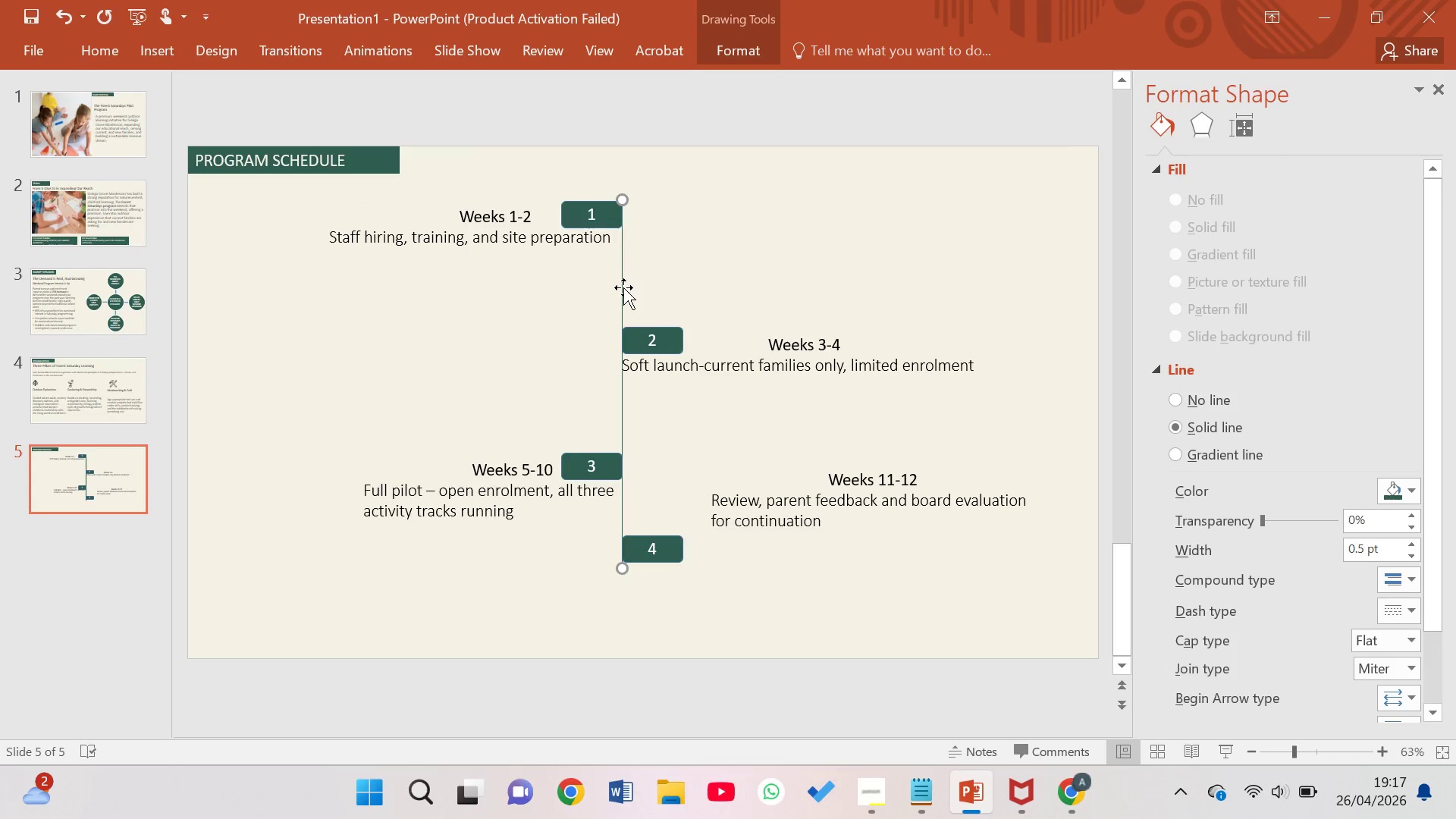 
key(ArrowUp)
 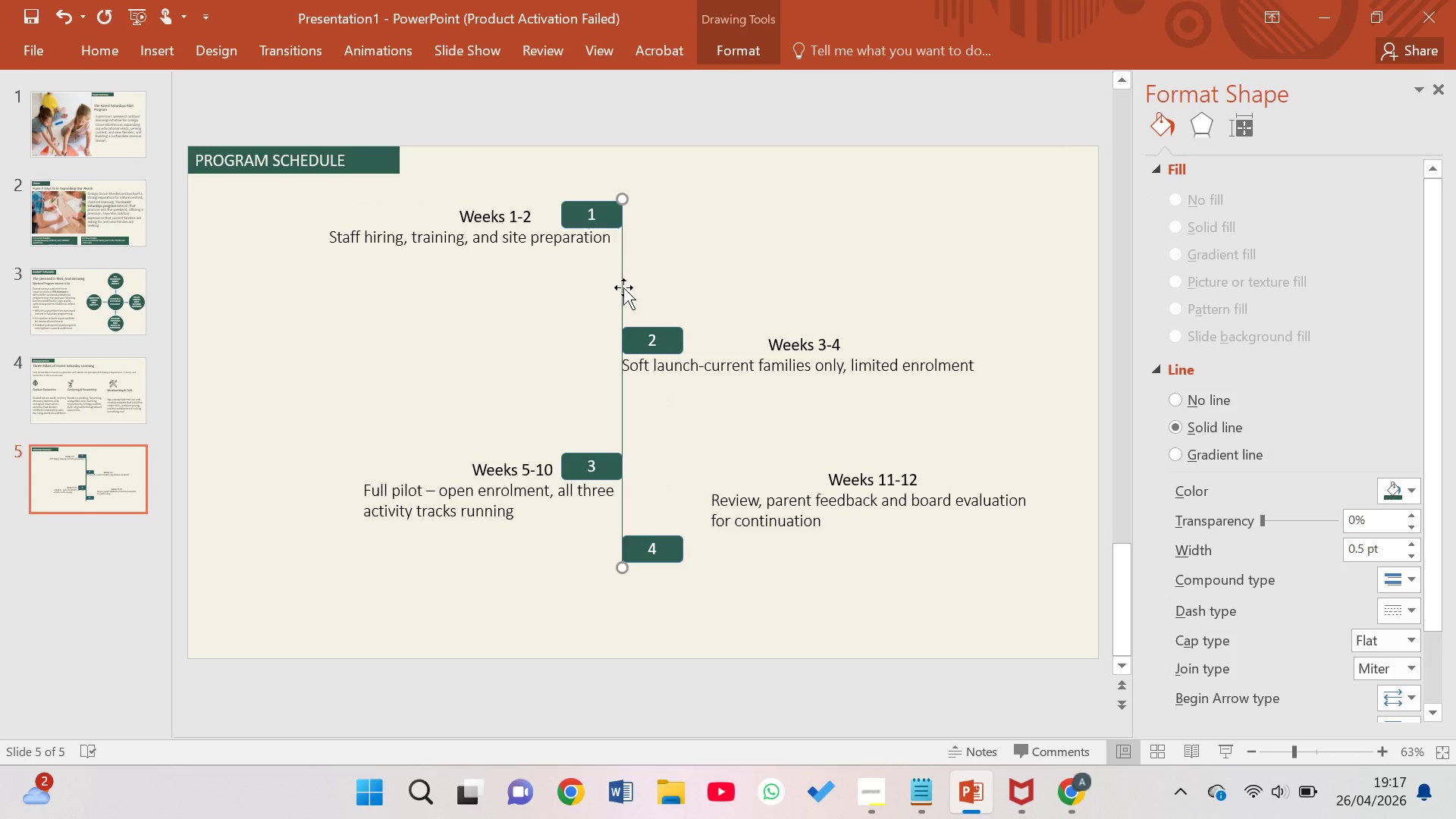 
key(ArrowUp)
 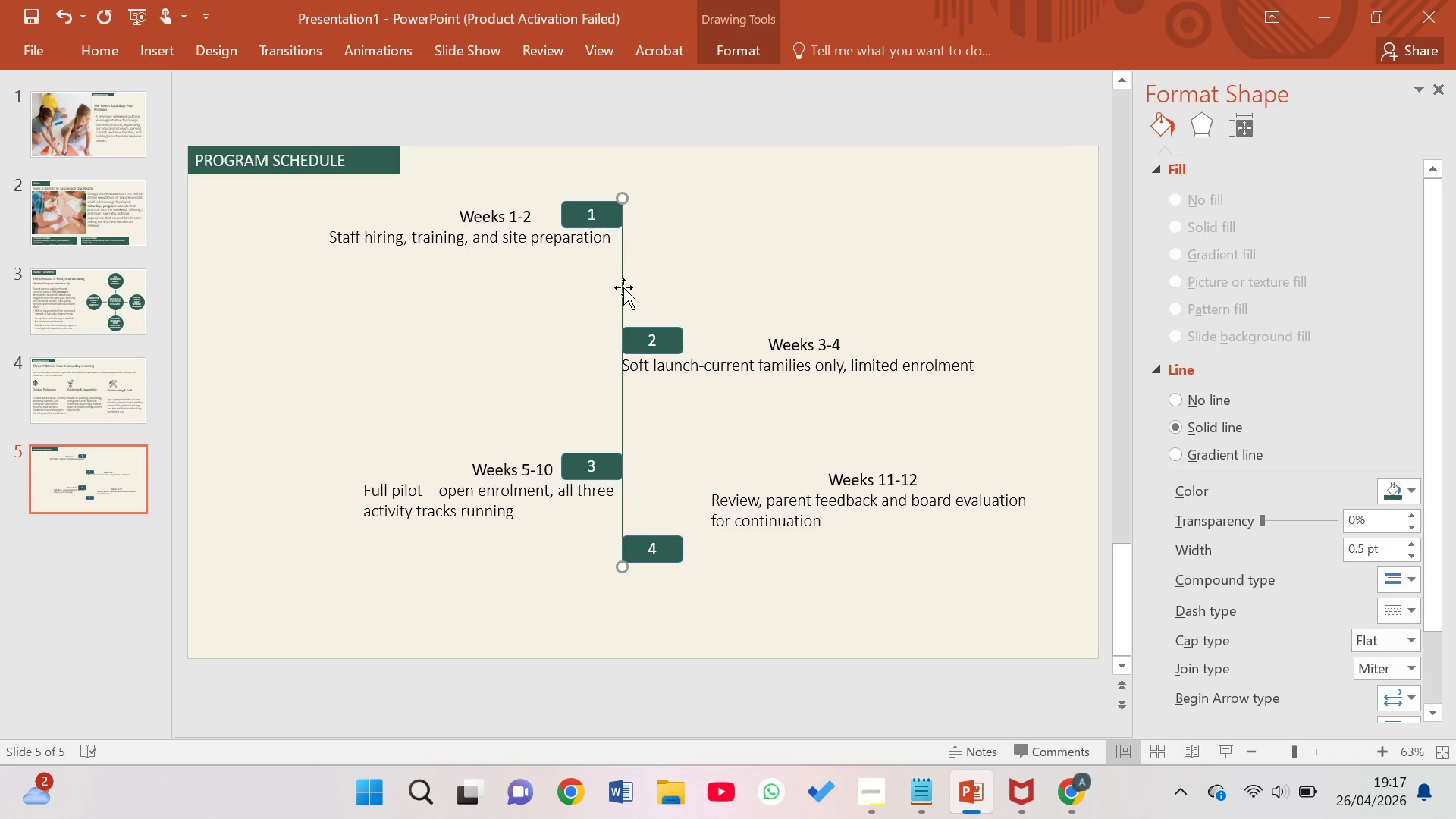 
key(ArrowUp)
 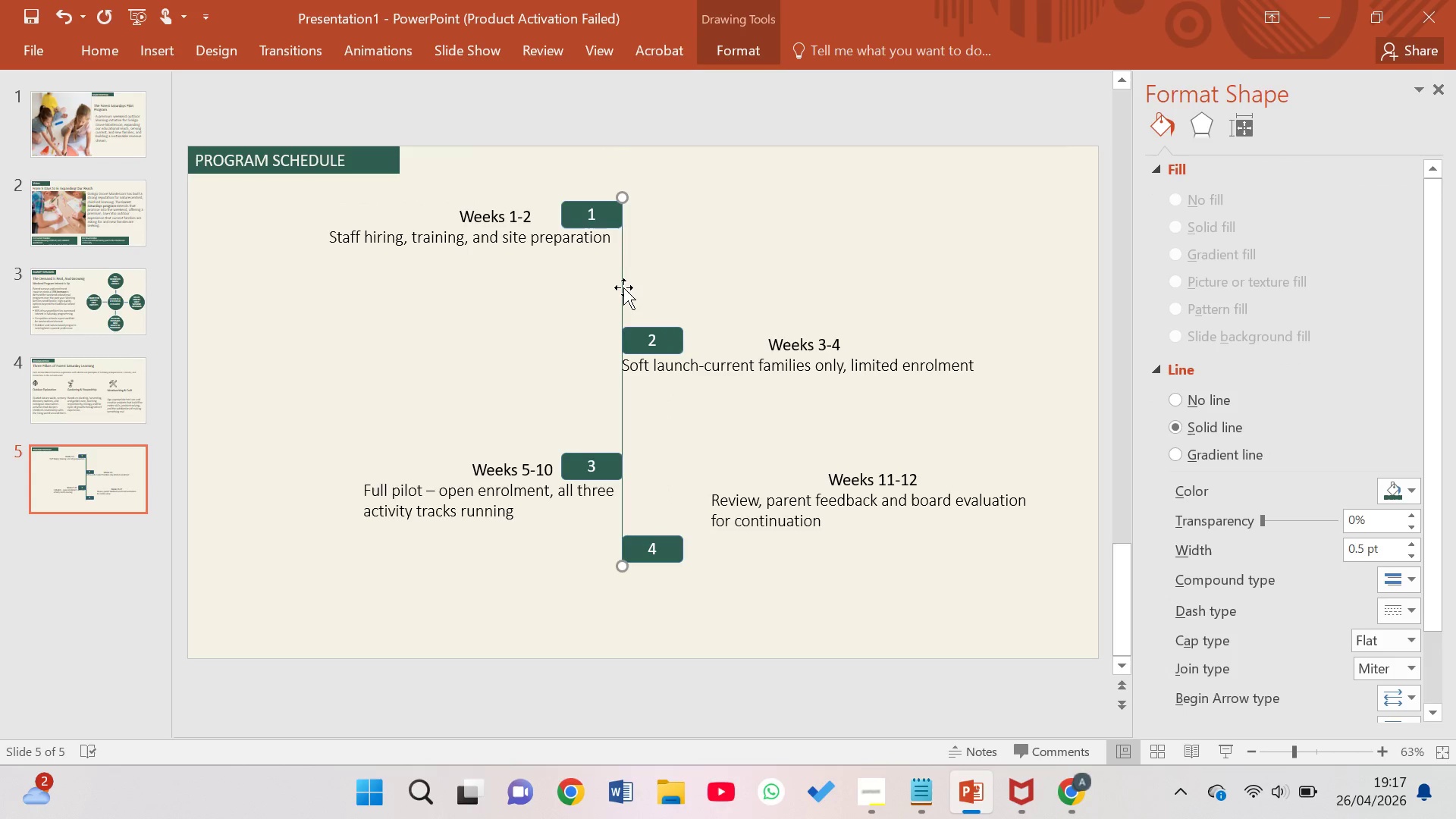 
key(ArrowUp)
 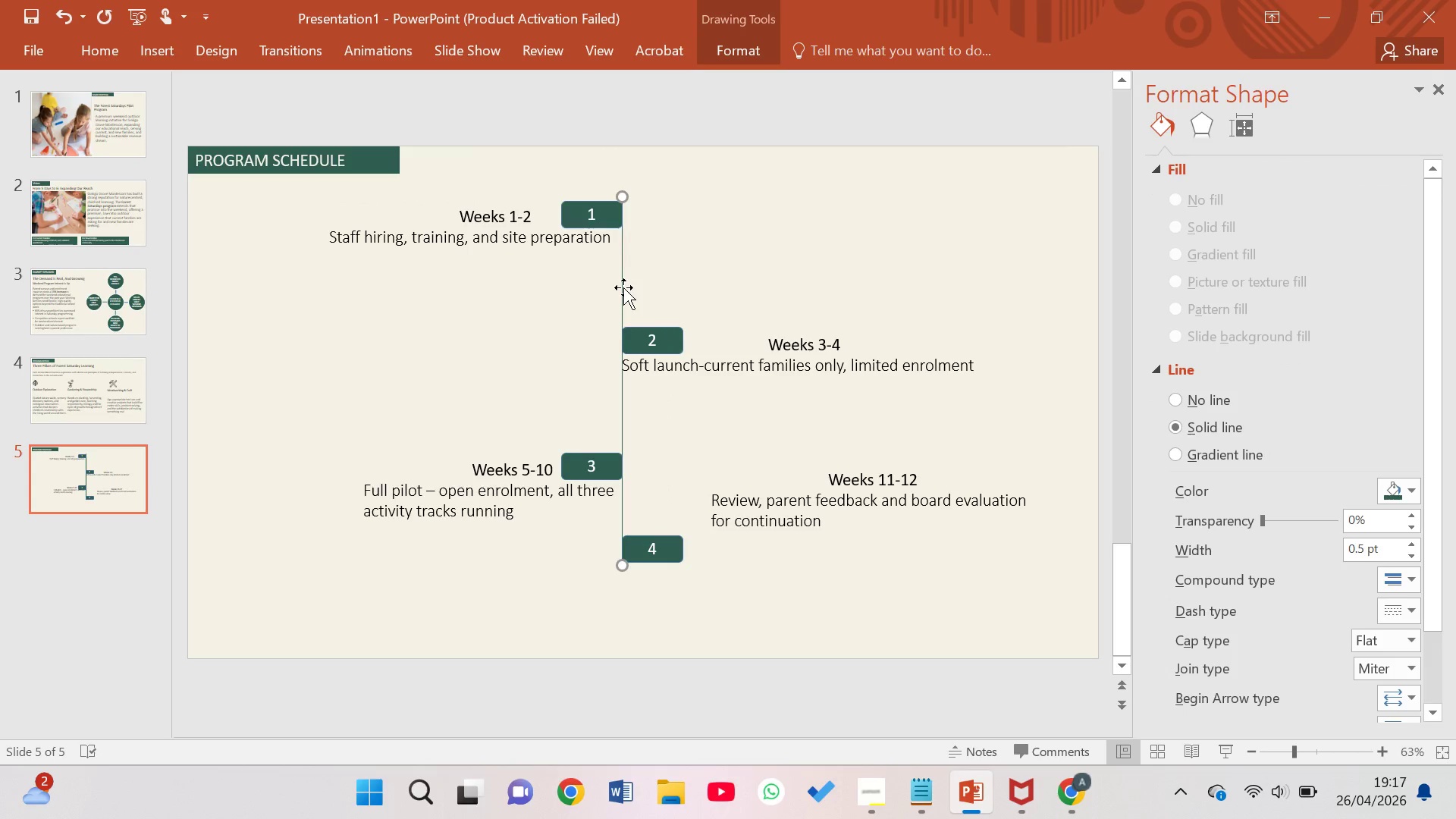 
key(ArrowUp)
 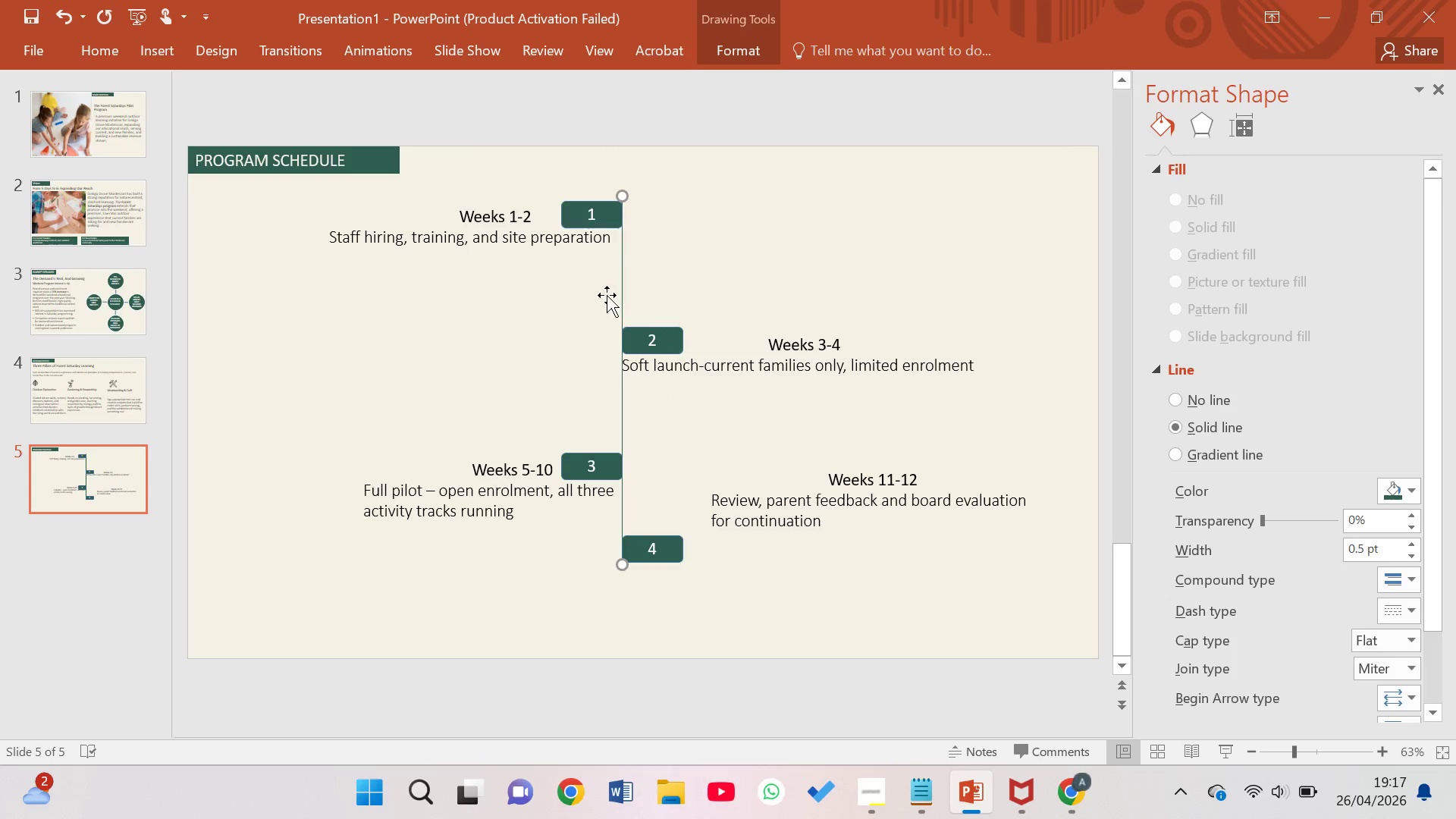 
left_click([551, 347])
 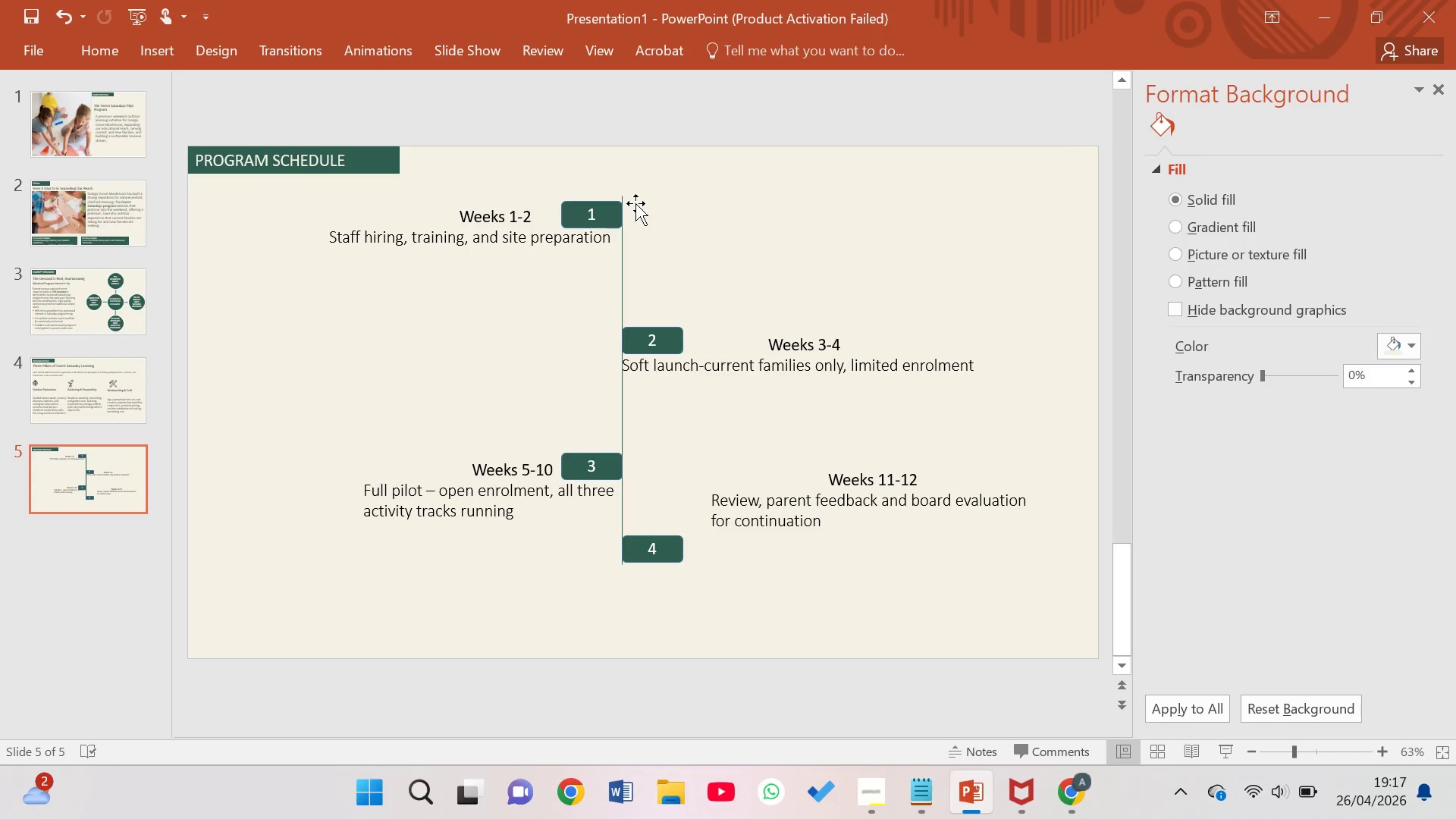 
left_click([623, 262])
 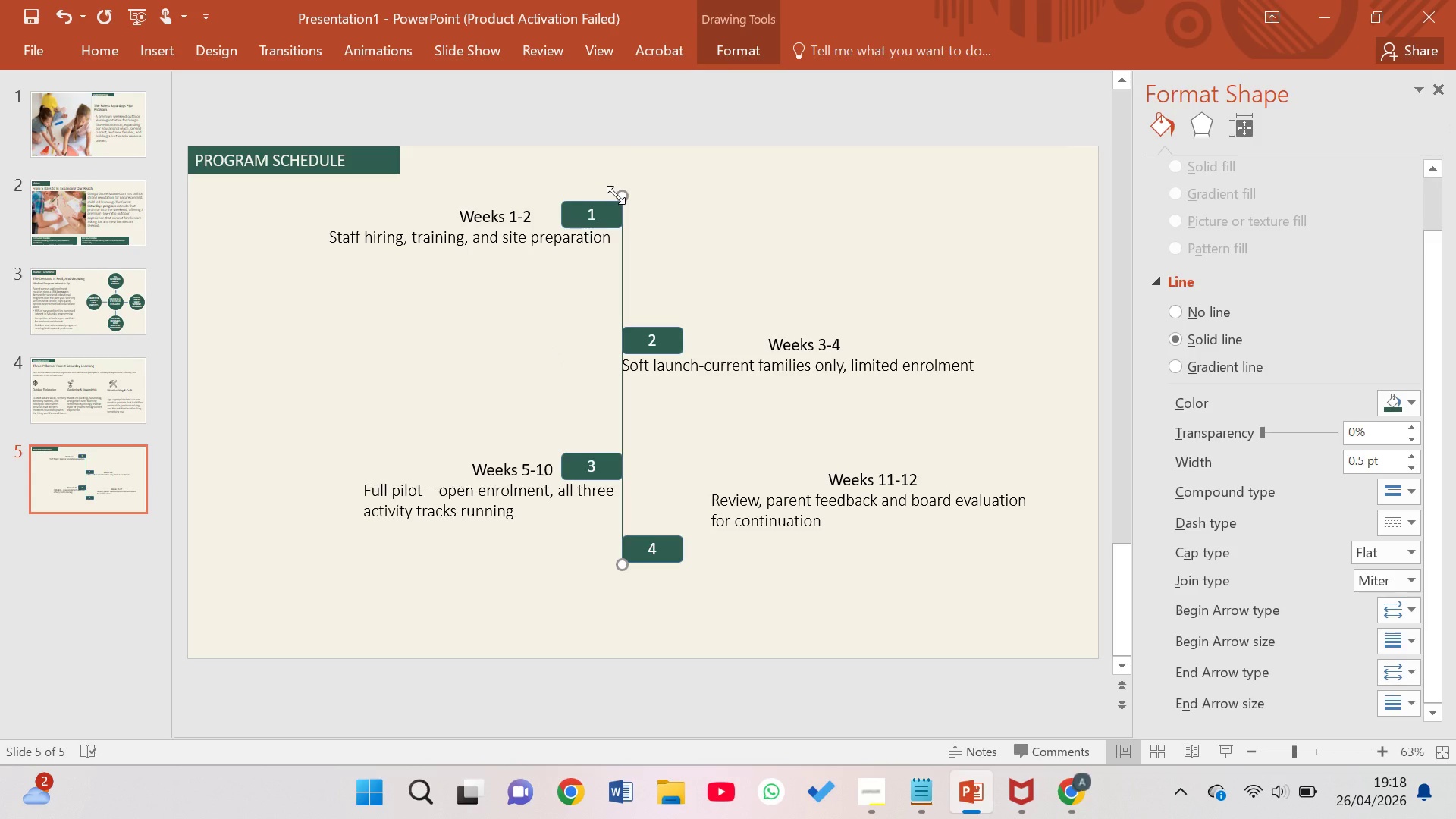 
wait(6.84)
 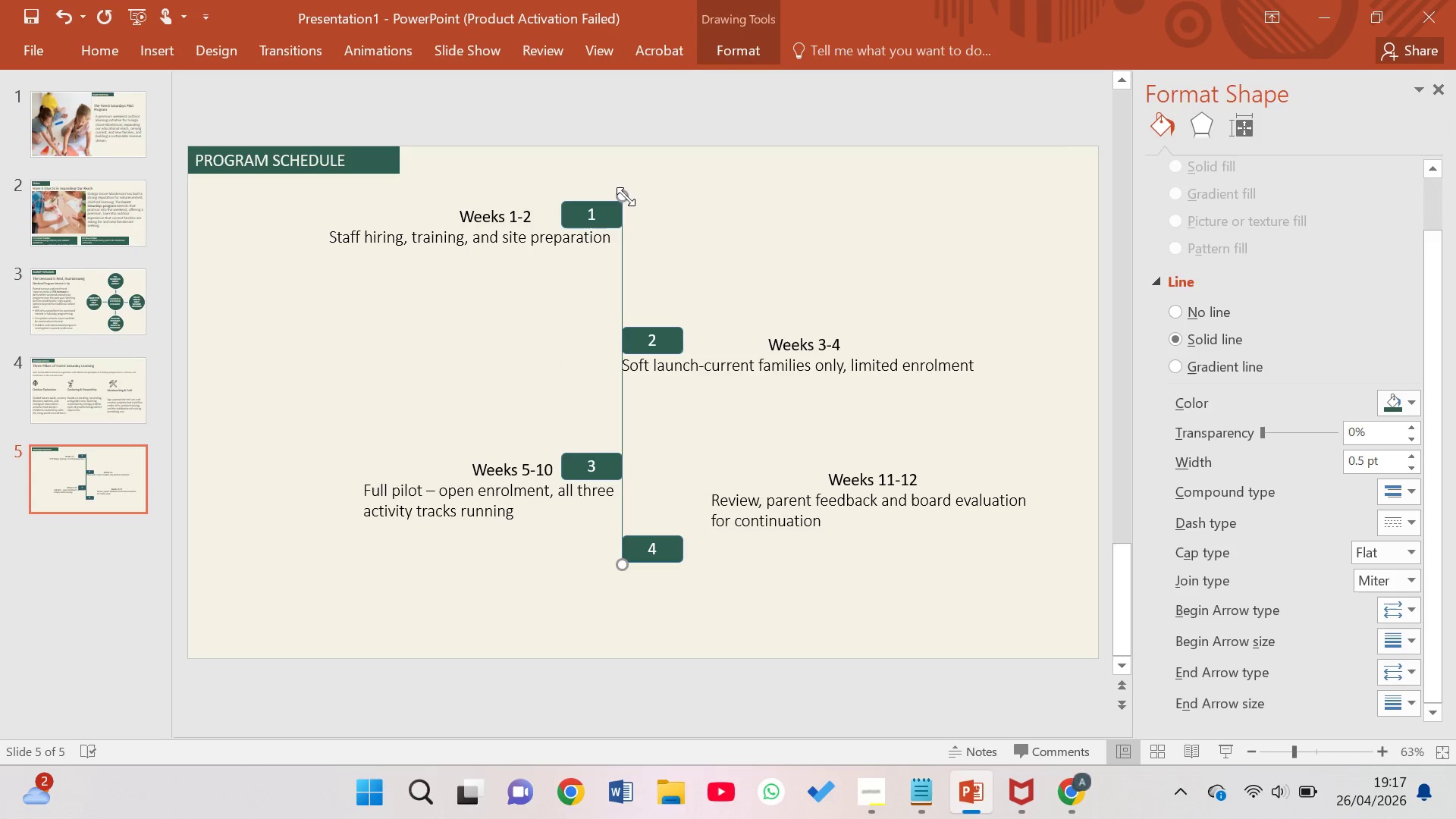 
left_click([650, 222])
 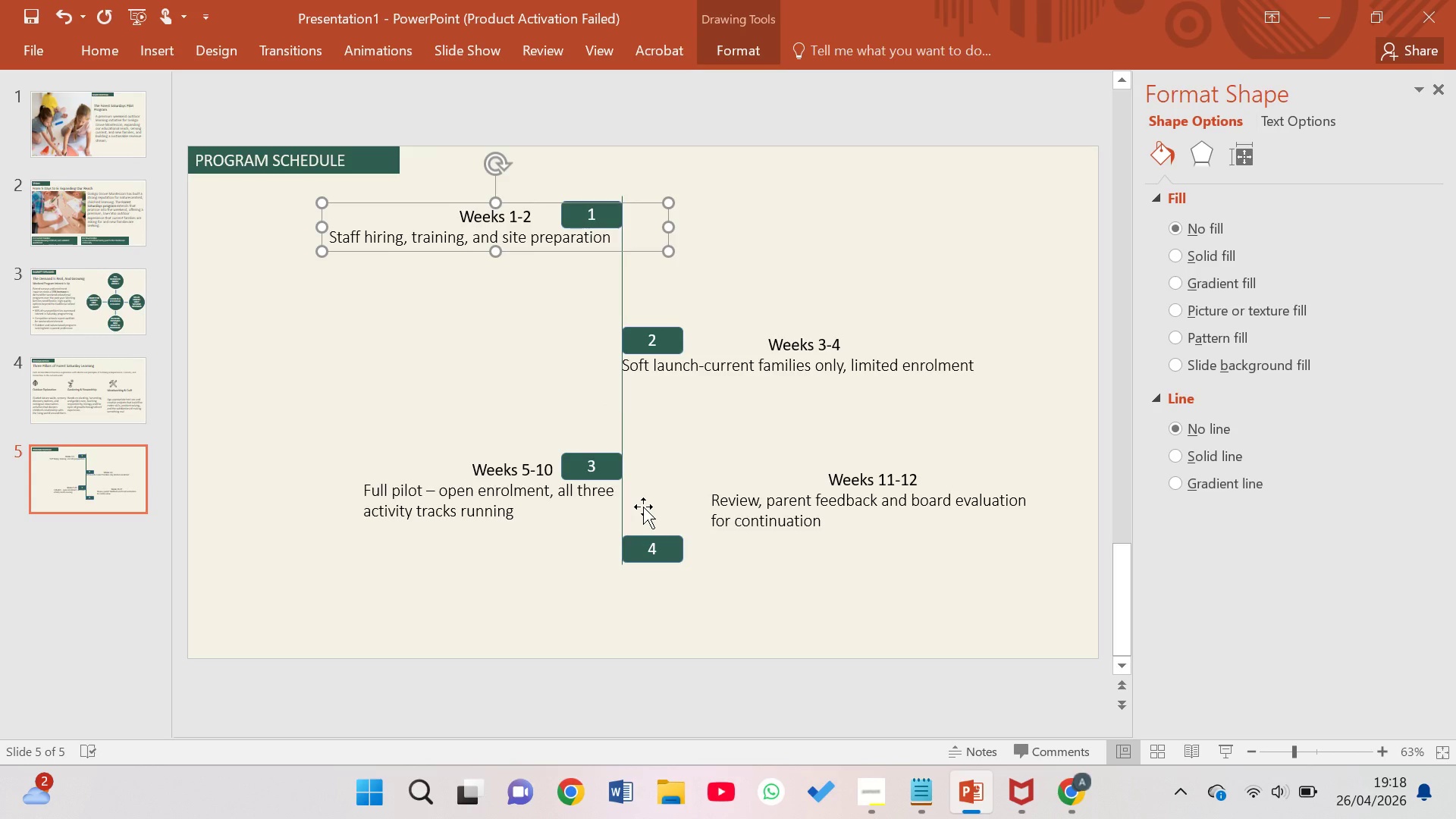 
left_click_drag(start_coordinate=[642, 551], to_coordinate=[642, 556])
 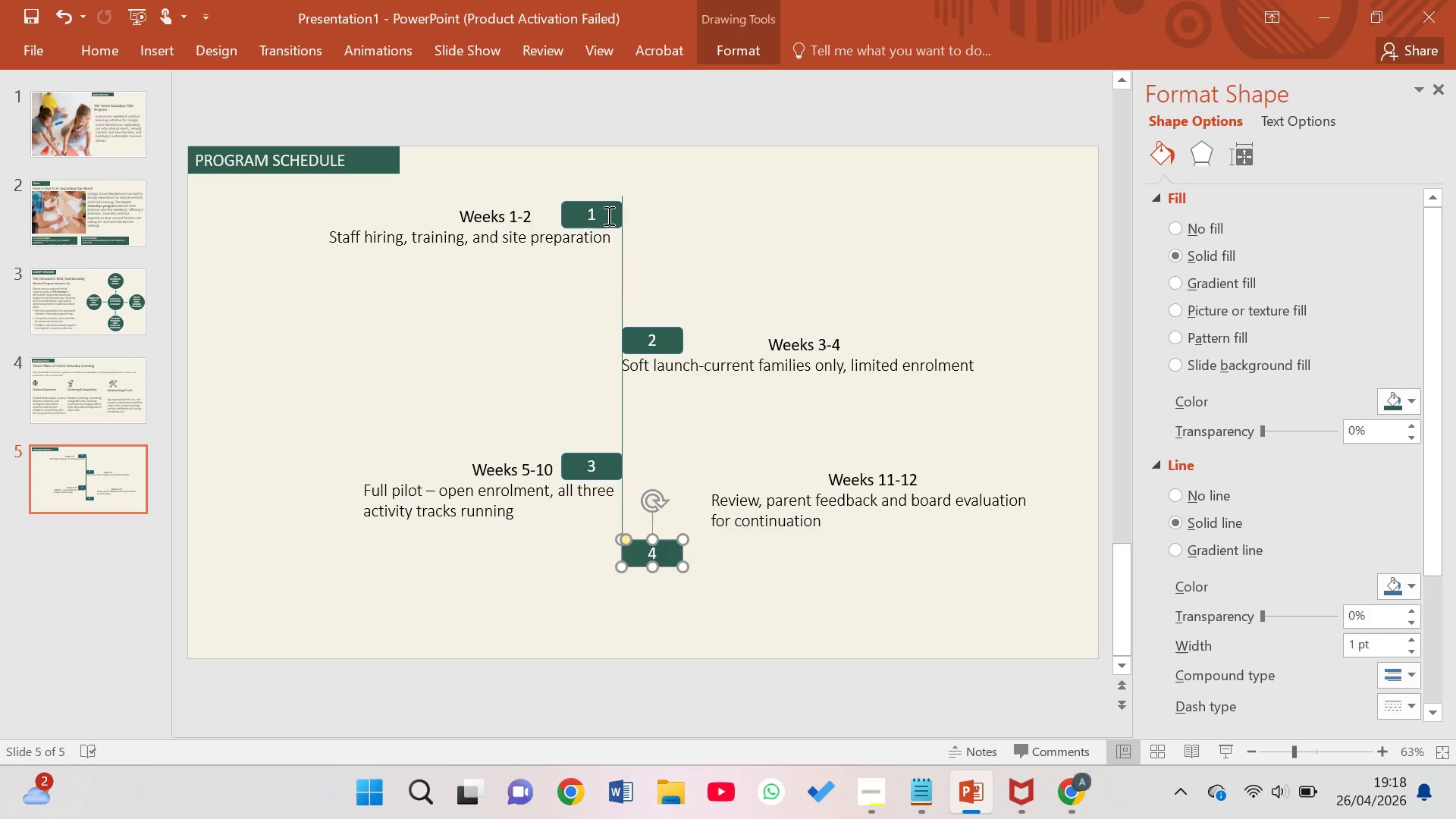 
left_click([607, 215])
 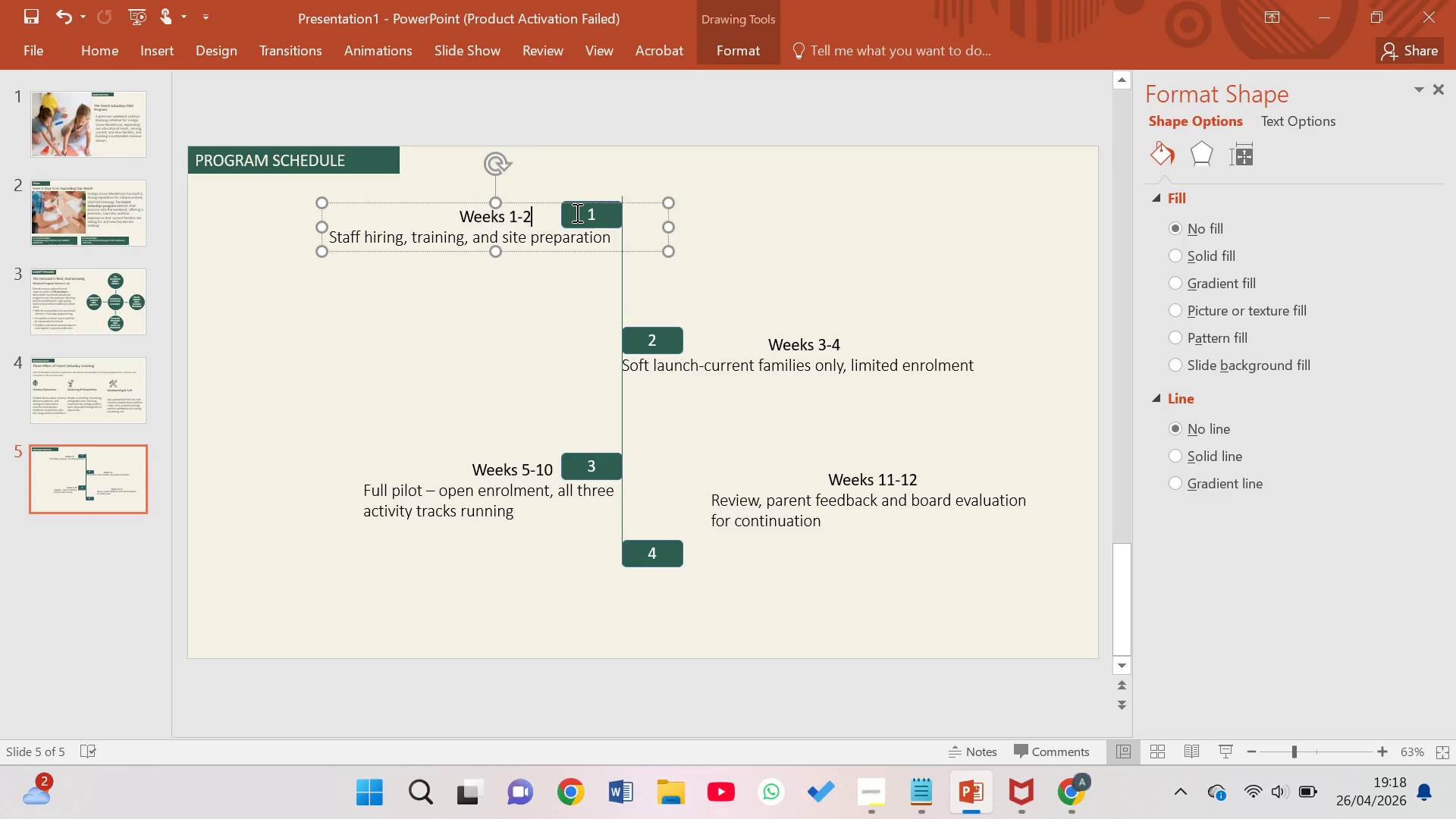 
left_click([546, 325])
 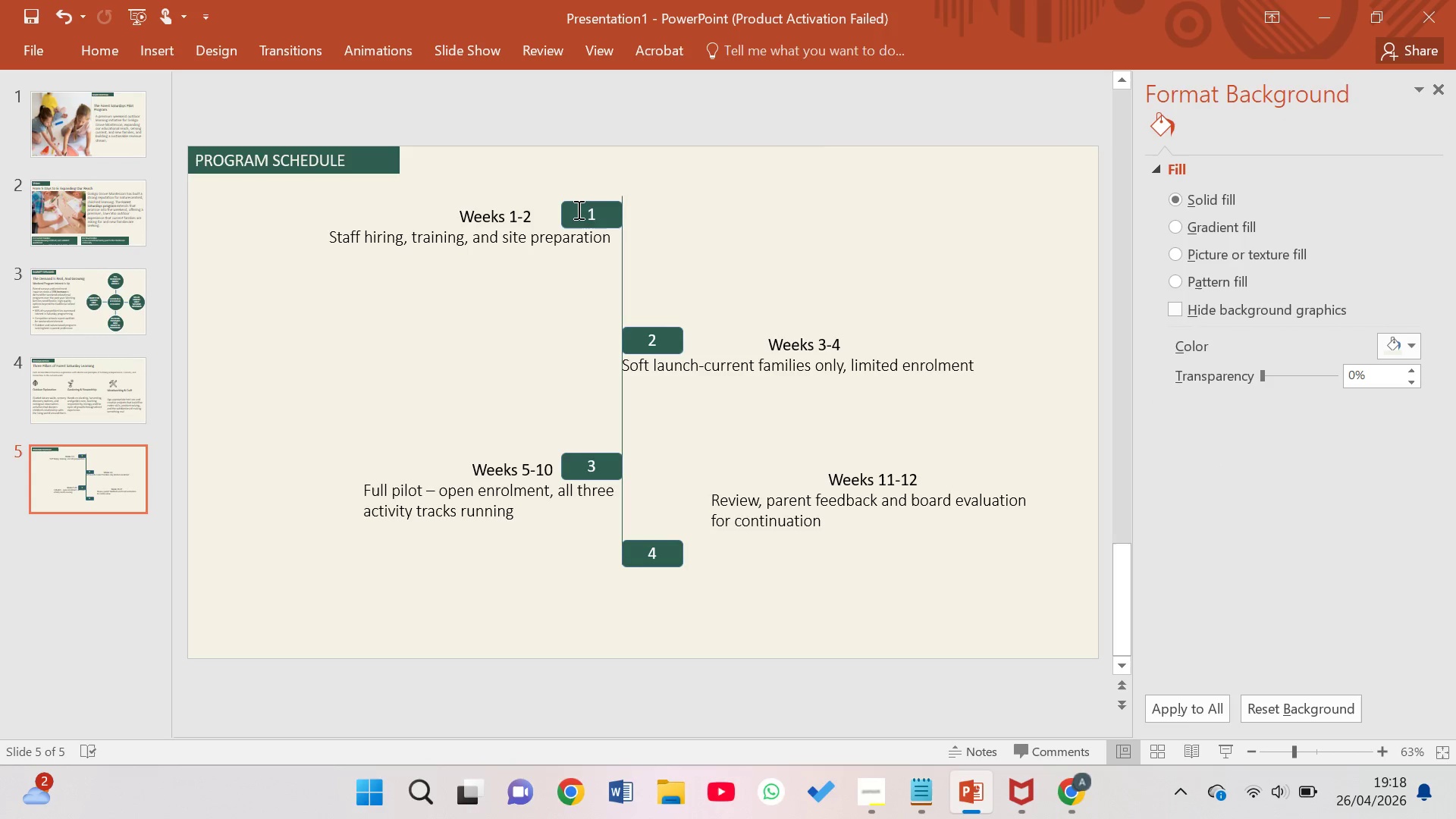 
left_click([582, 209])
 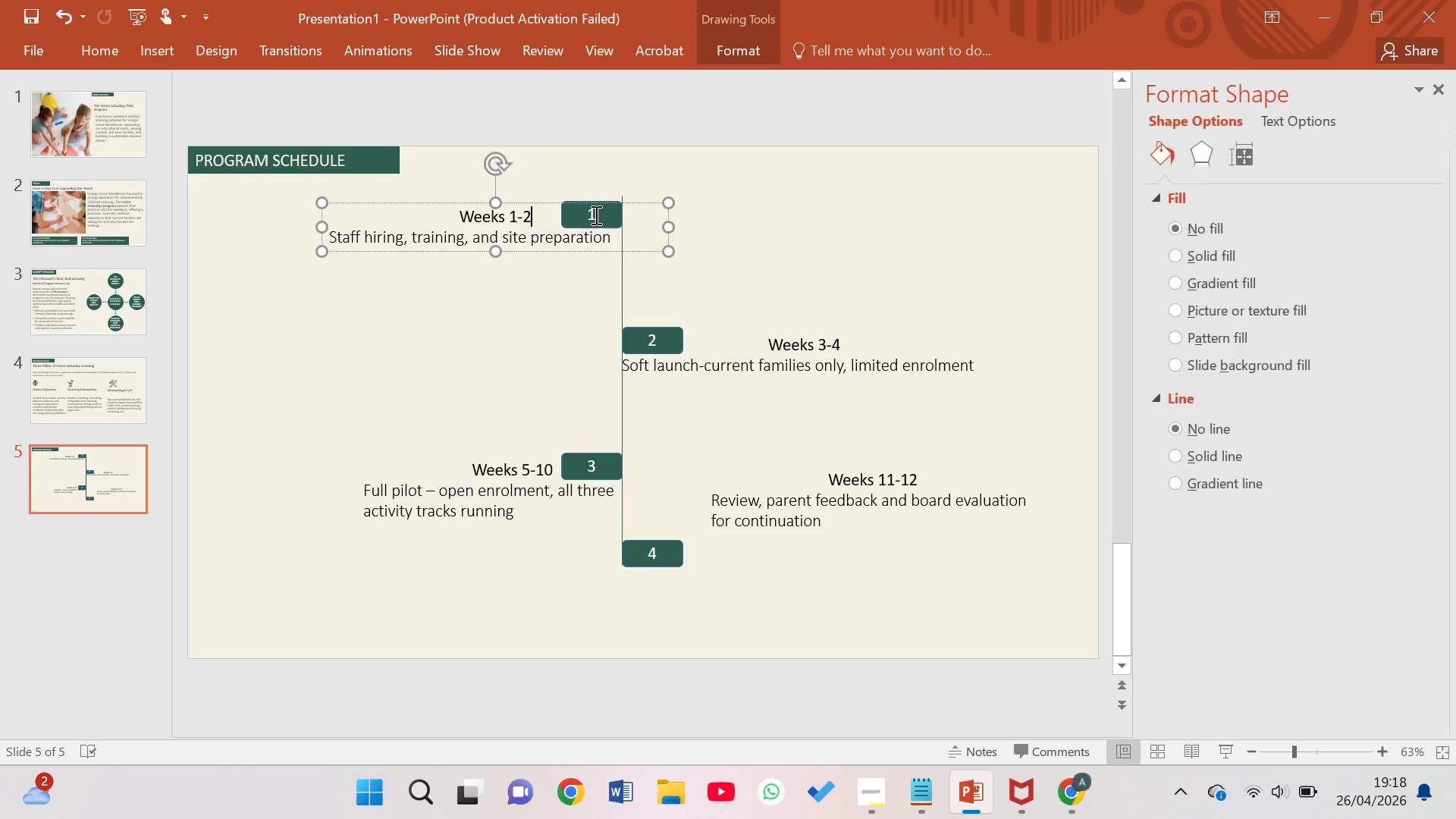 
left_click([598, 215])
 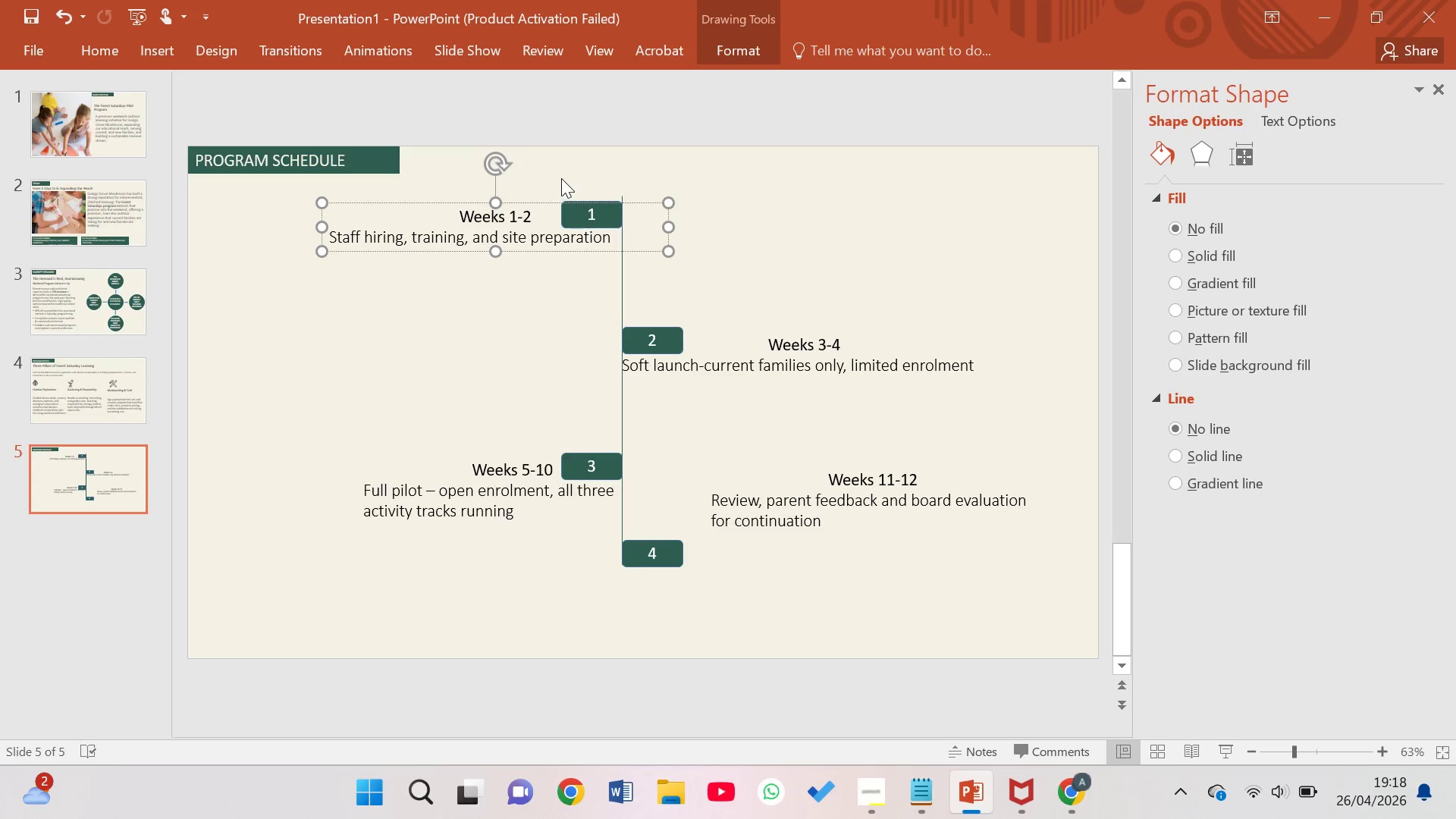 
left_click([560, 174])
 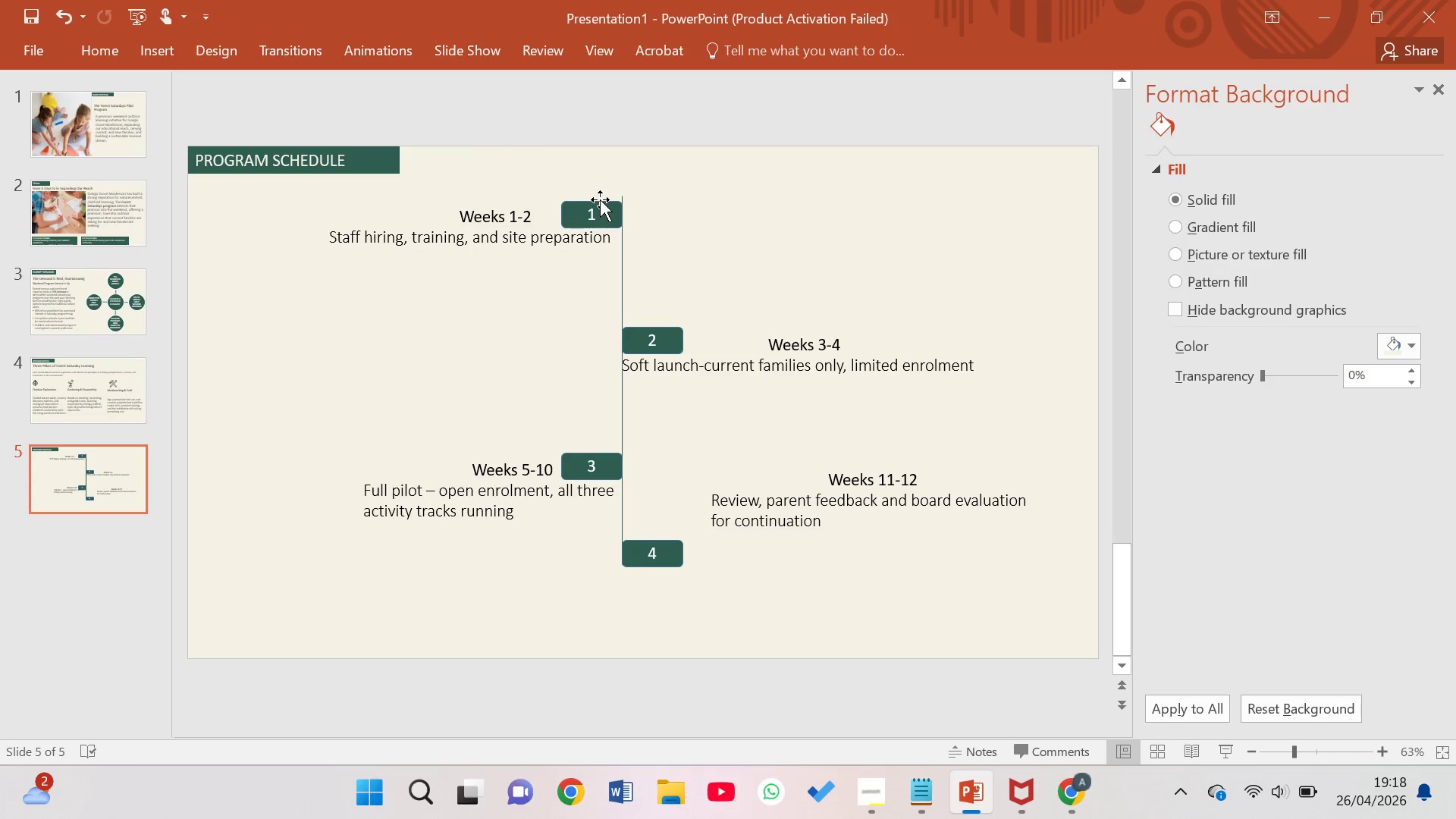 
left_click_drag(start_coordinate=[602, 201], to_coordinate=[606, 182])
 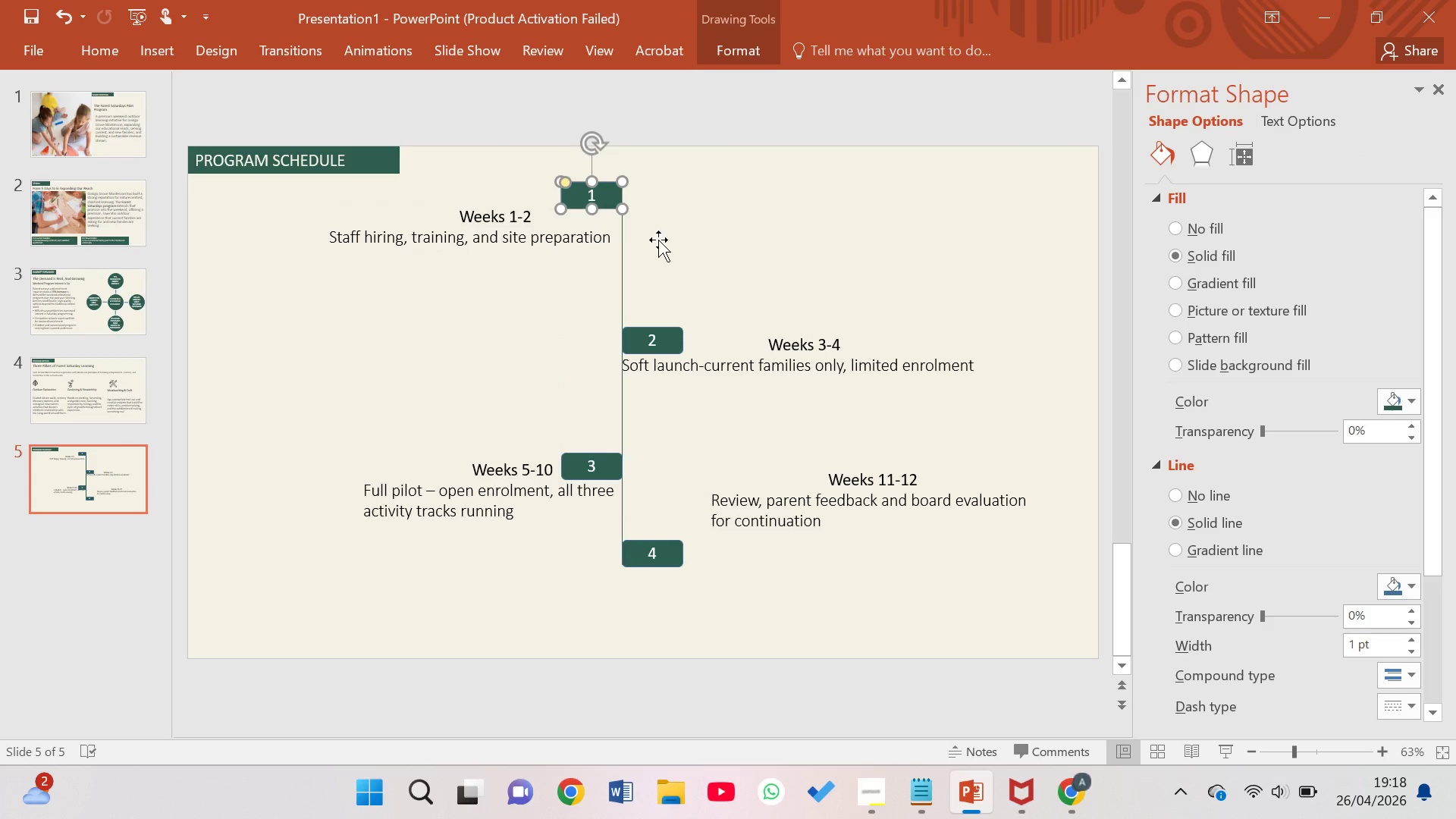 
left_click([655, 249])
 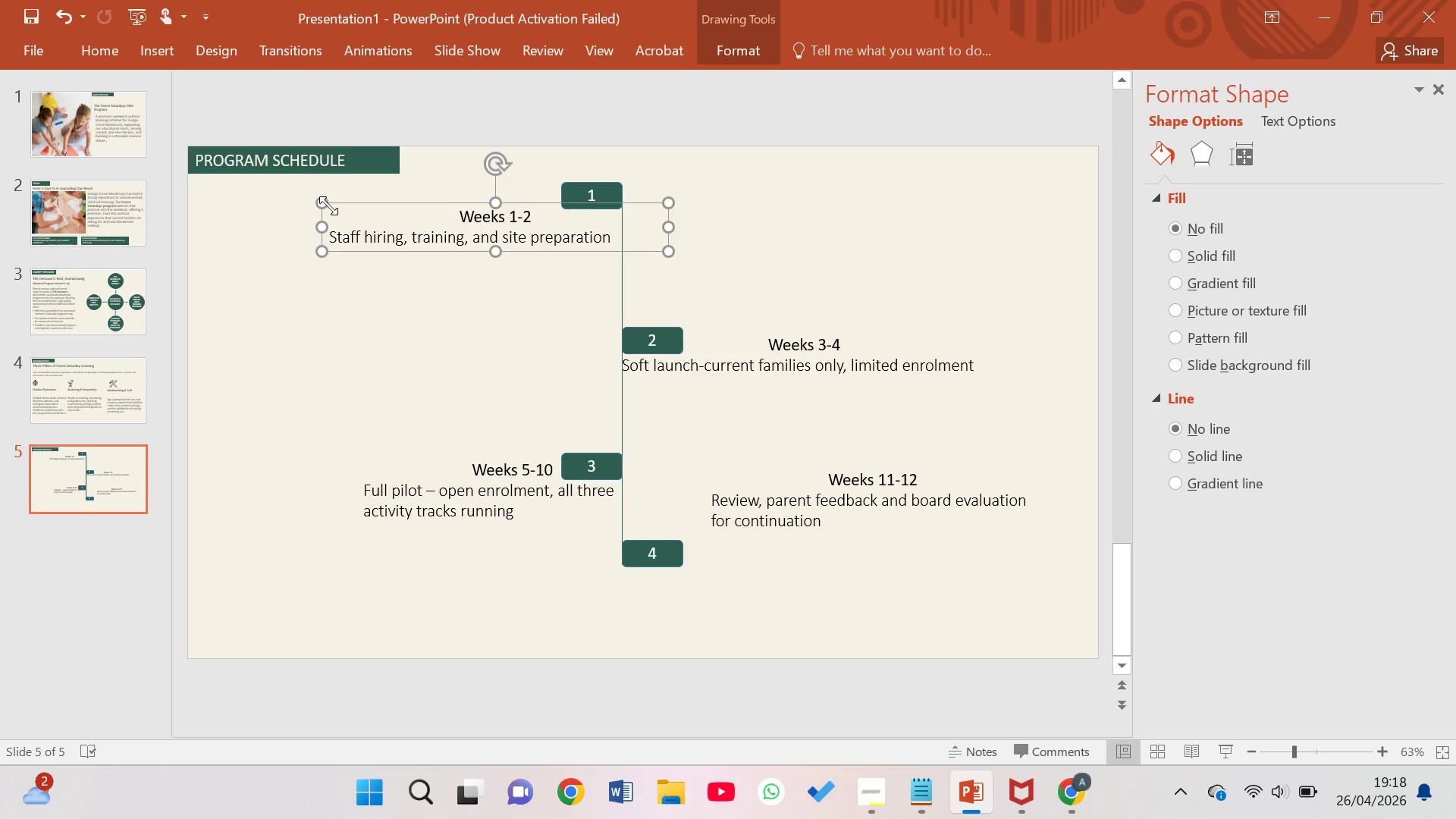 
wait(6.36)
 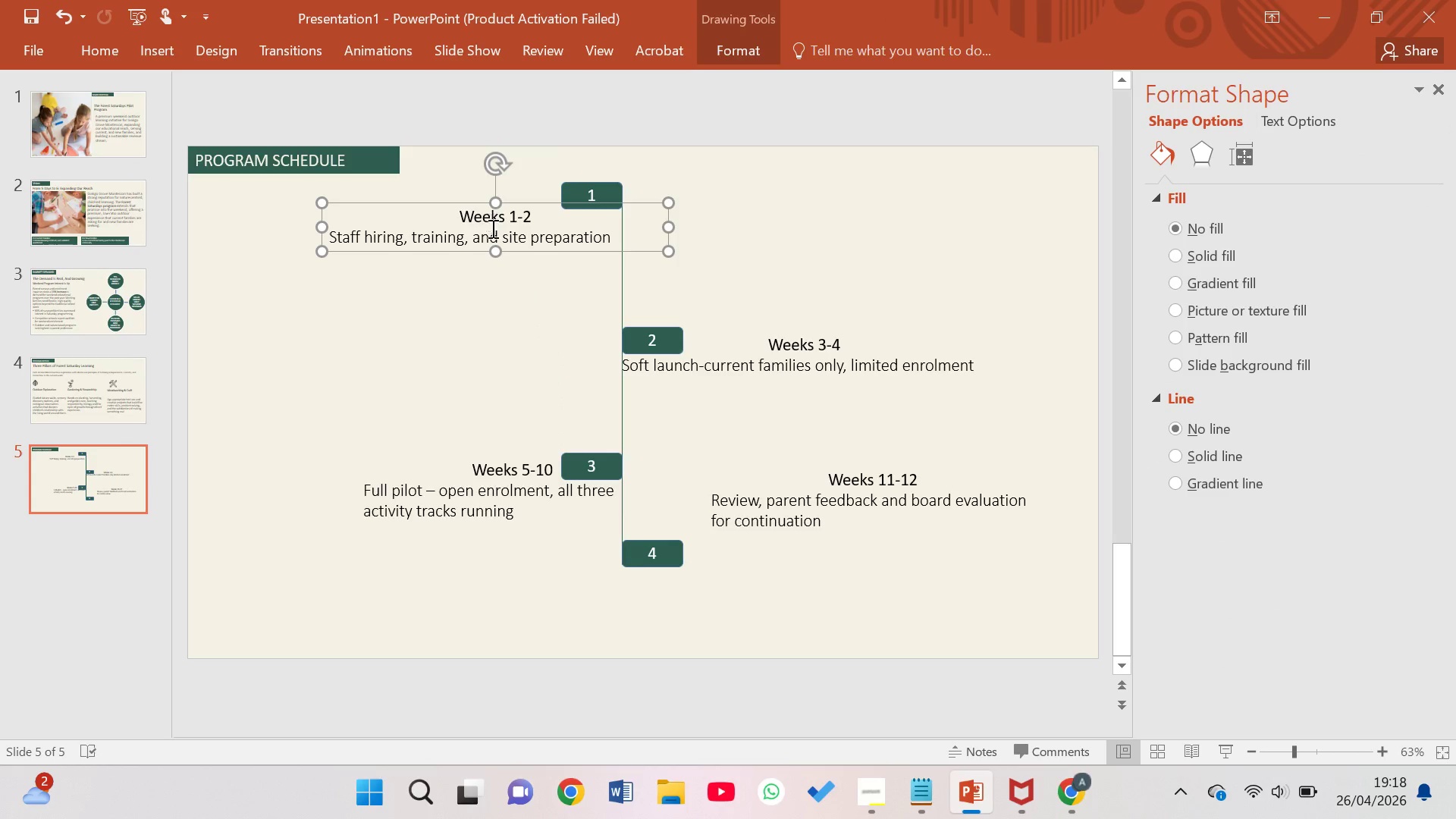 
left_click_drag(start_coordinate=[327, 212], to_coordinate=[335, 193])
 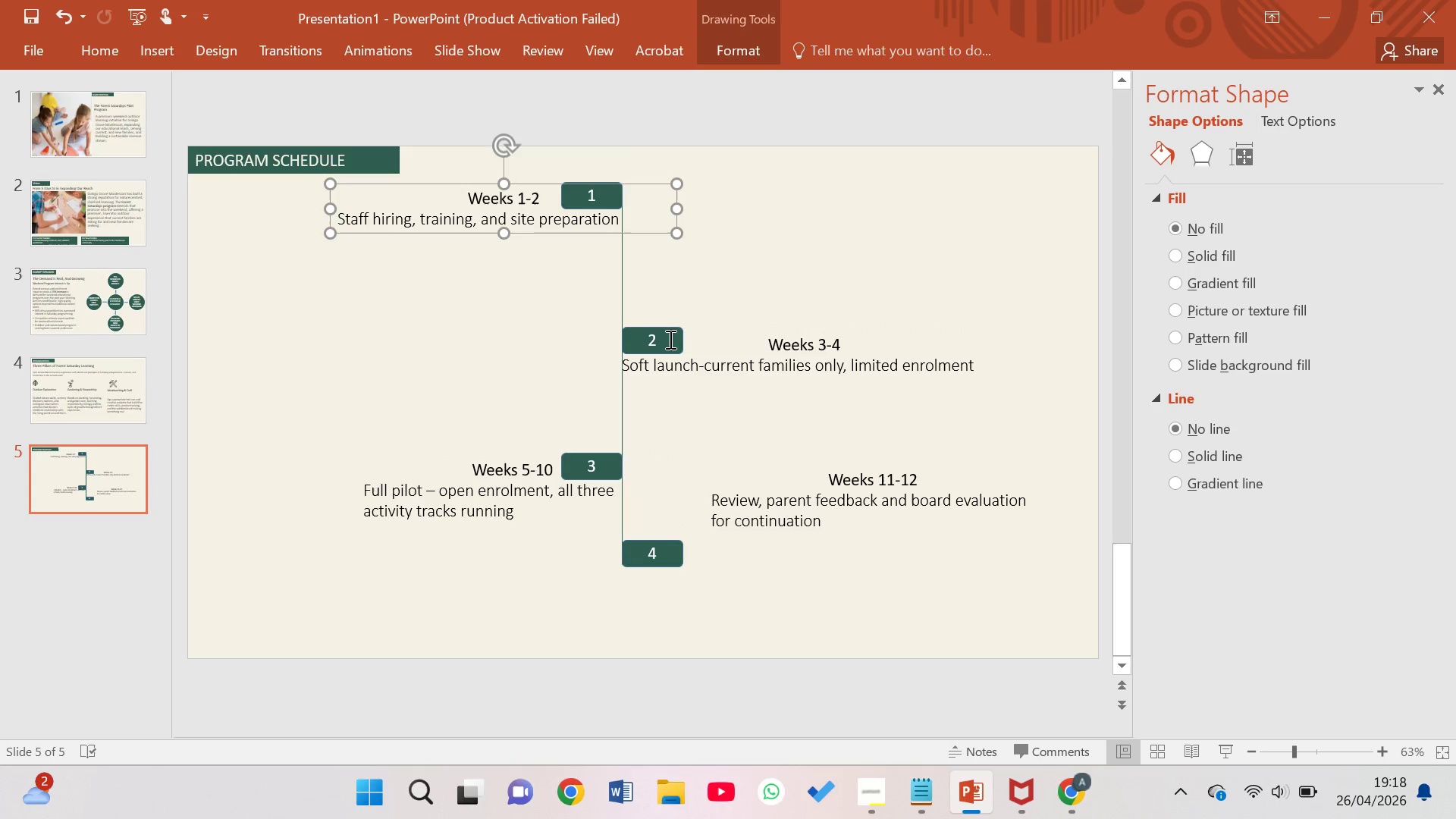 
left_click([657, 335])
 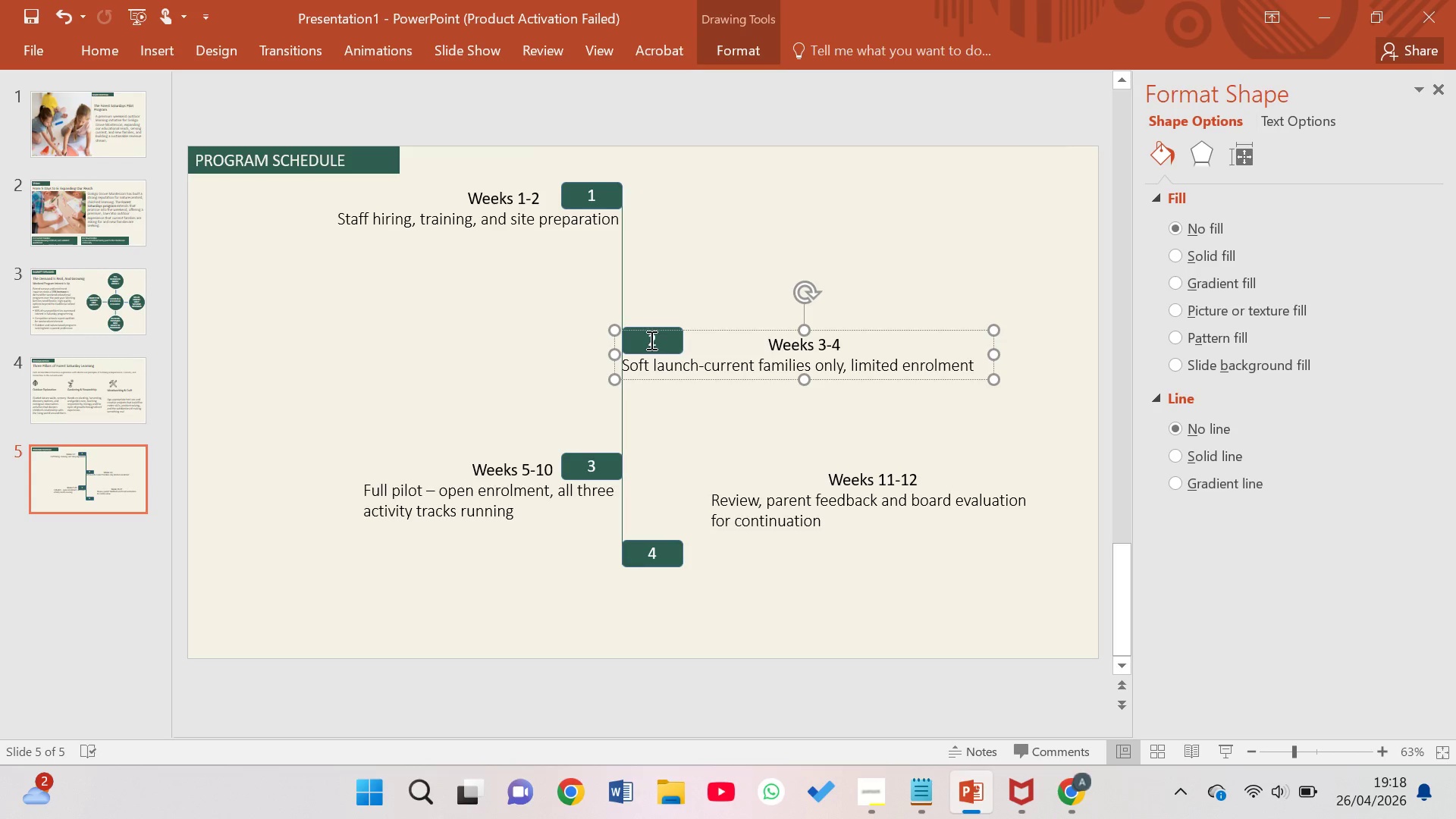 
wait(6.11)
 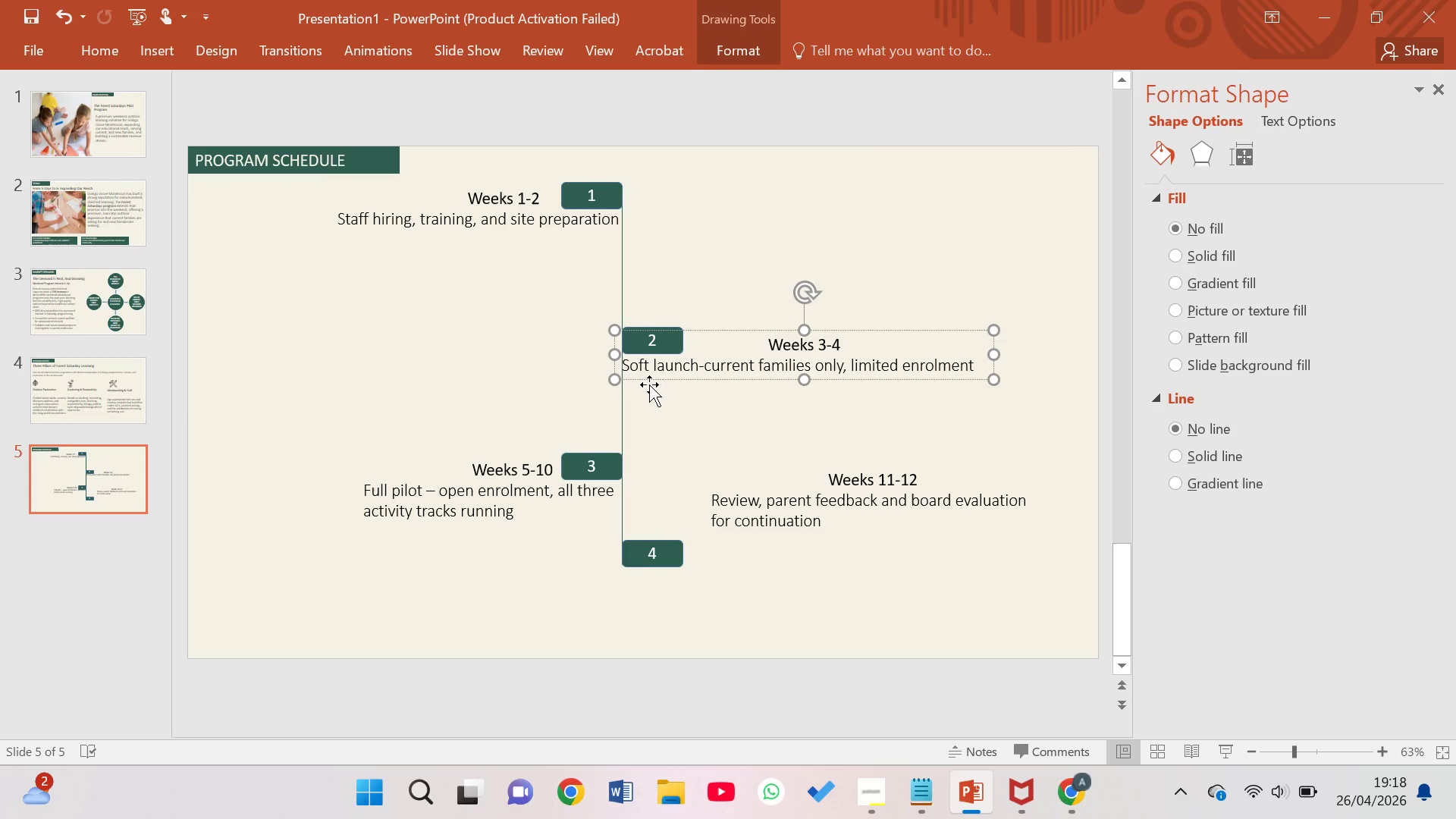 
left_click_drag(start_coordinate=[657, 324], to_coordinate=[653, 278])
 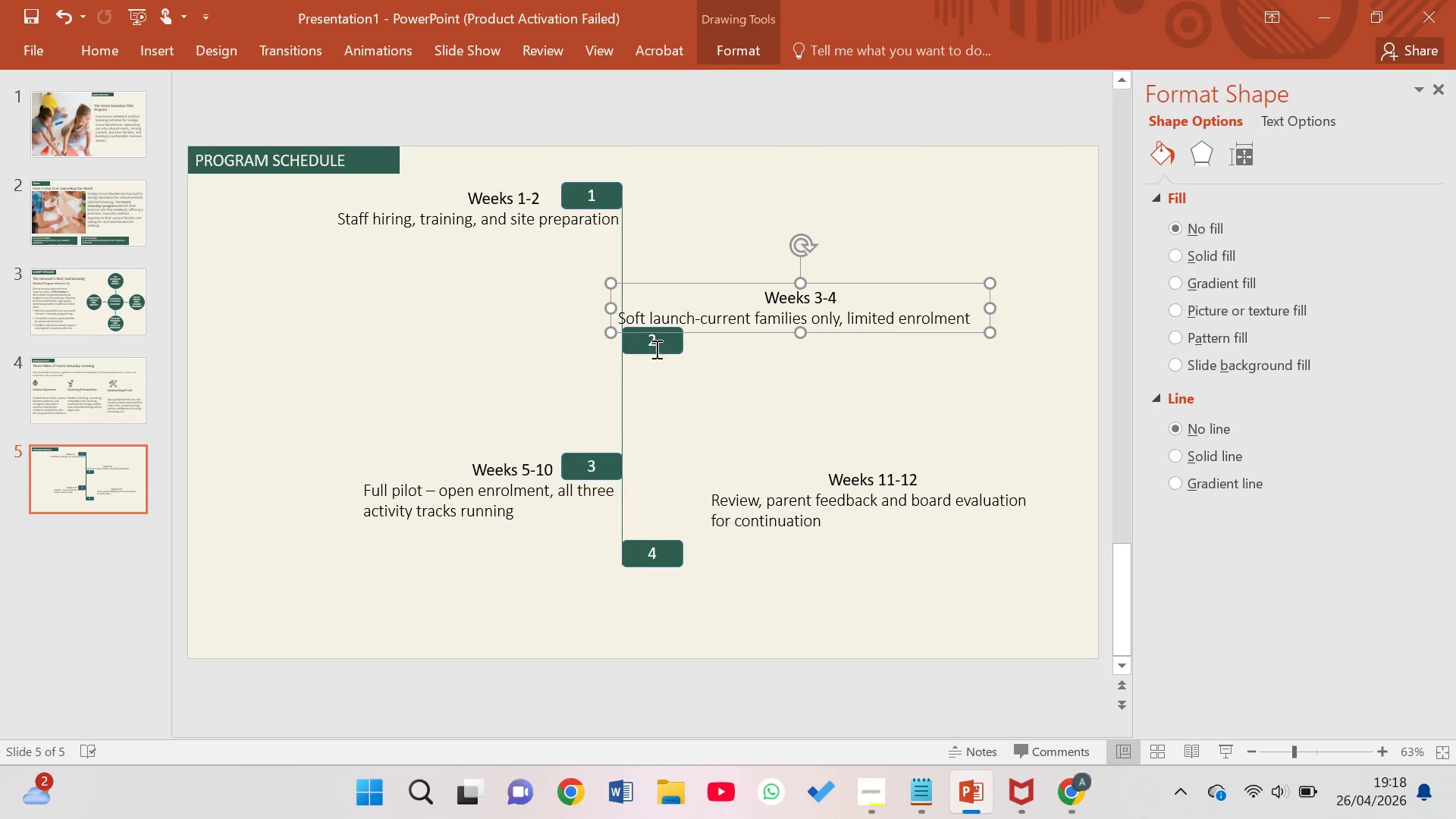 
left_click([655, 345])
 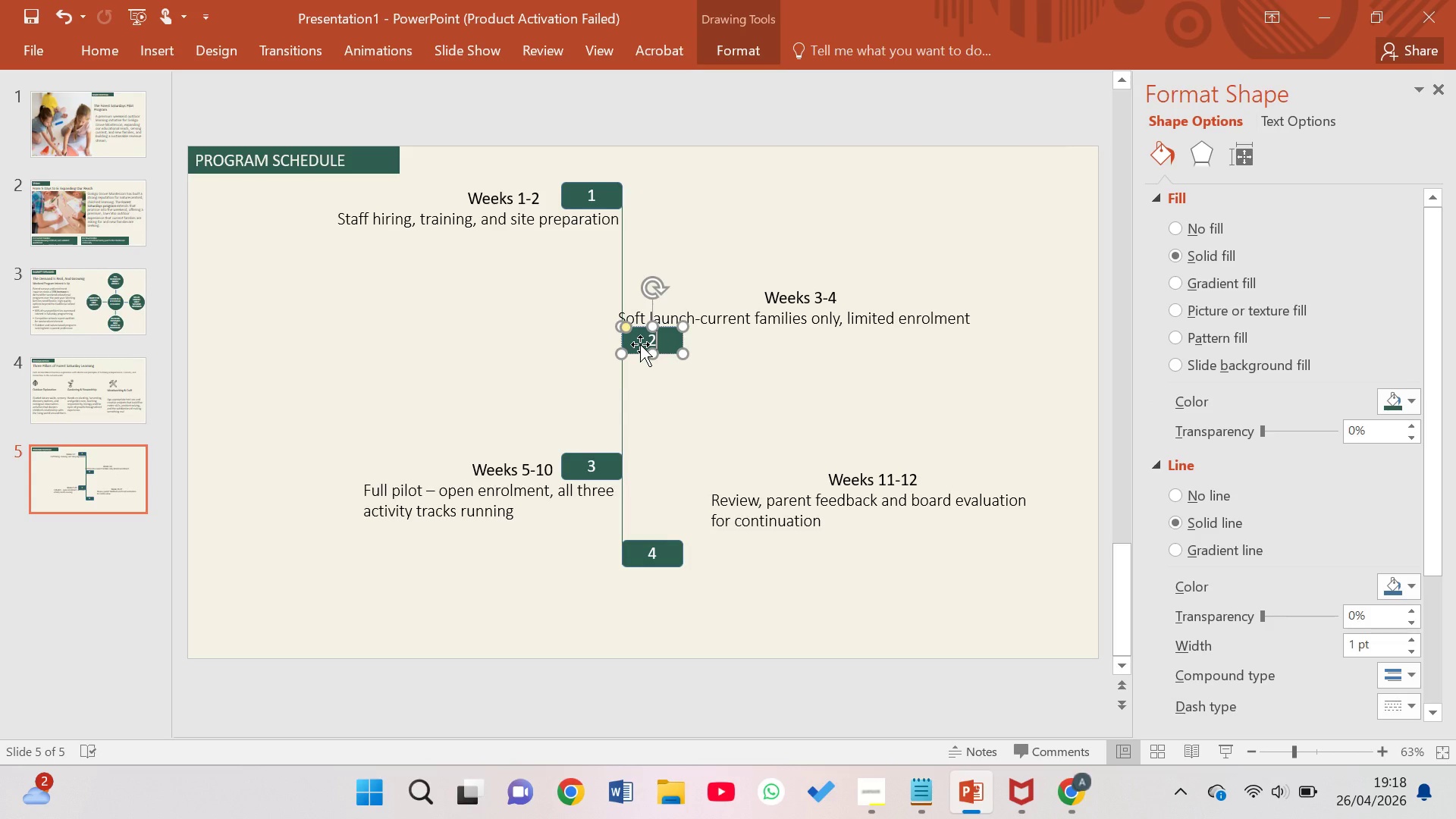 
left_click_drag(start_coordinate=[640, 344], to_coordinate=[642, 301])
 